 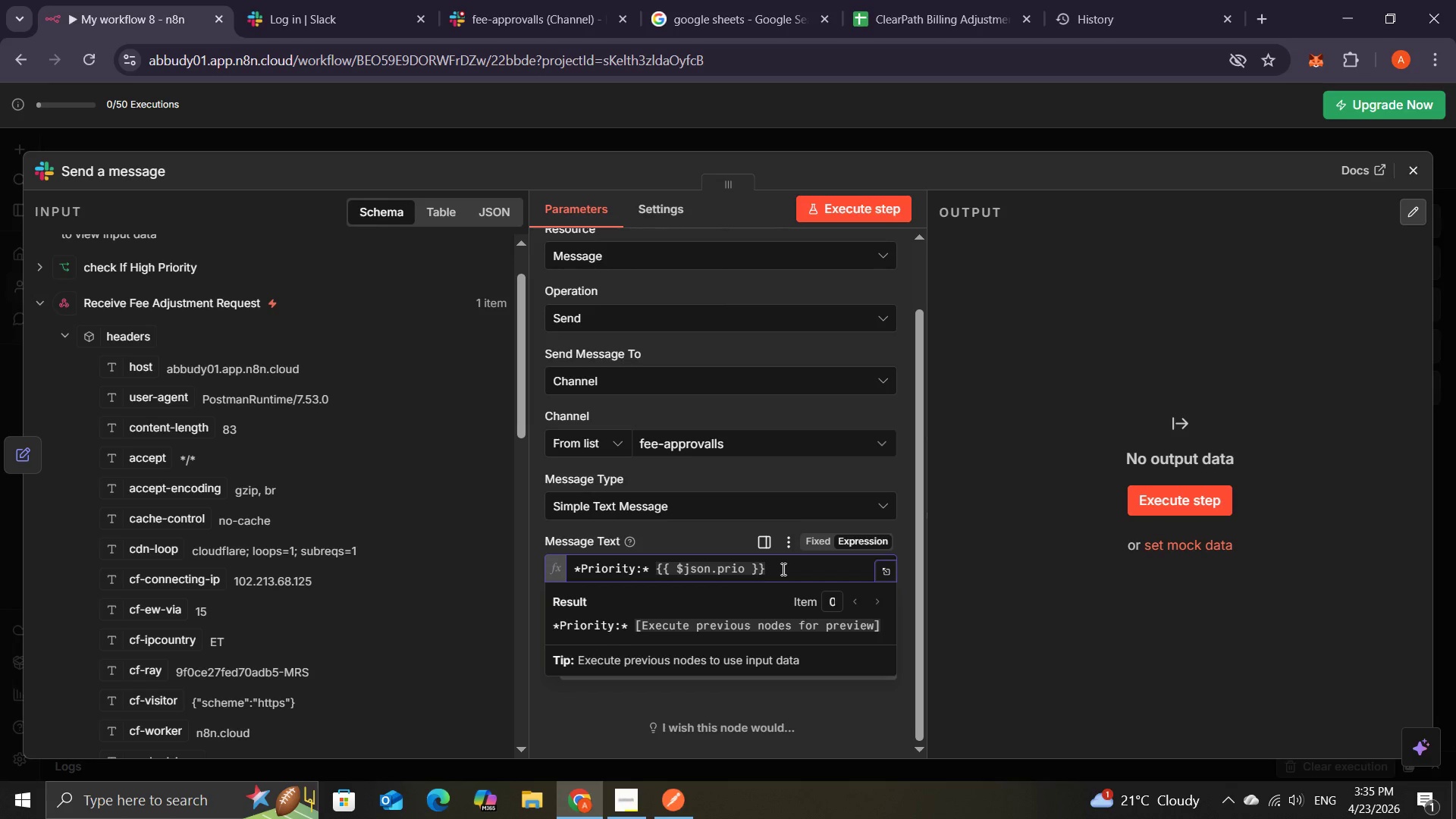 
left_click([891, 572])
 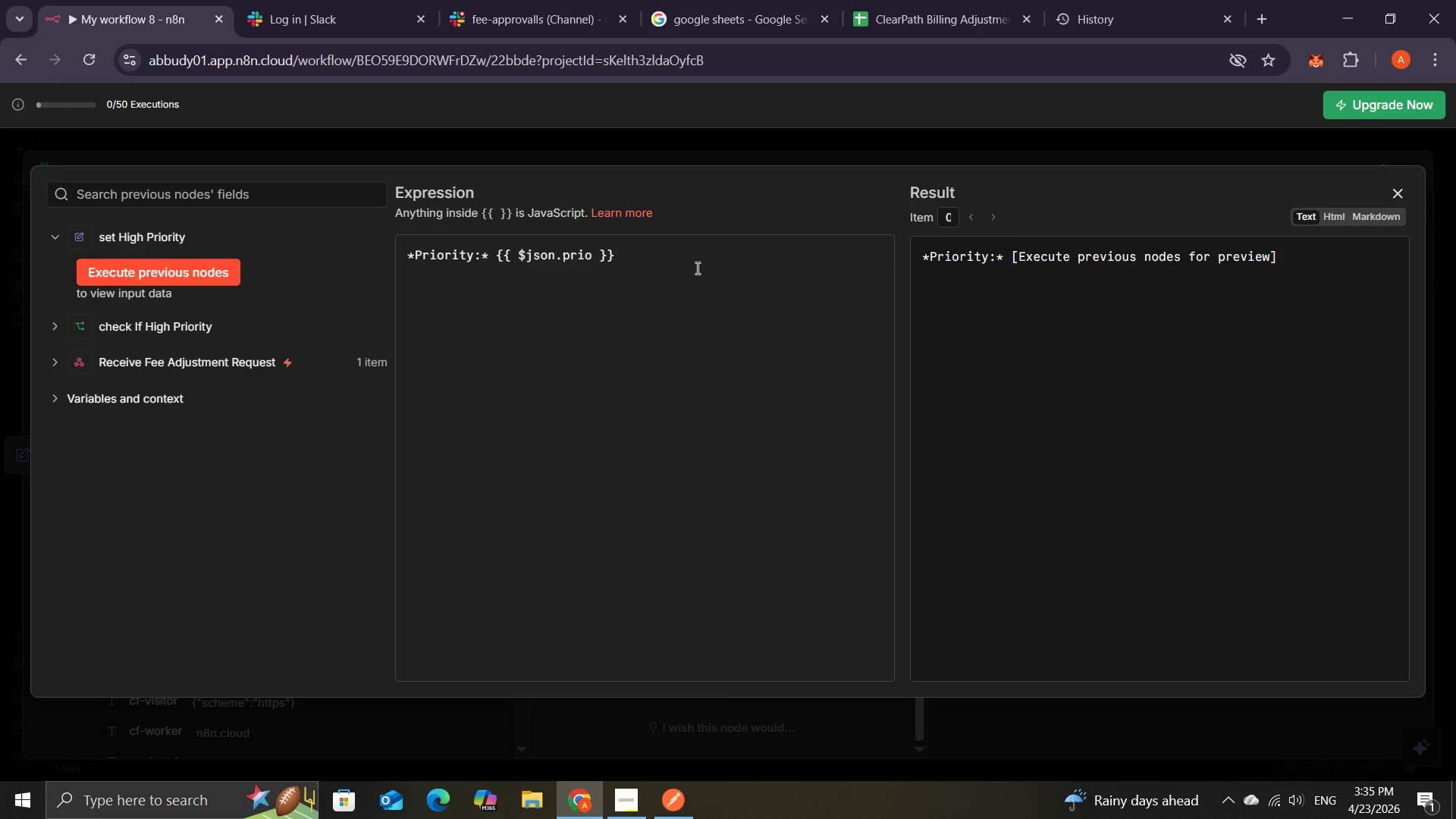 
left_click([692, 271])
 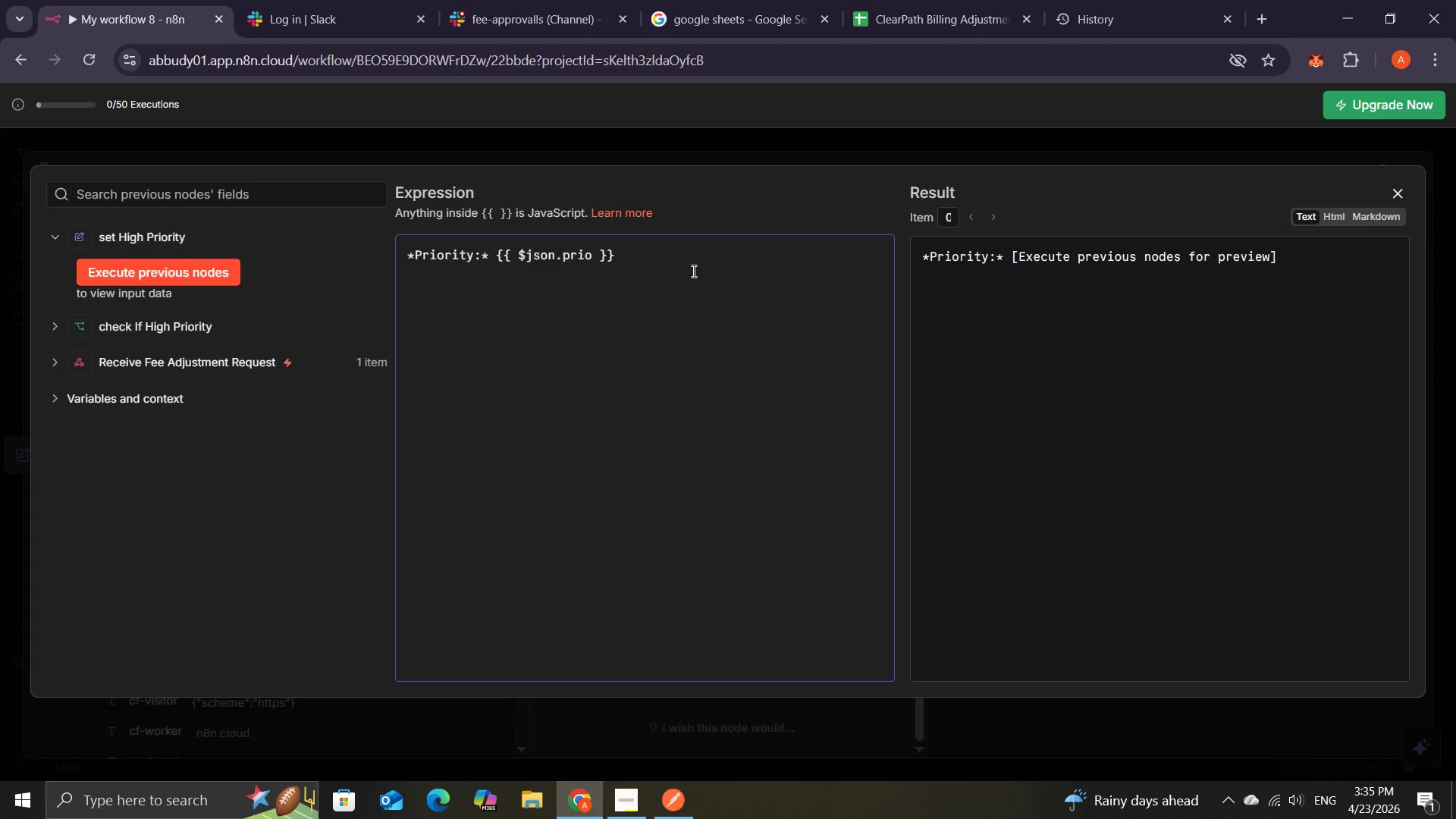 
key(Enter)
 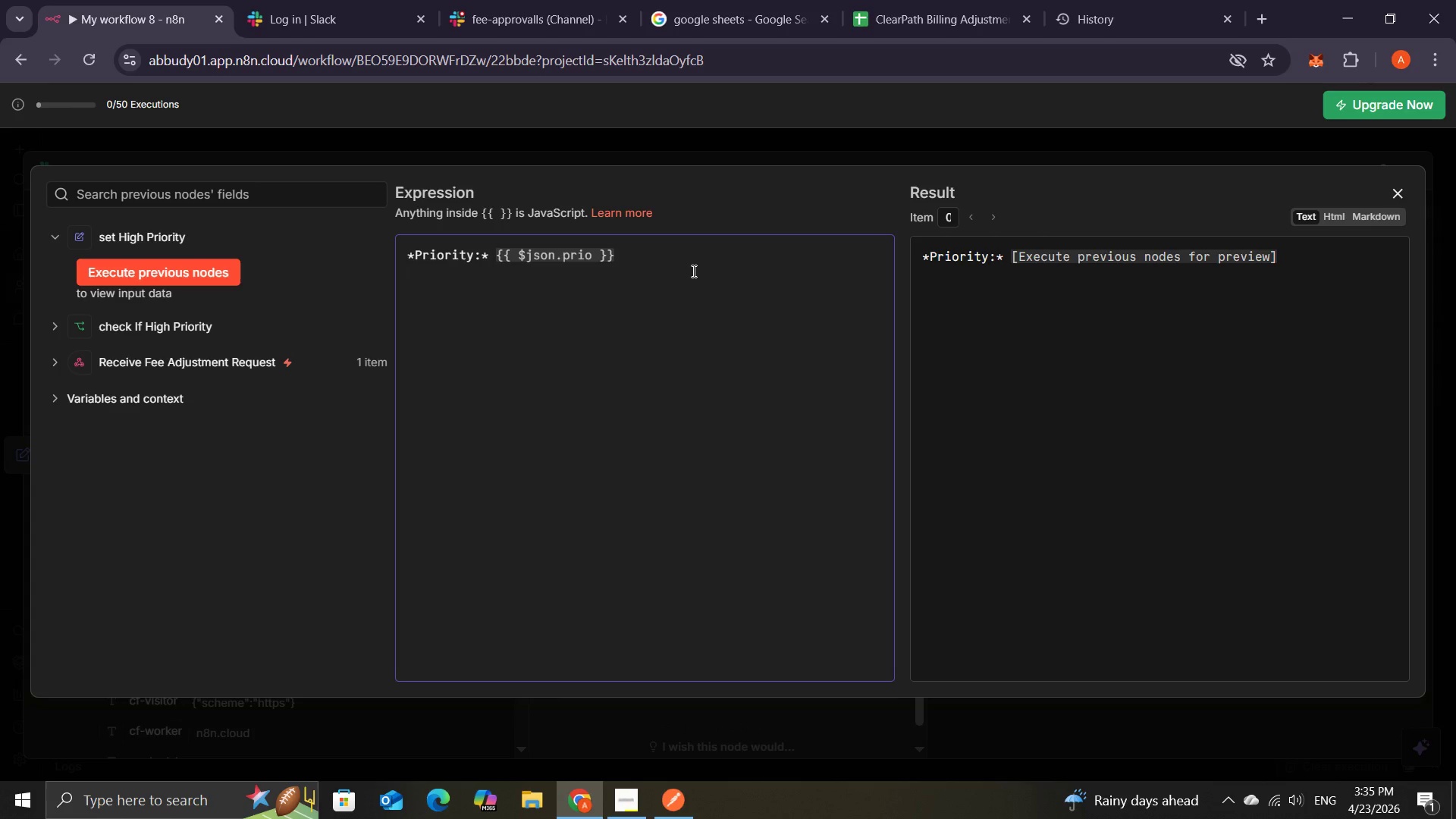 
wait(5.08)
 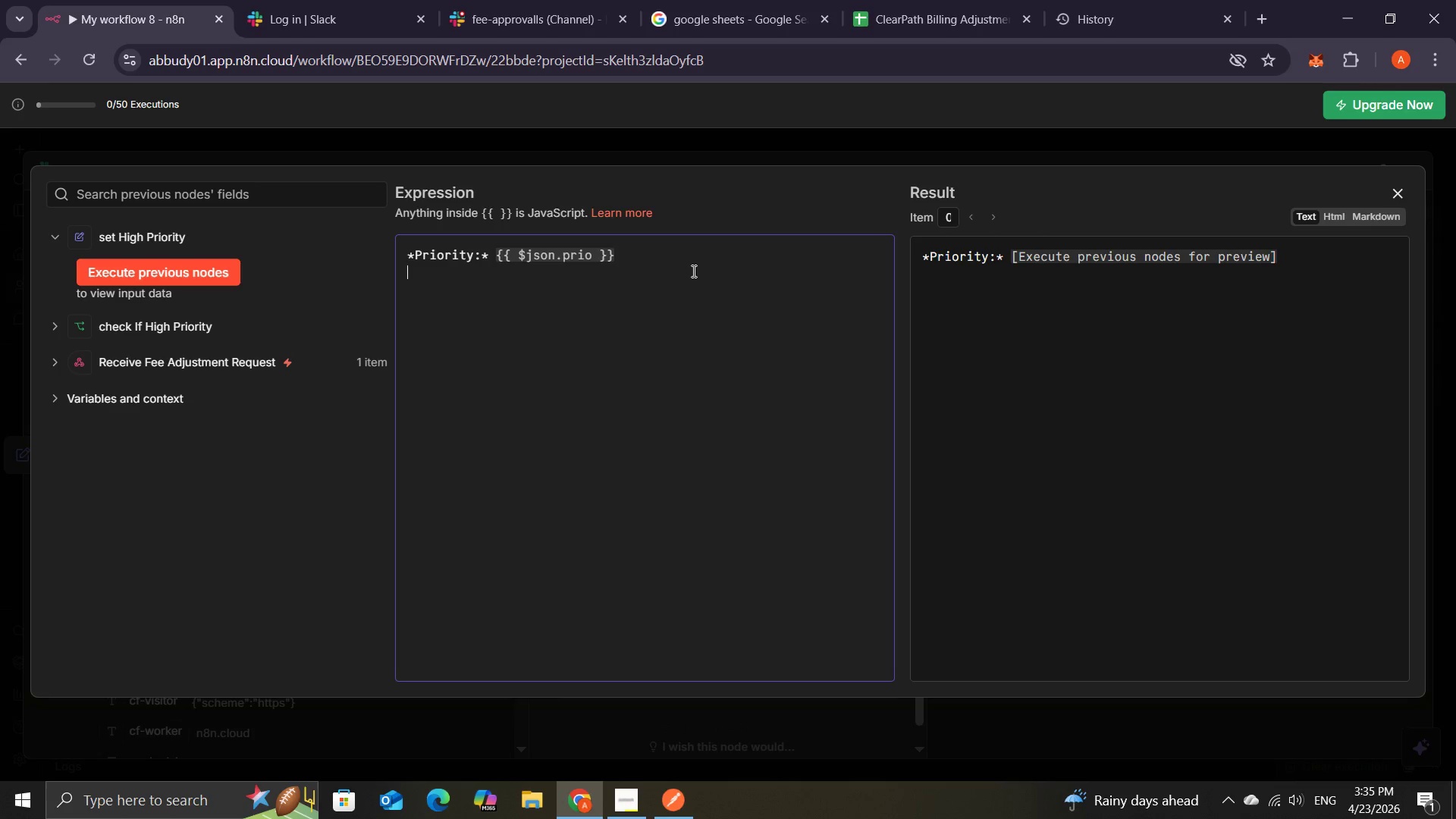 
key(NumpadMultiply)
 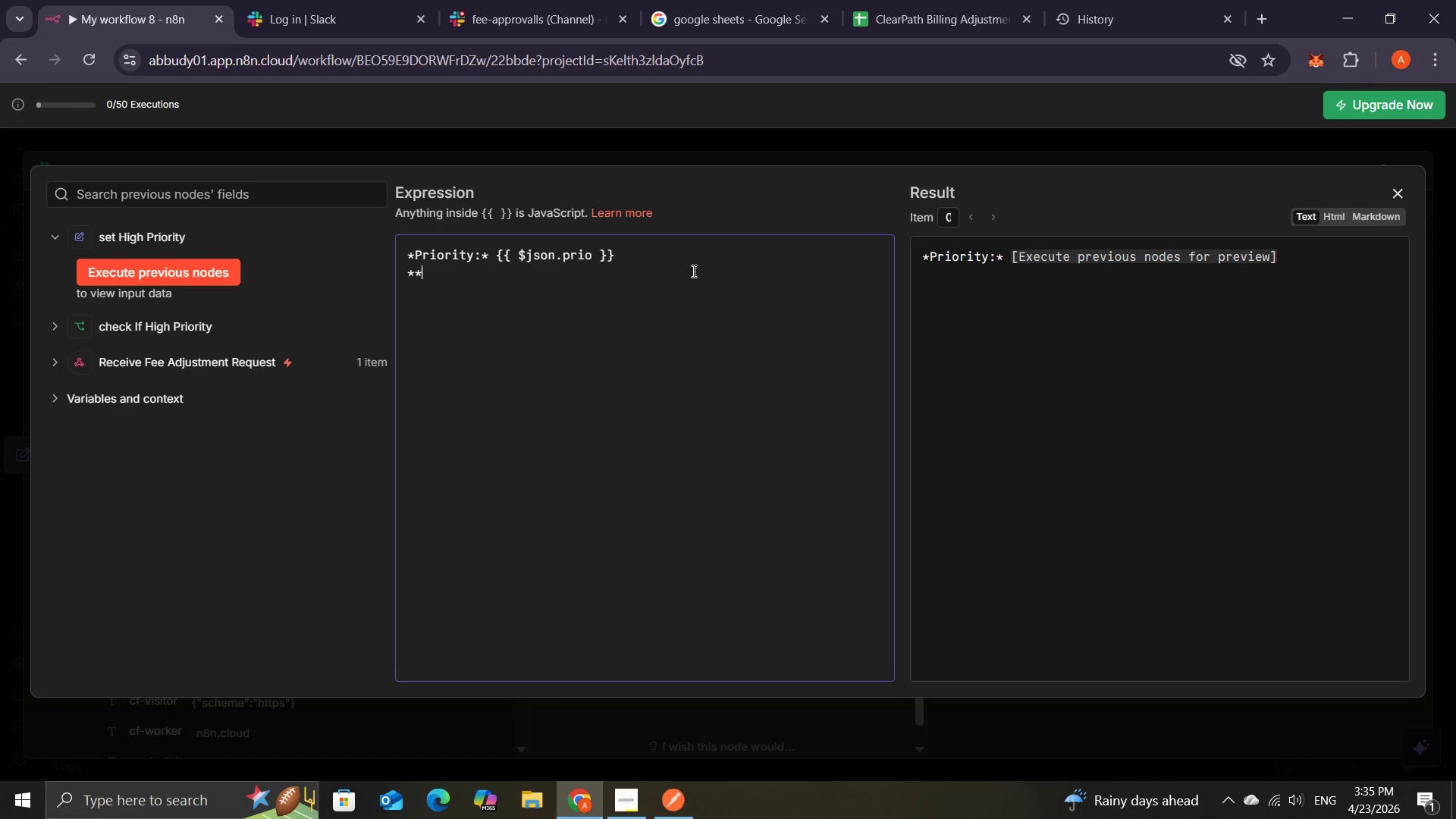 
key(NumpadMultiply)
 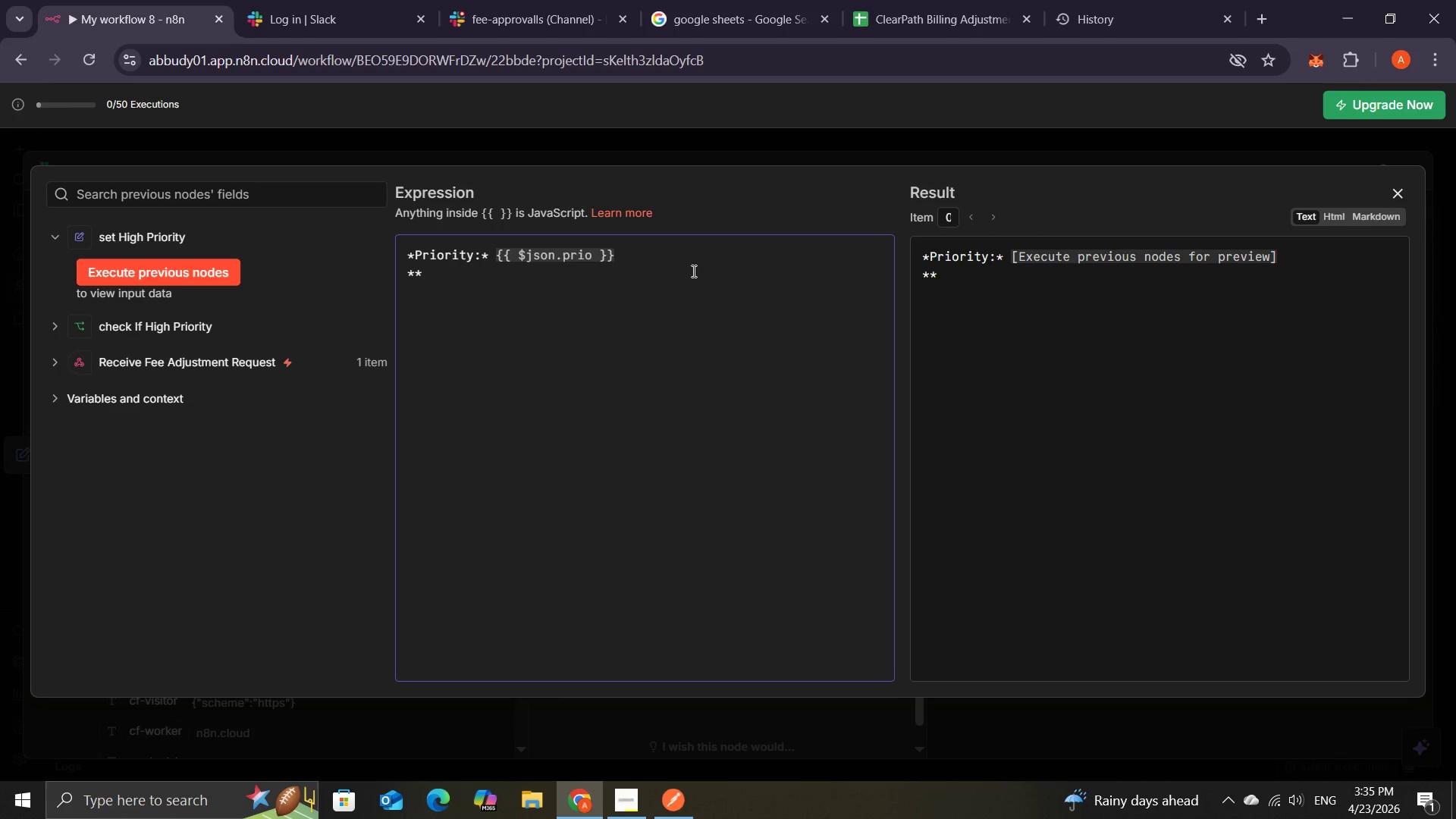 
key(ArrowLeft)
 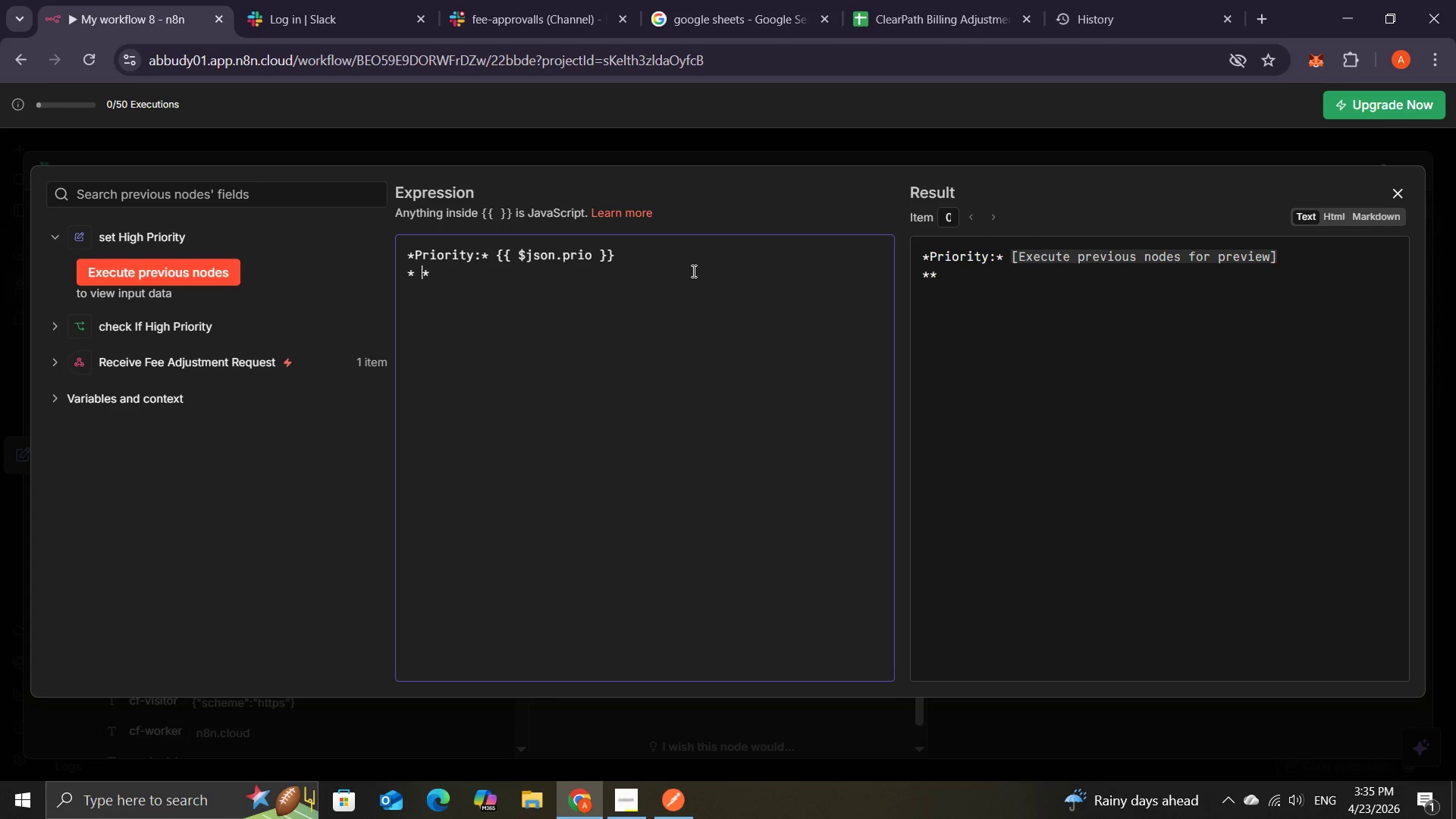 
type( )
key(Backspace)
type(Client Name)
 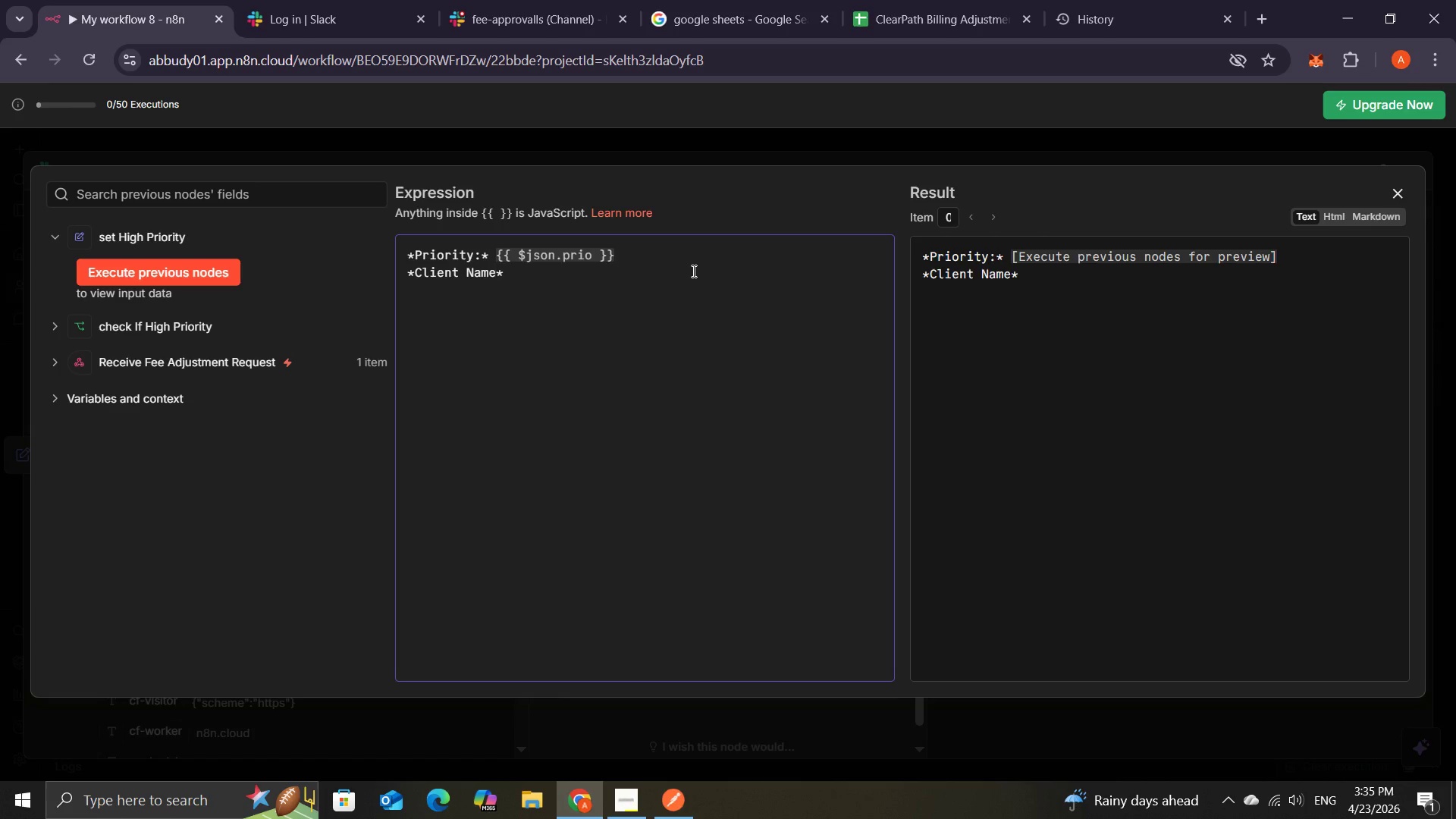 
left_click([536, 284])
 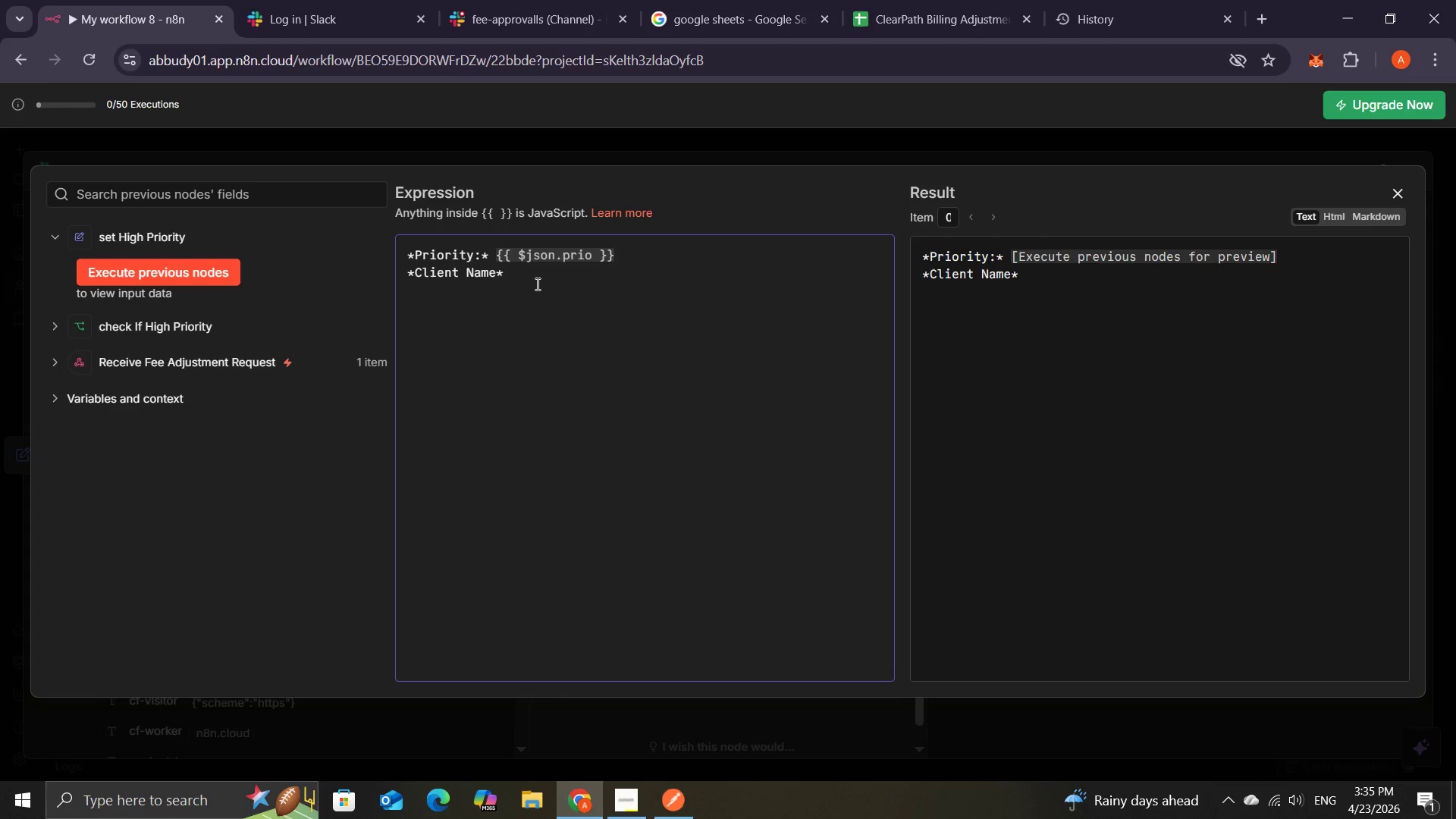 
key(ArrowLeft)
 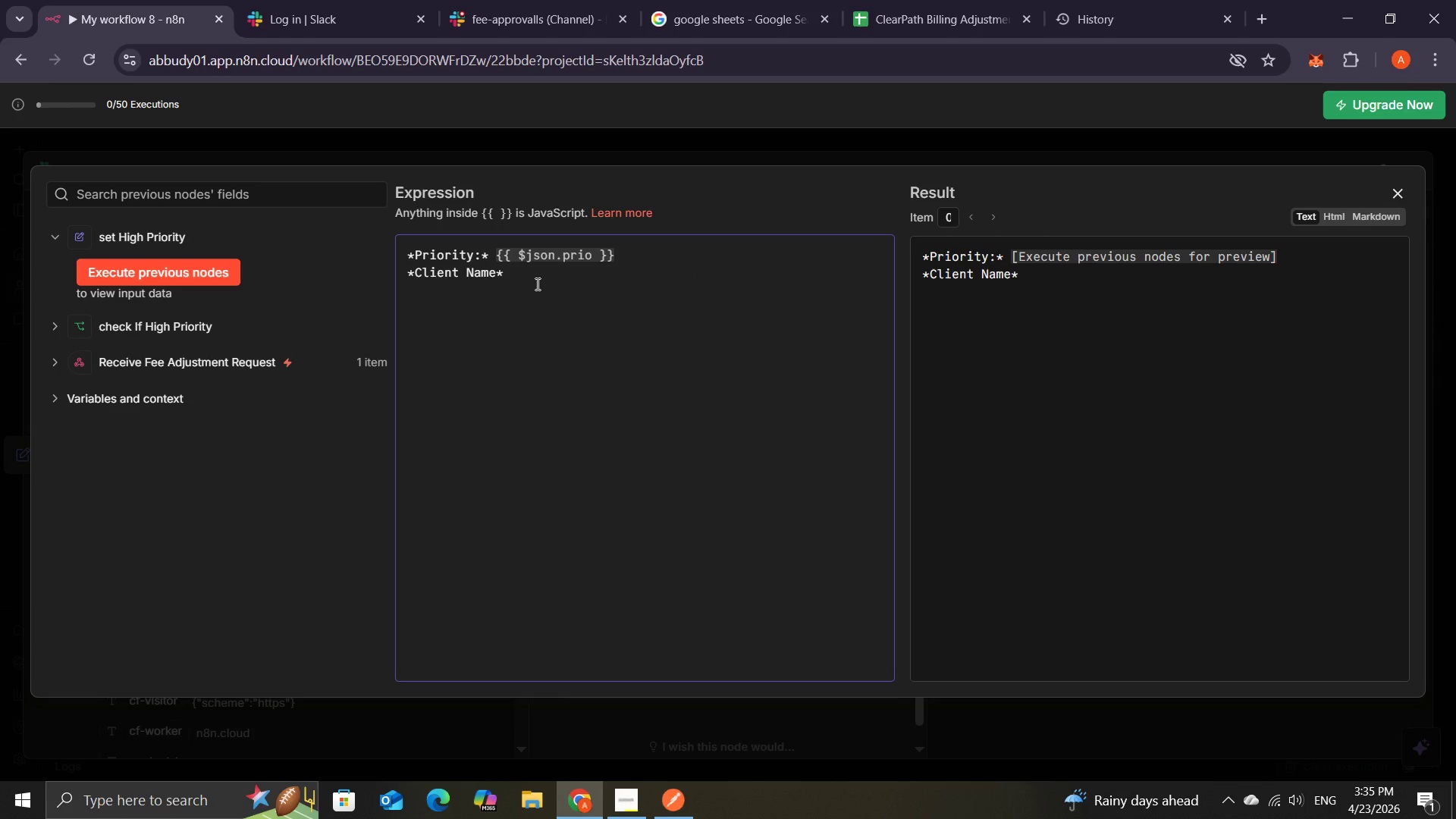 
key(Shift+Semicolon)
 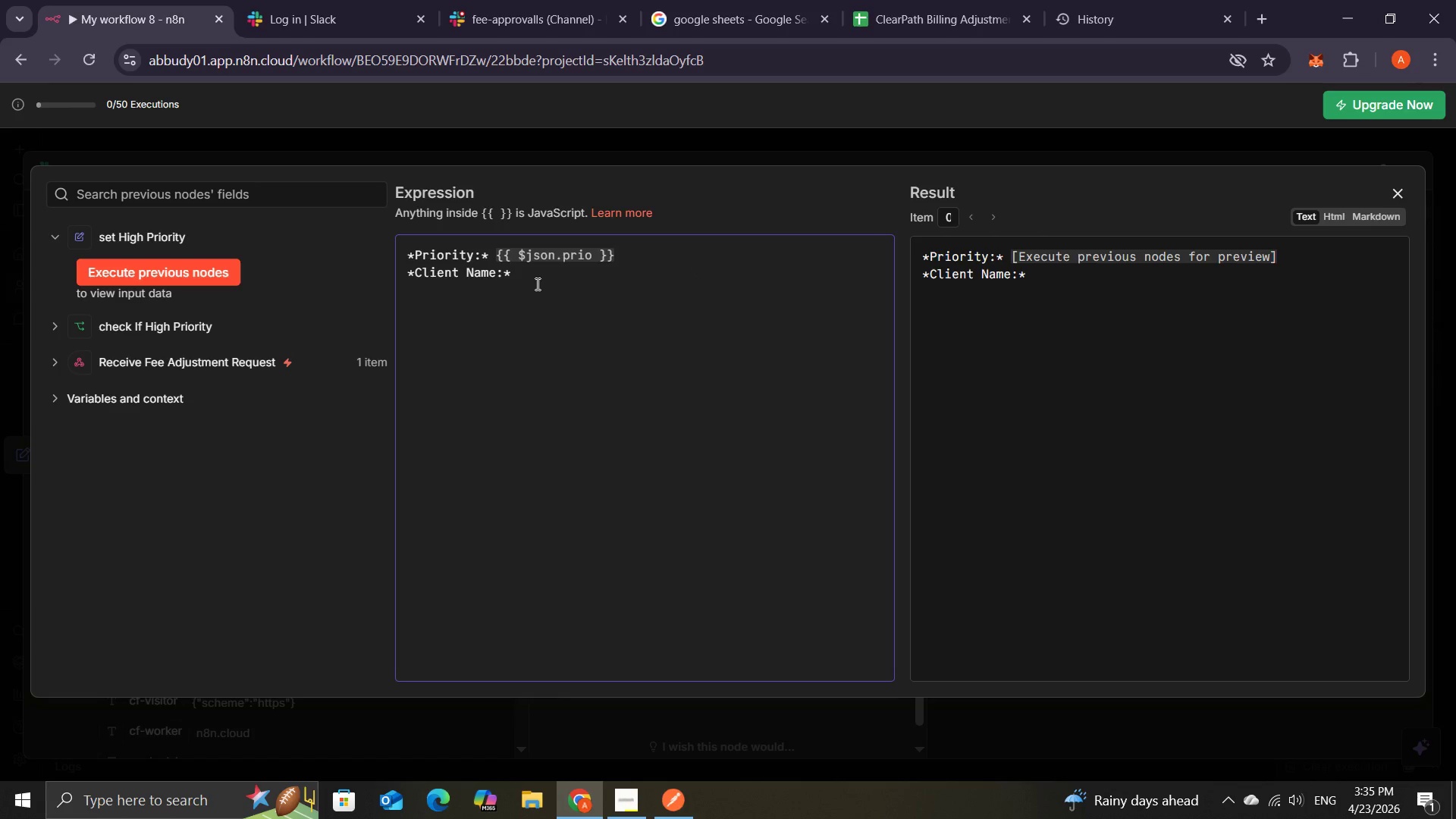 
key(ArrowRight)
 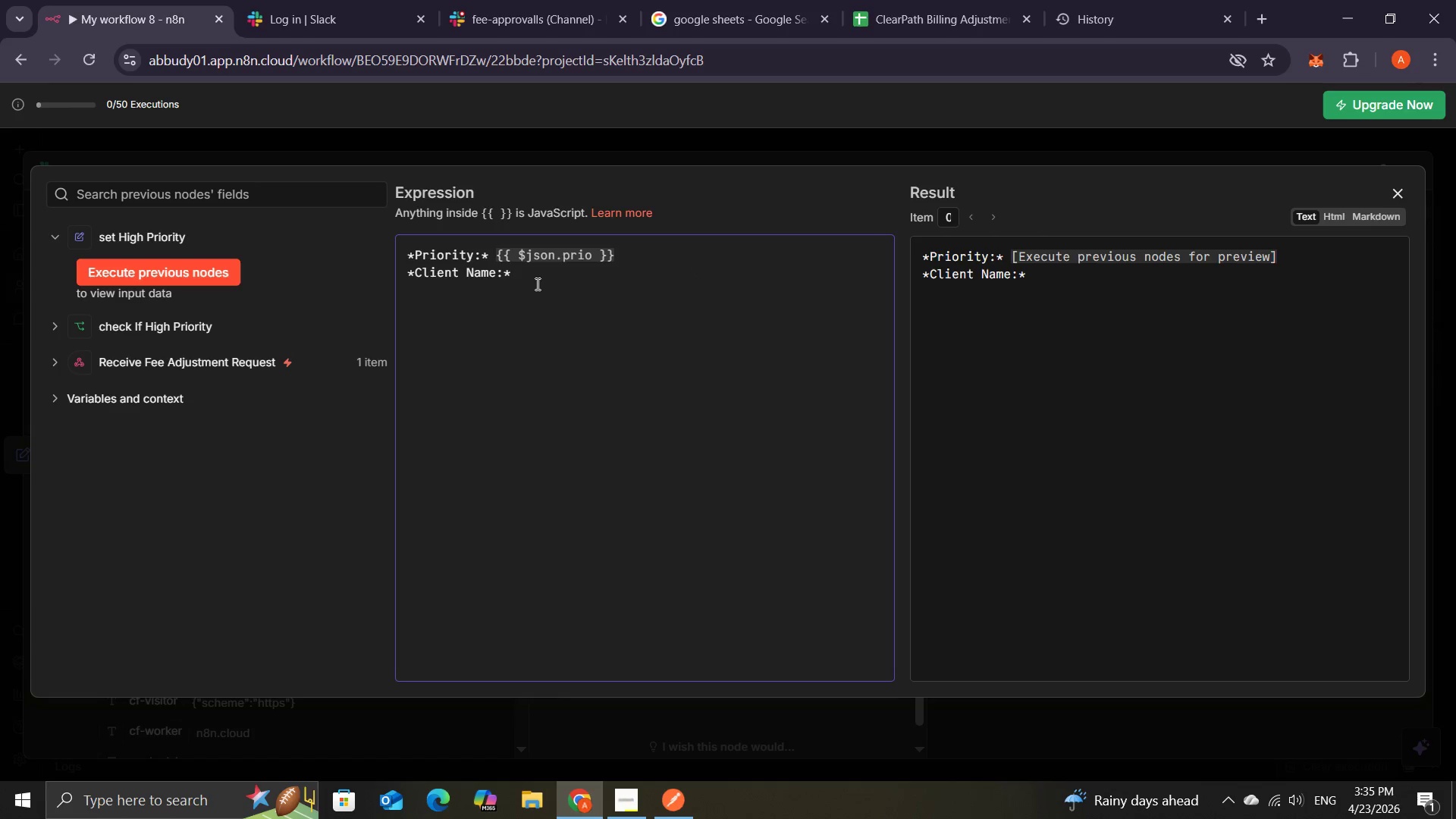 
key(Space)
 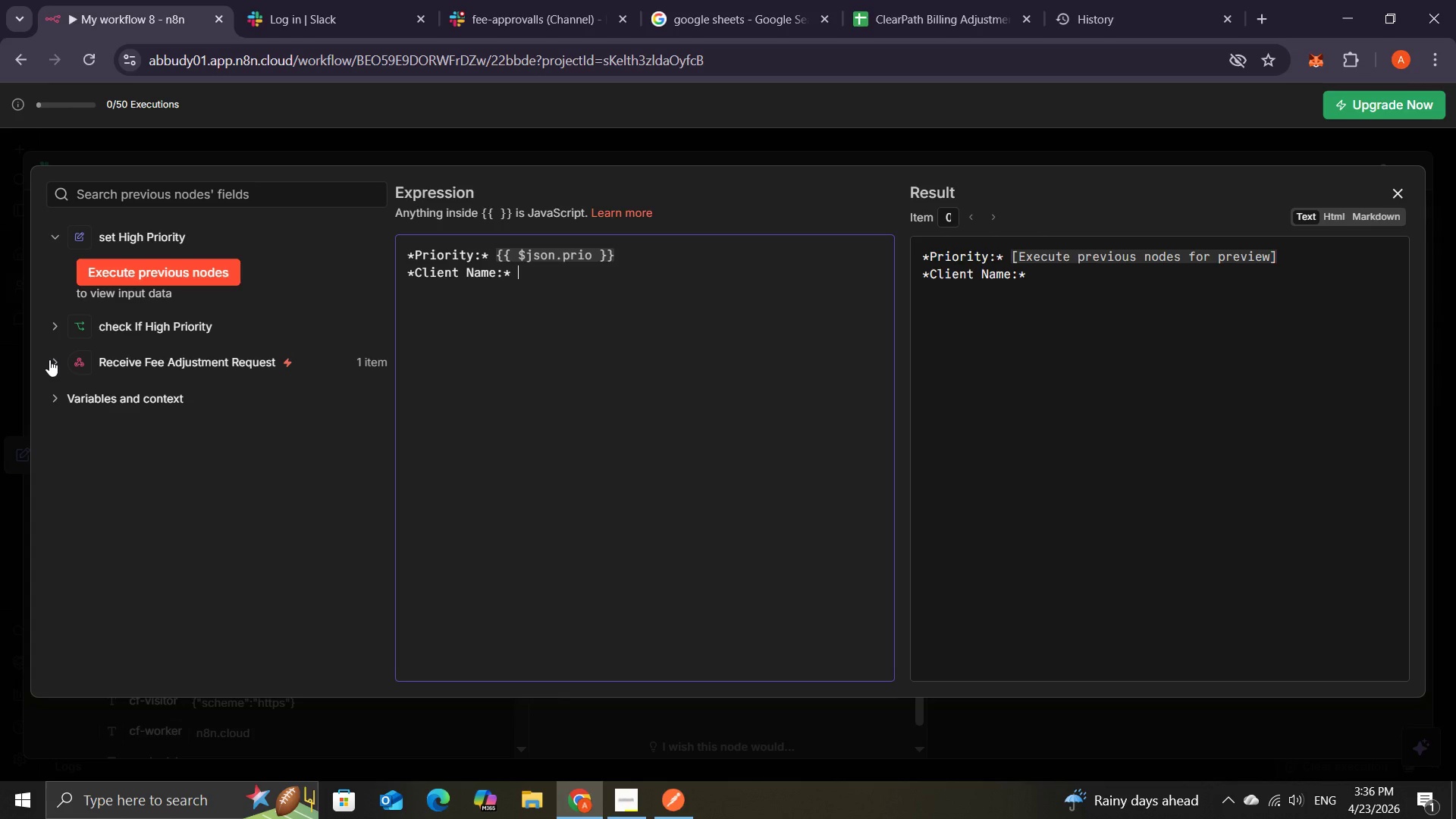 
left_click([49, 359])
 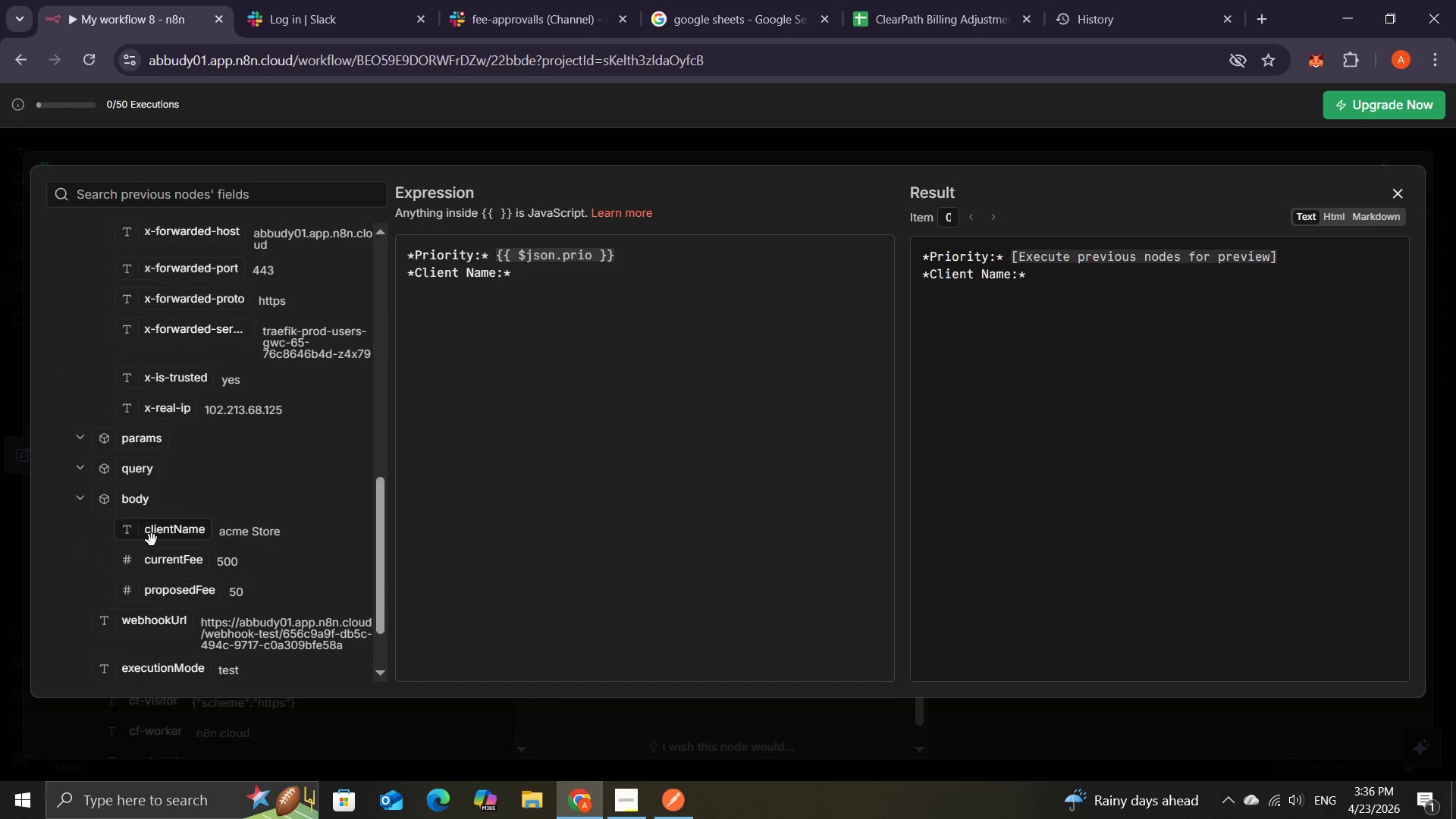 
left_click_drag(start_coordinate=[178, 532], to_coordinate=[526, 265])
 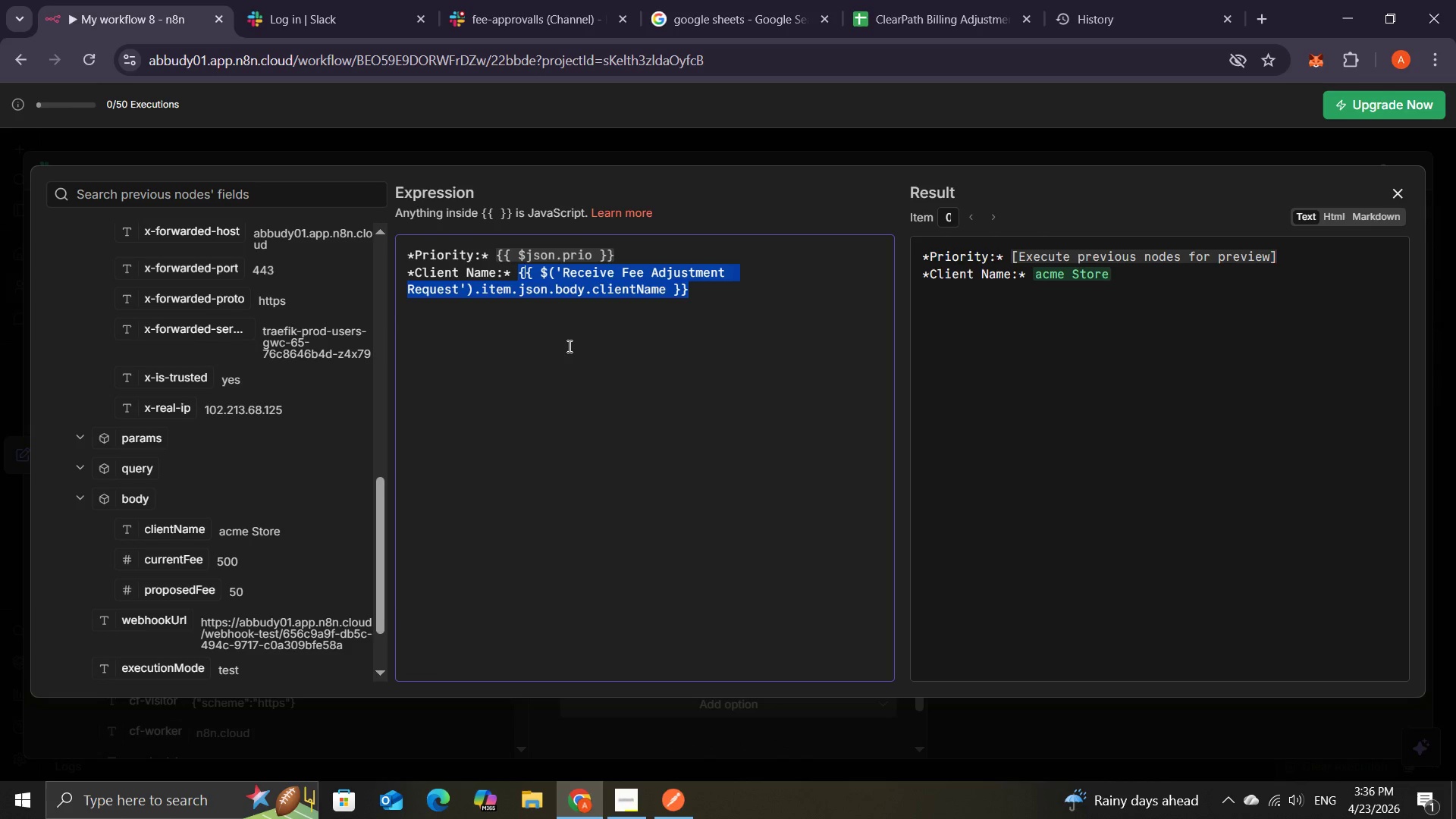 
wait(5.52)
 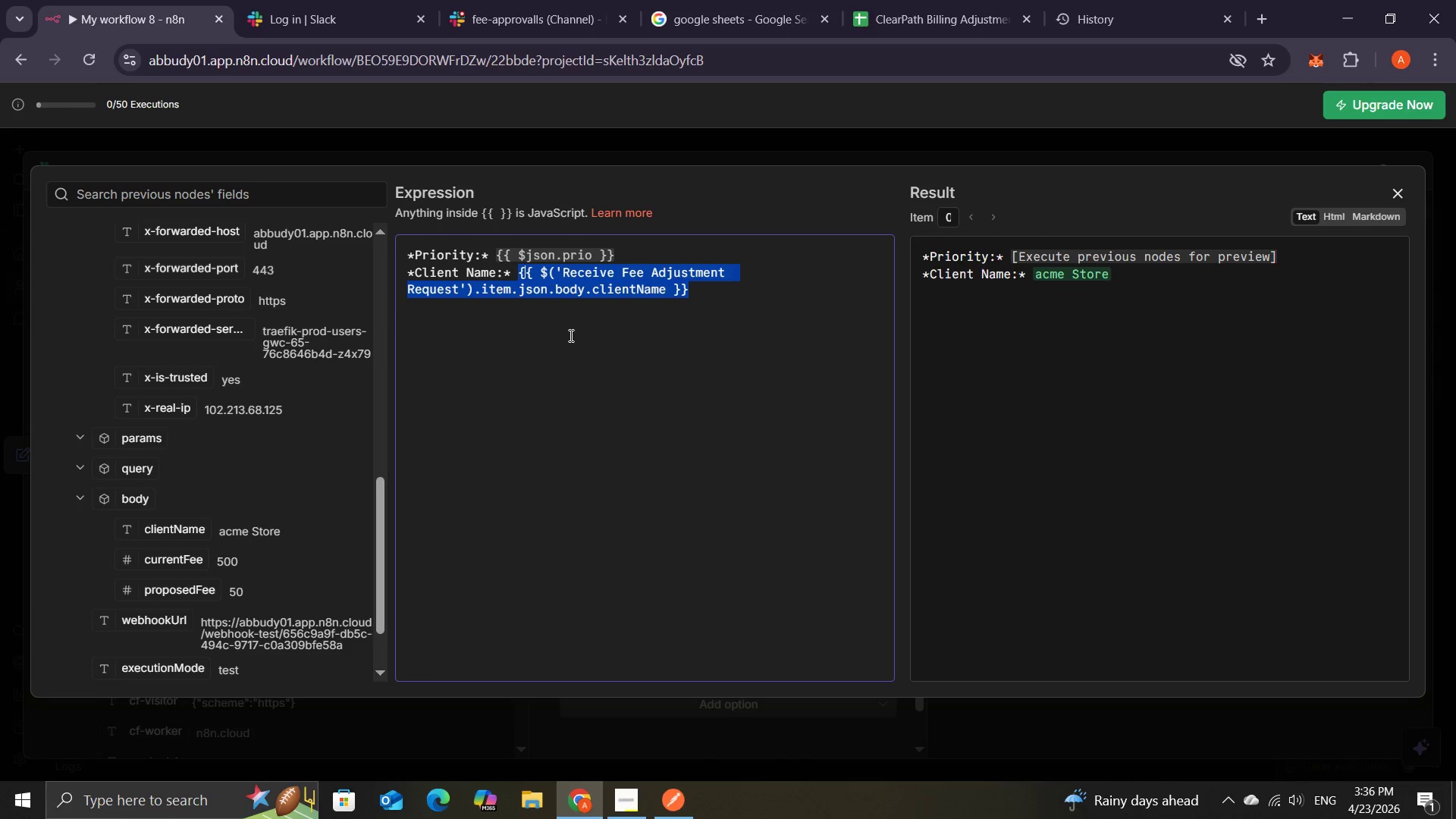 
left_click([568, 346])
 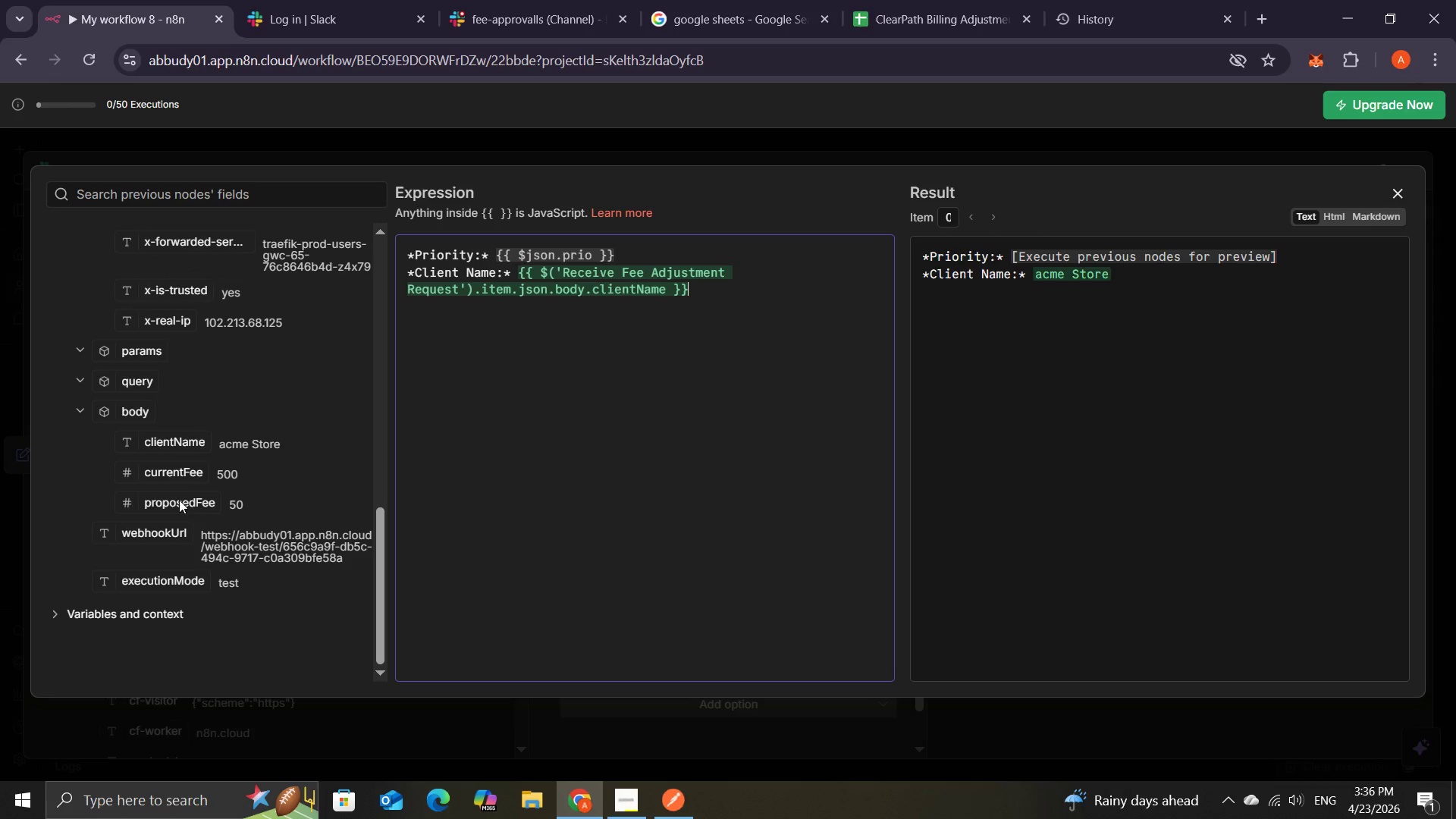 
wait(17.84)
 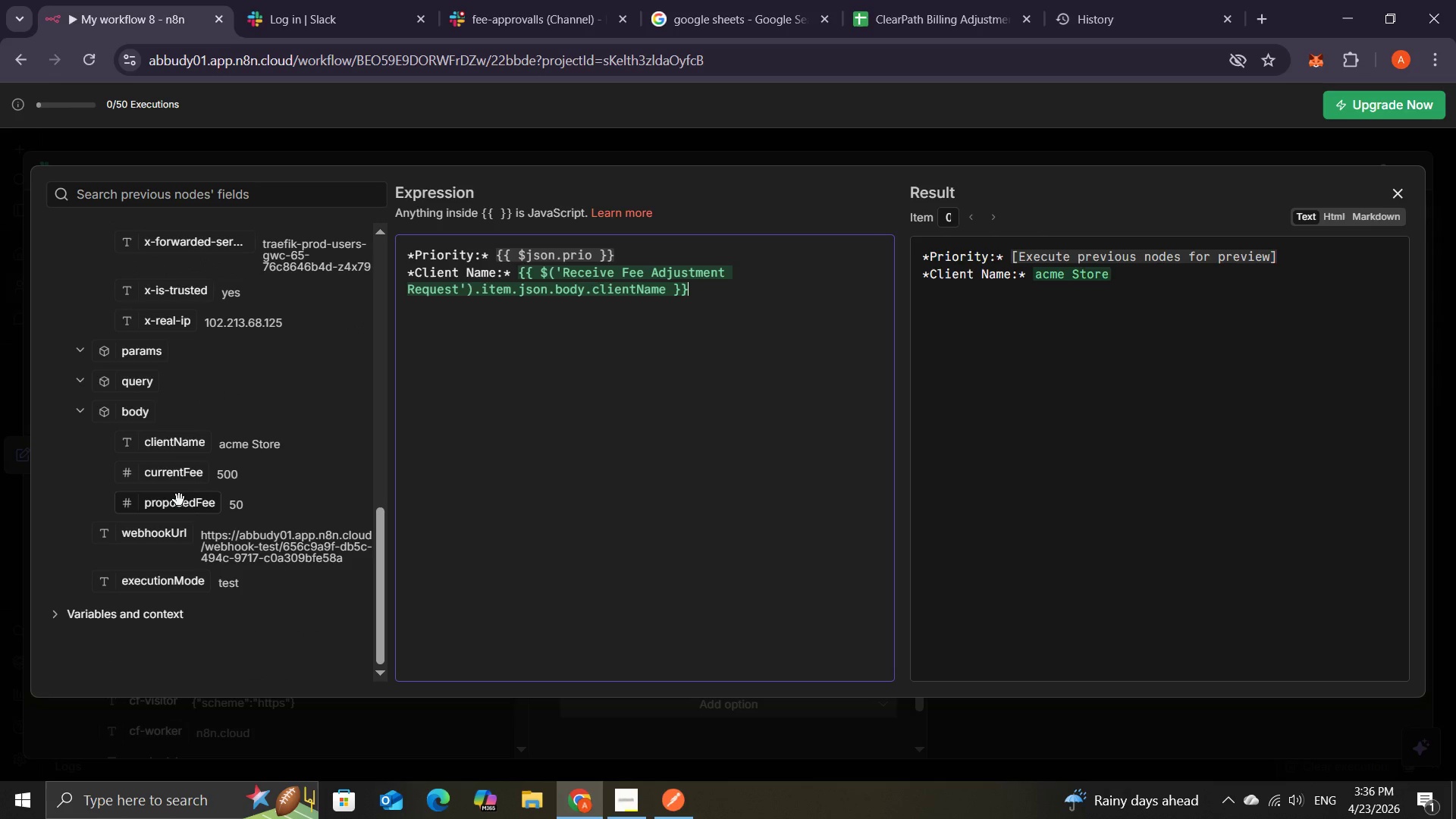 
key(Control+Z)
 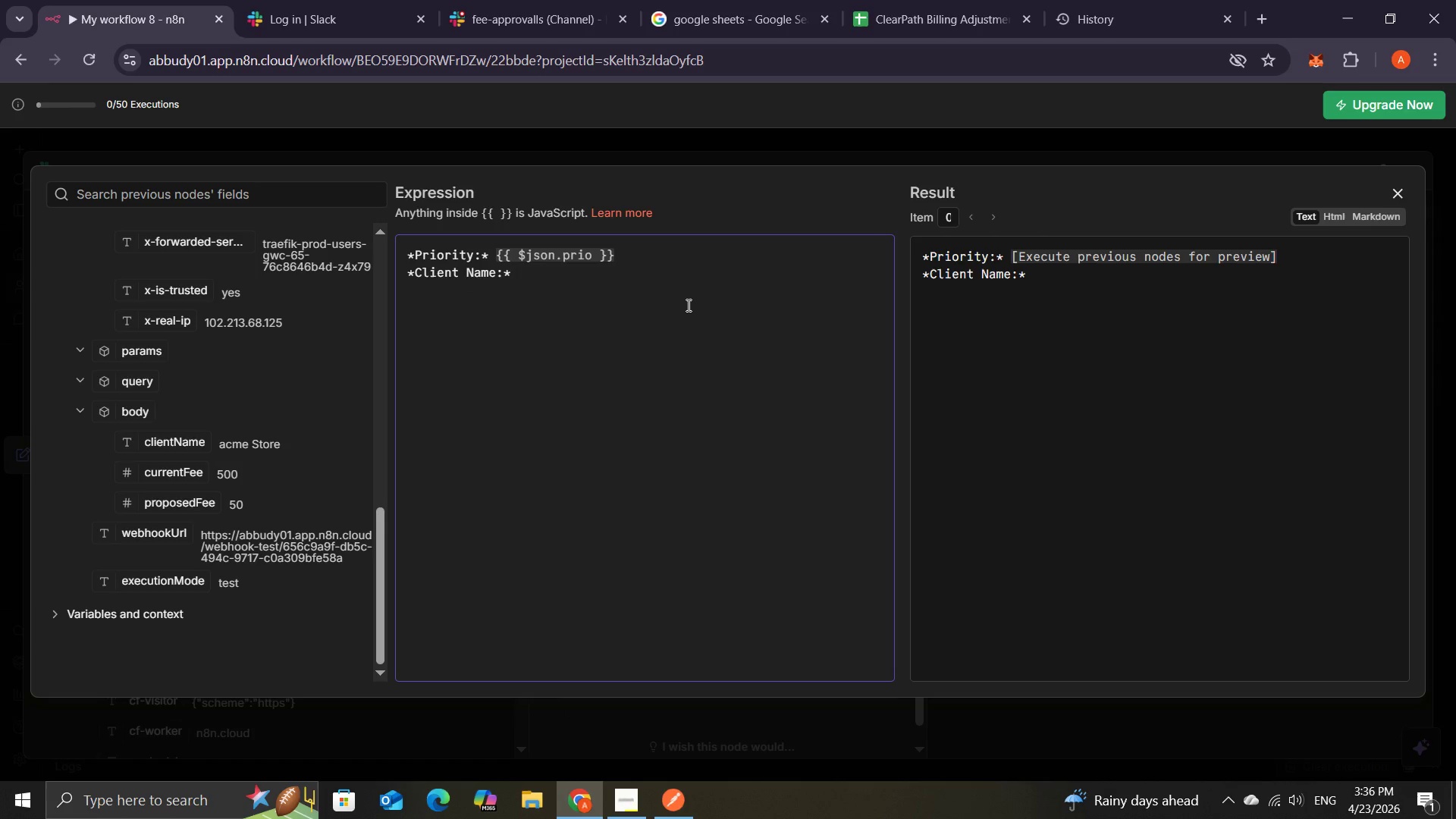 
wait(8.0)
 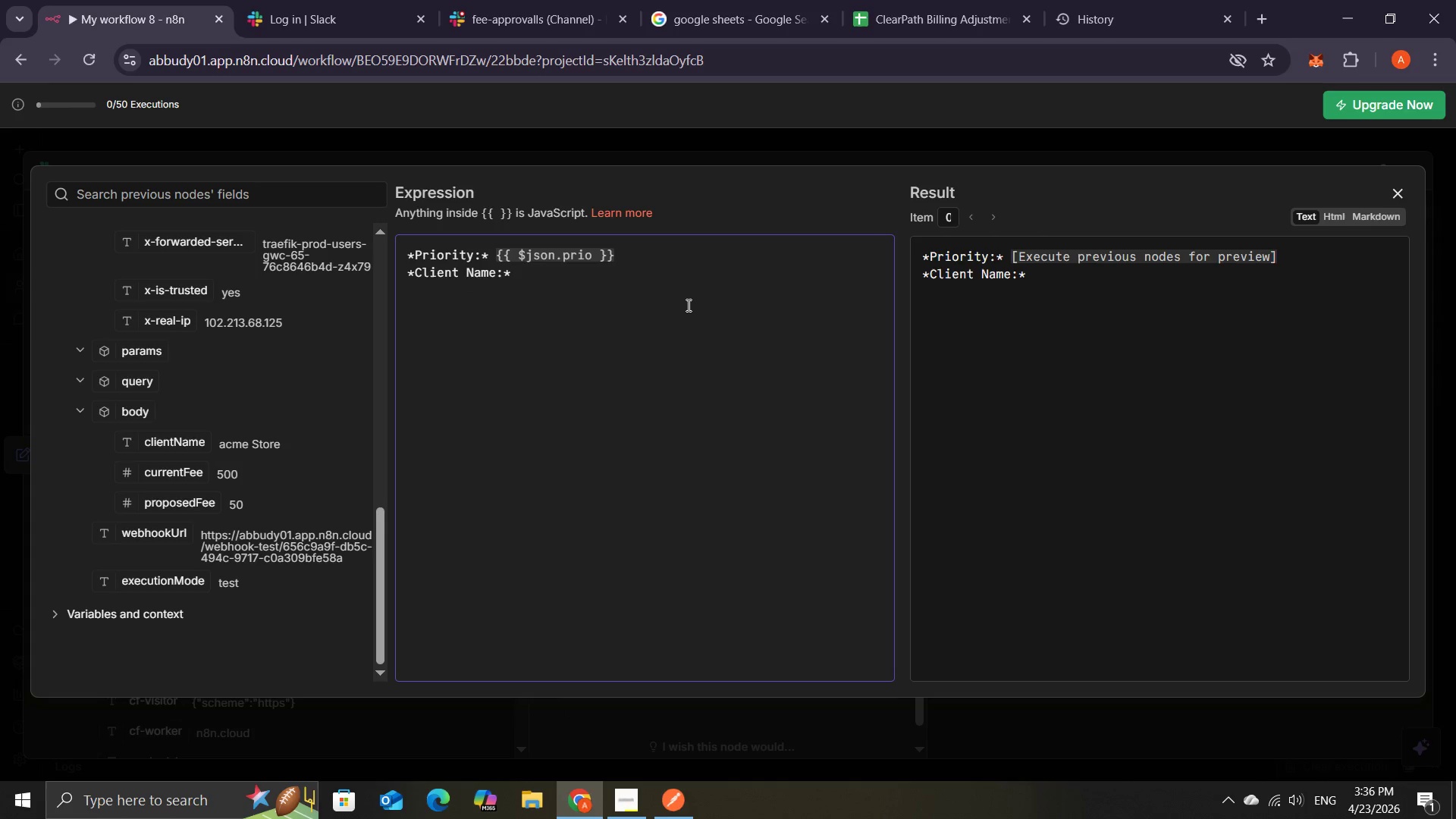 
key(Shift+BracketLeft)
 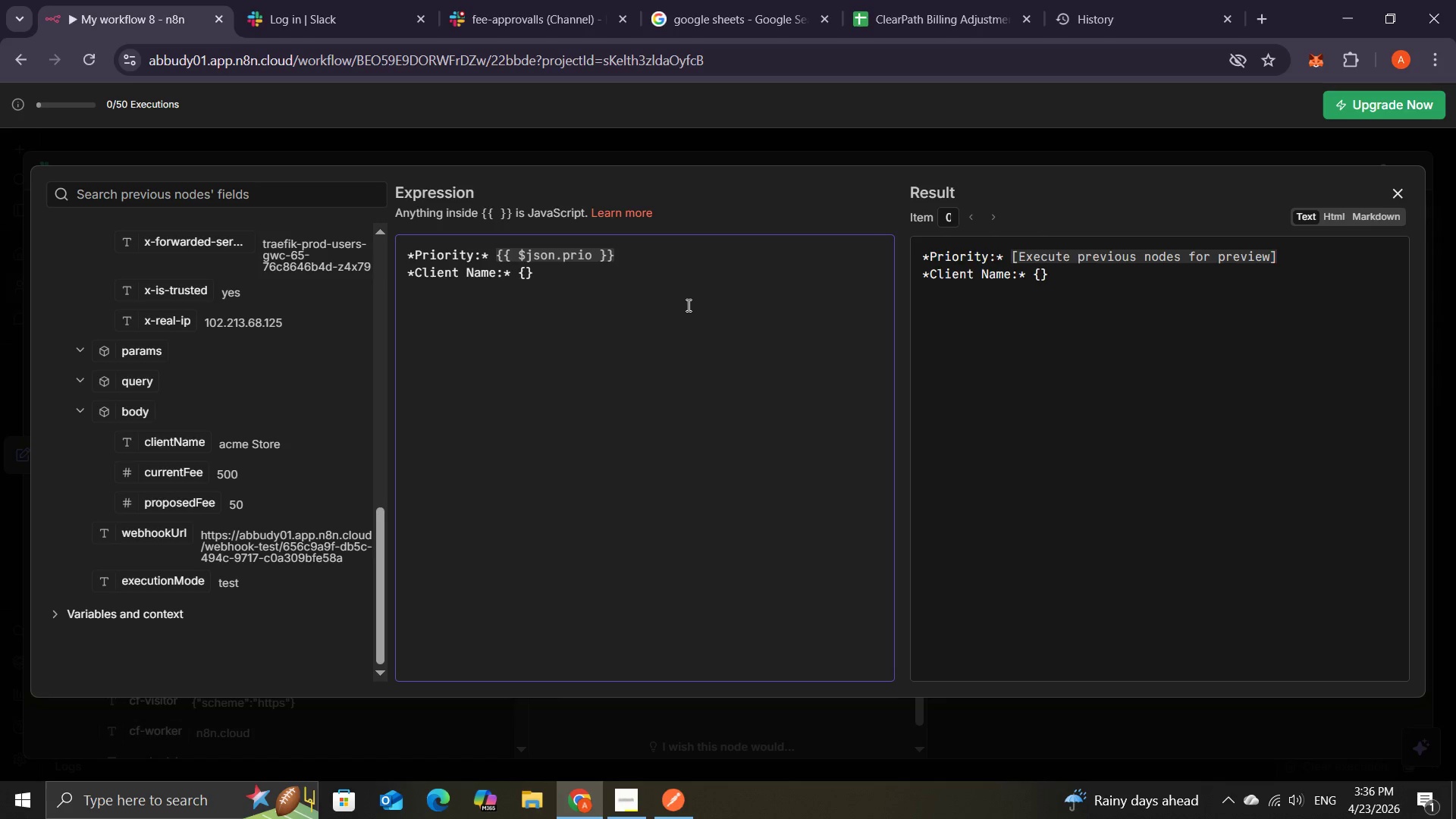 
key(Shift+BracketLeft)
 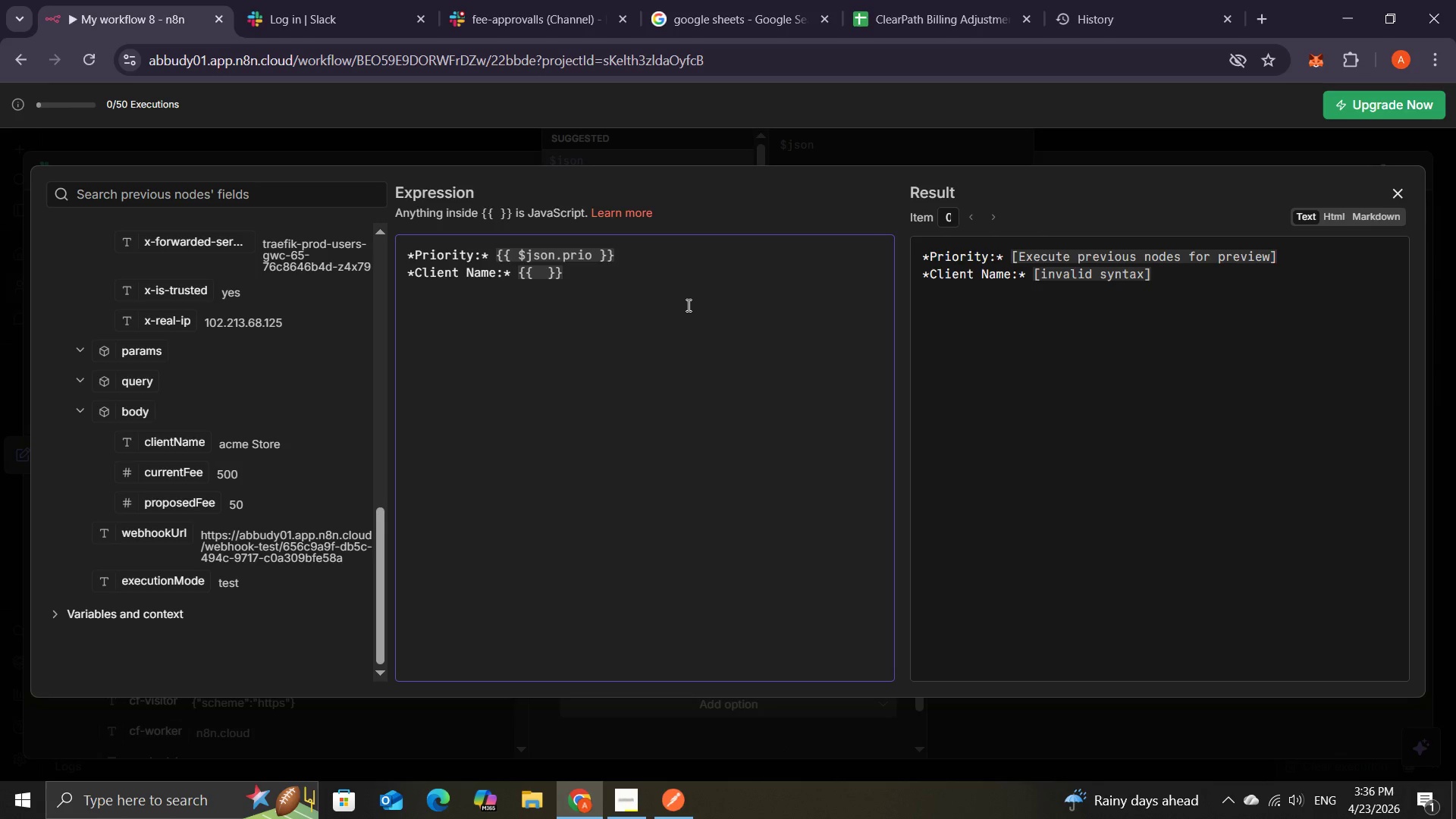 
wait(5.52)
 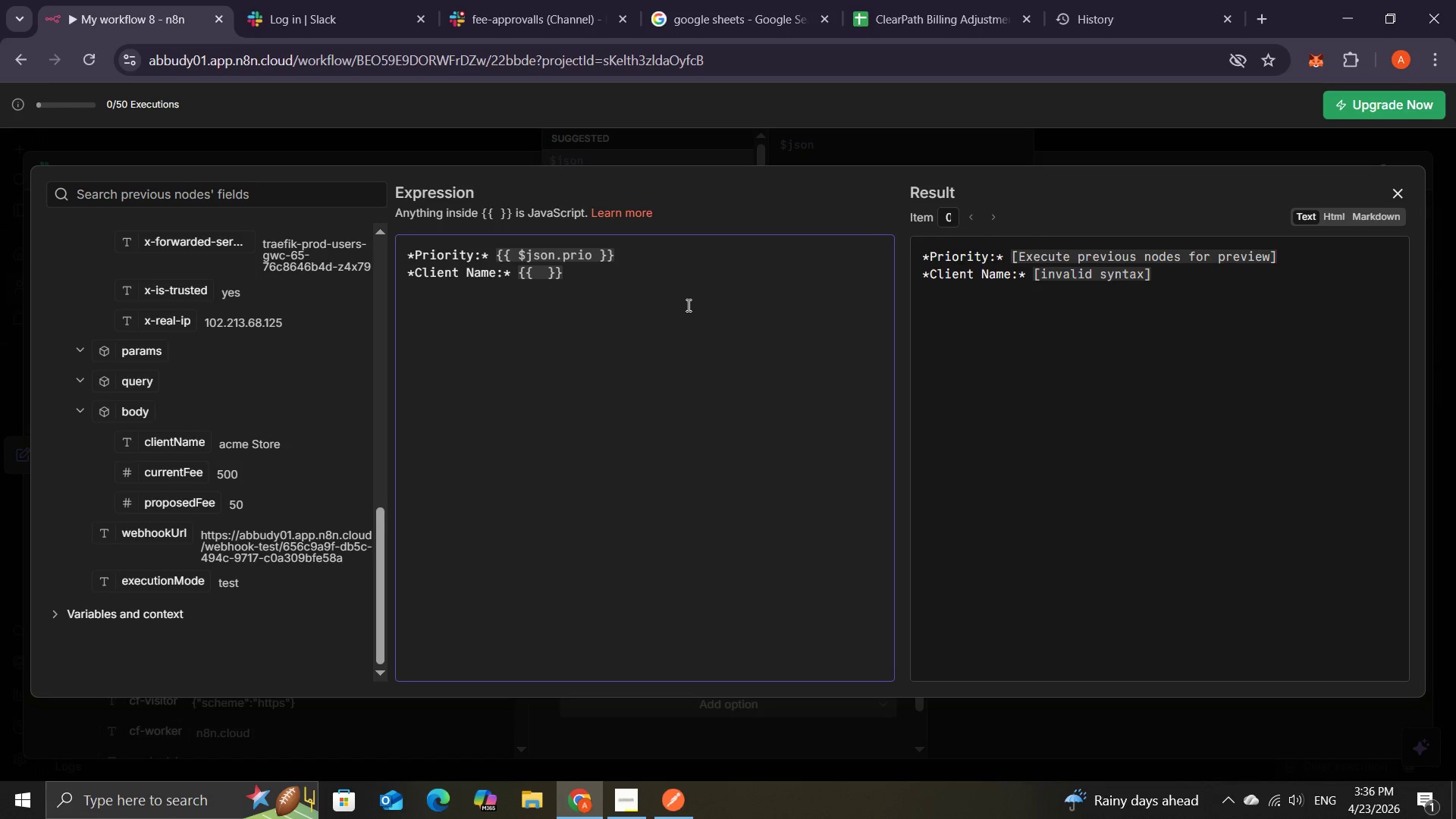 
key(Shift+4)
 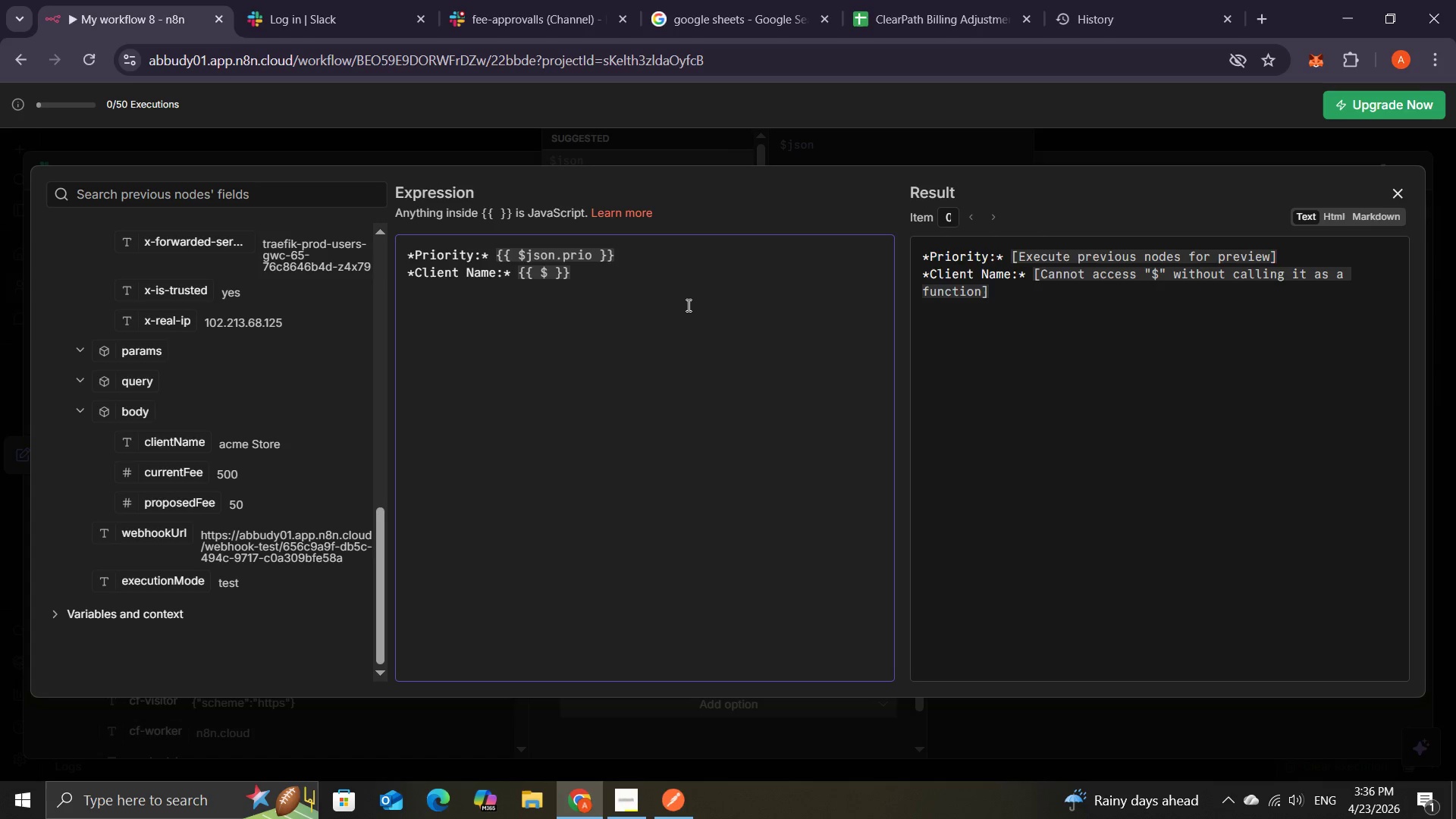 
wait(5.2)
 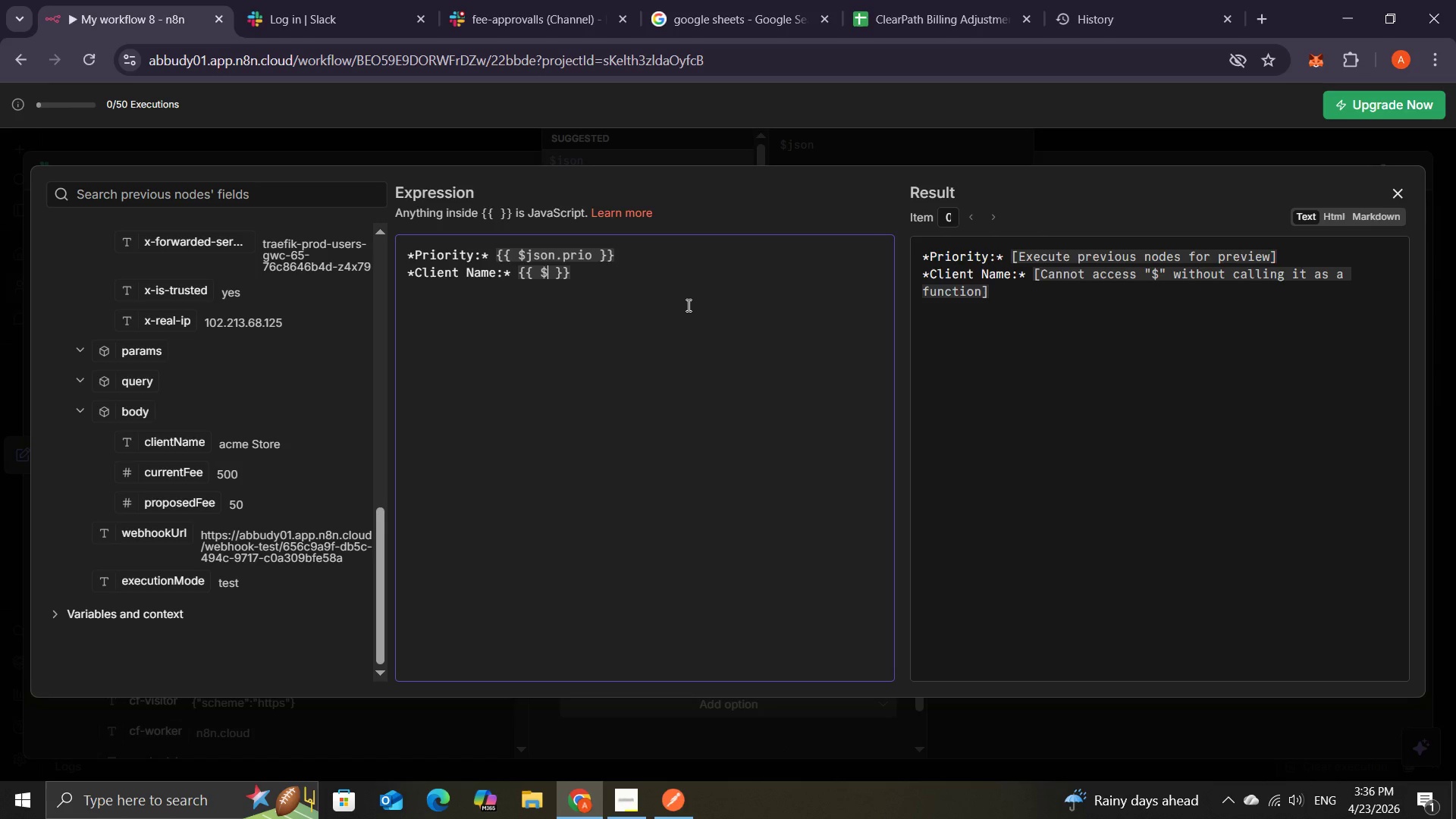 
type(json.clientNae)
key(Backspace)
type(me)
 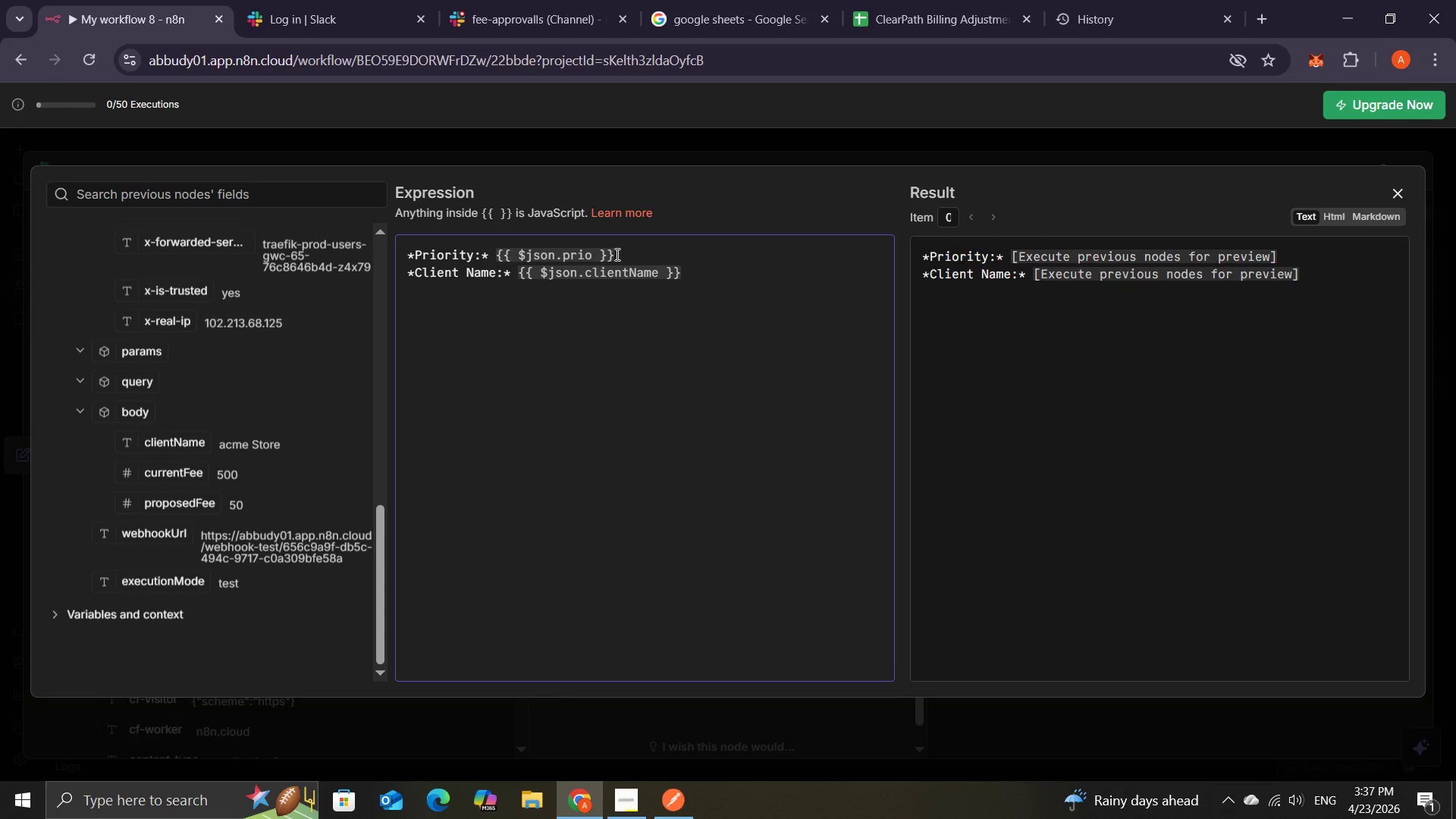 
wait(5.72)
 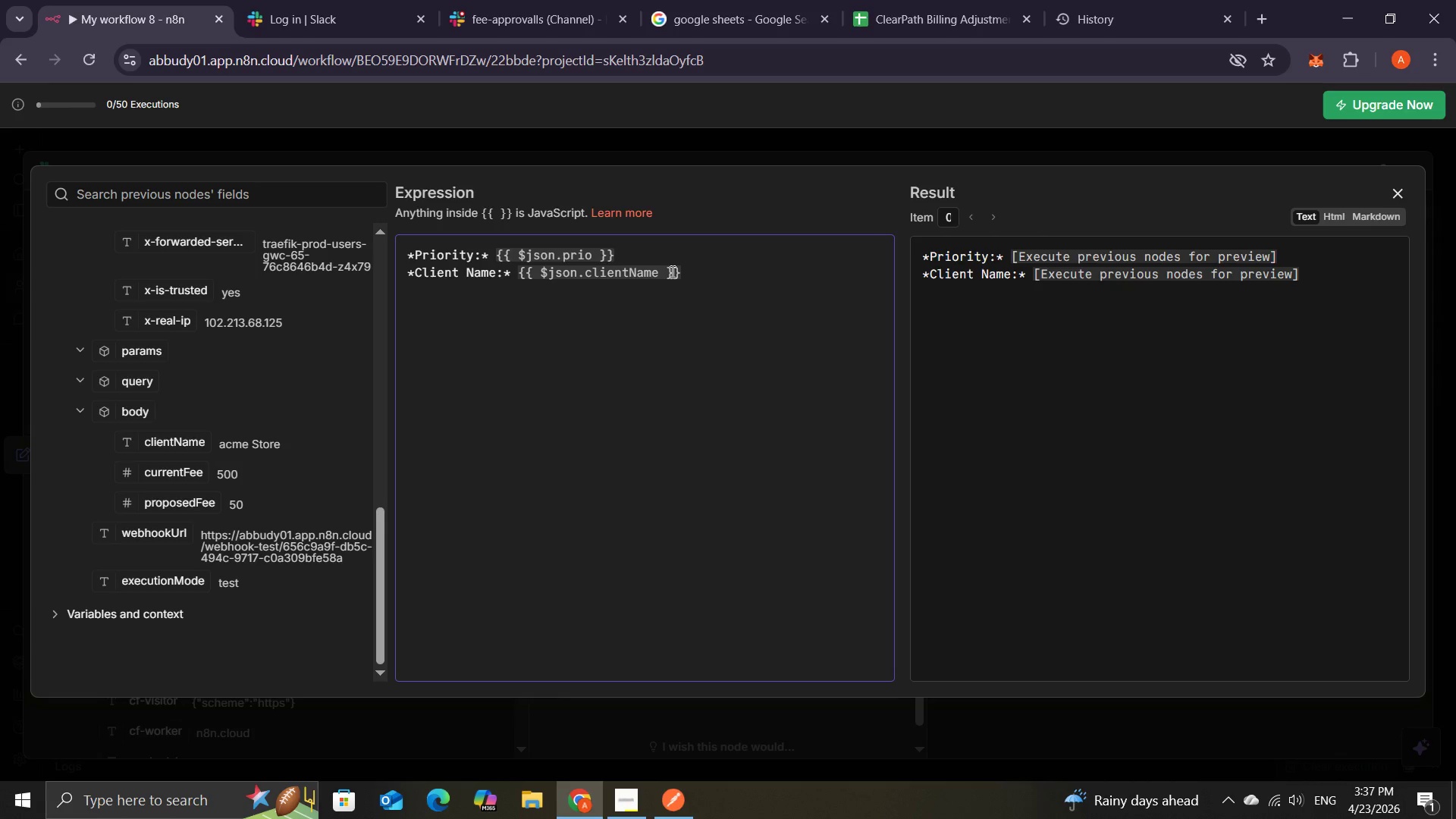 
left_click([702, 275])
 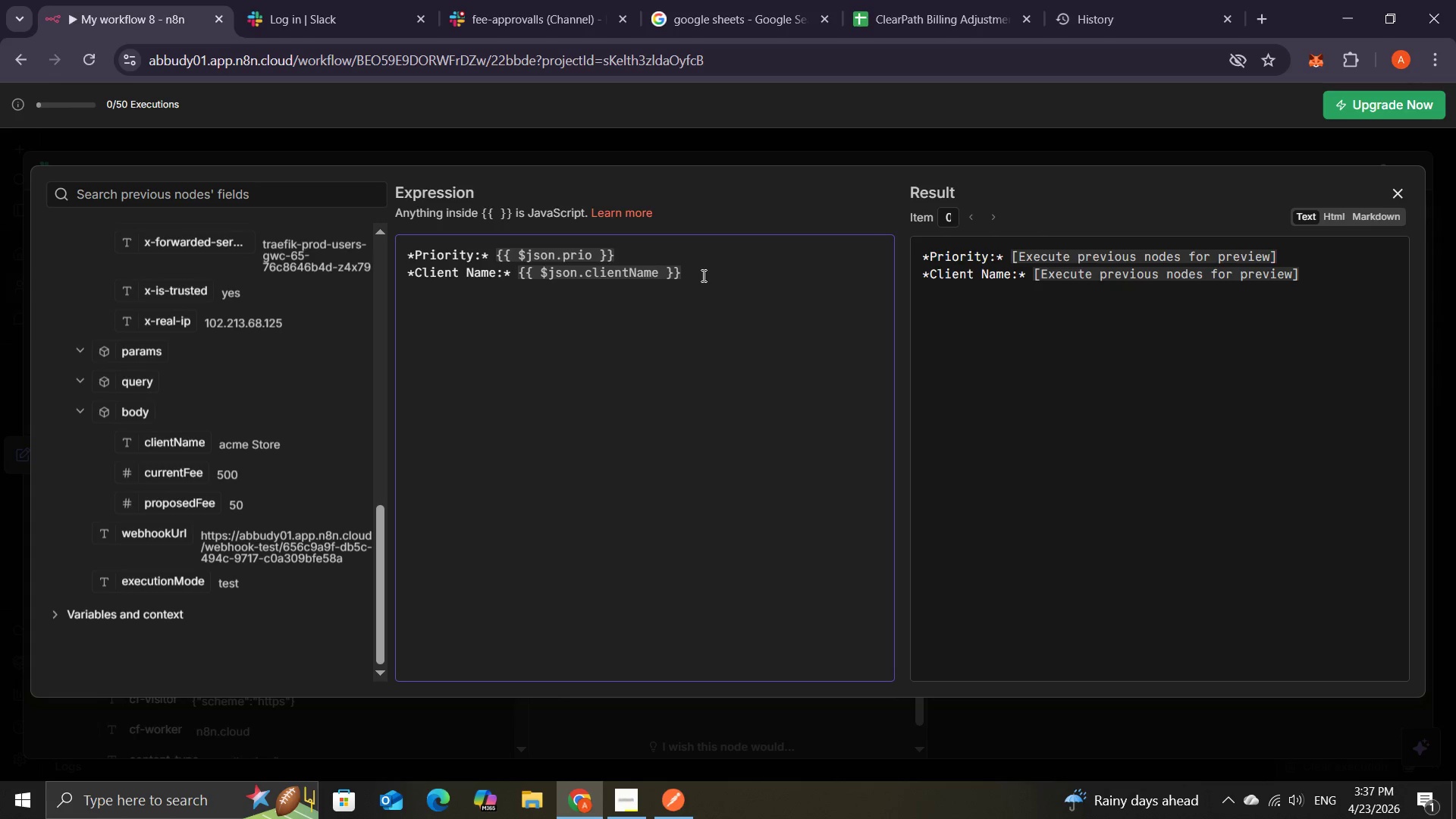 
key(Enter)
 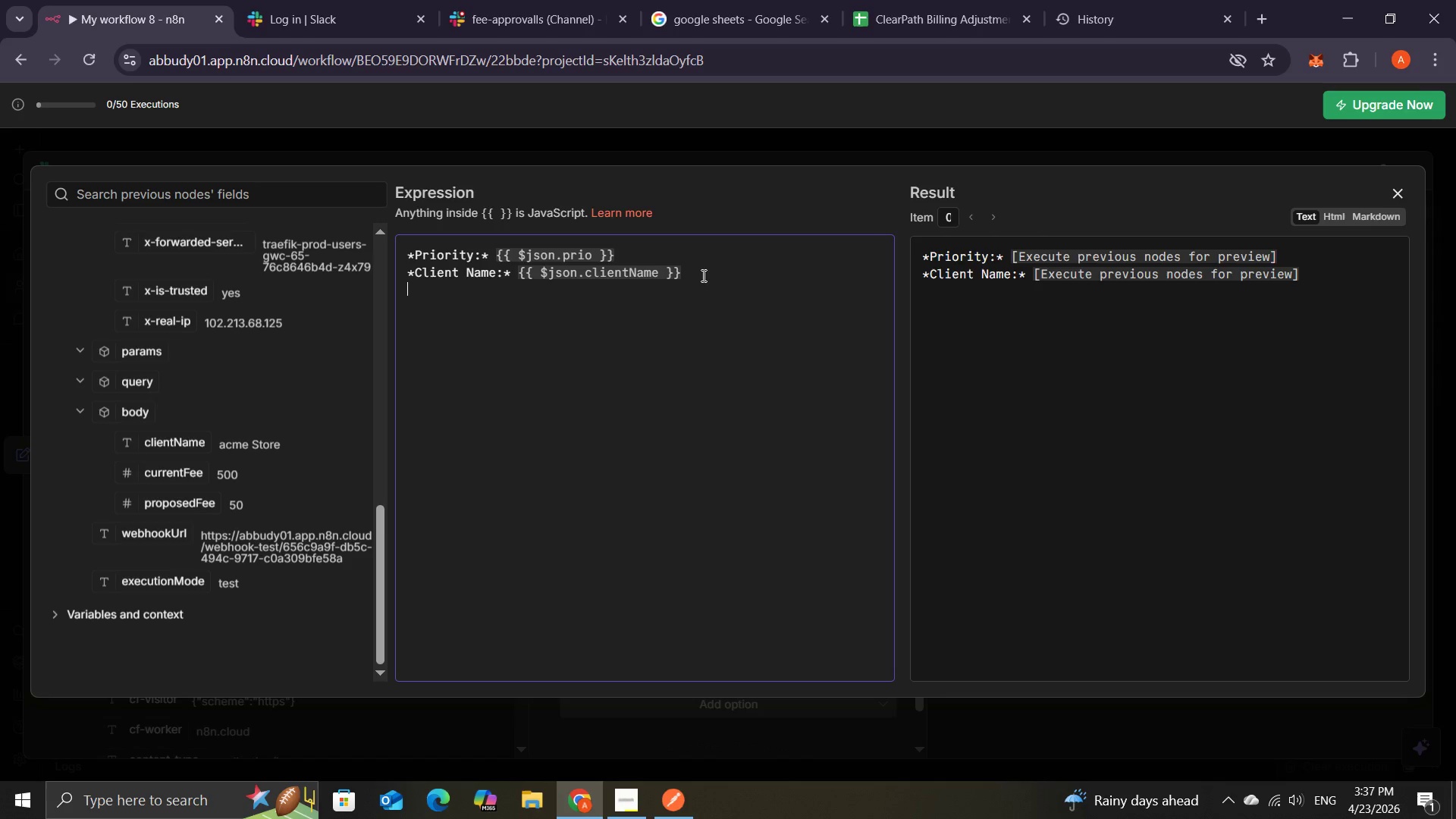 
hold_key(key=ShiftRight, duration=1.53)
 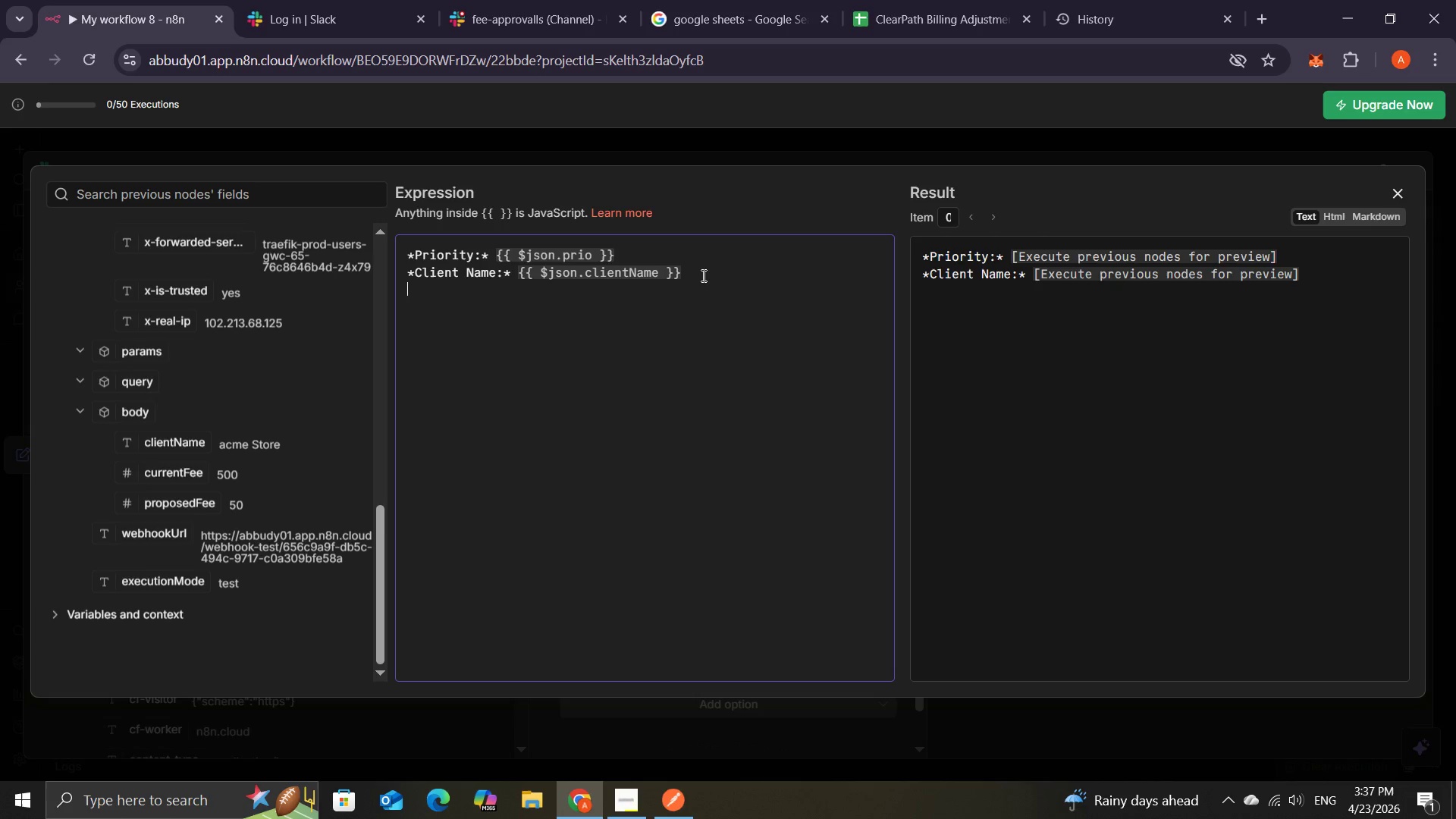 
hold_key(key=ShiftRight, duration=1.26)
 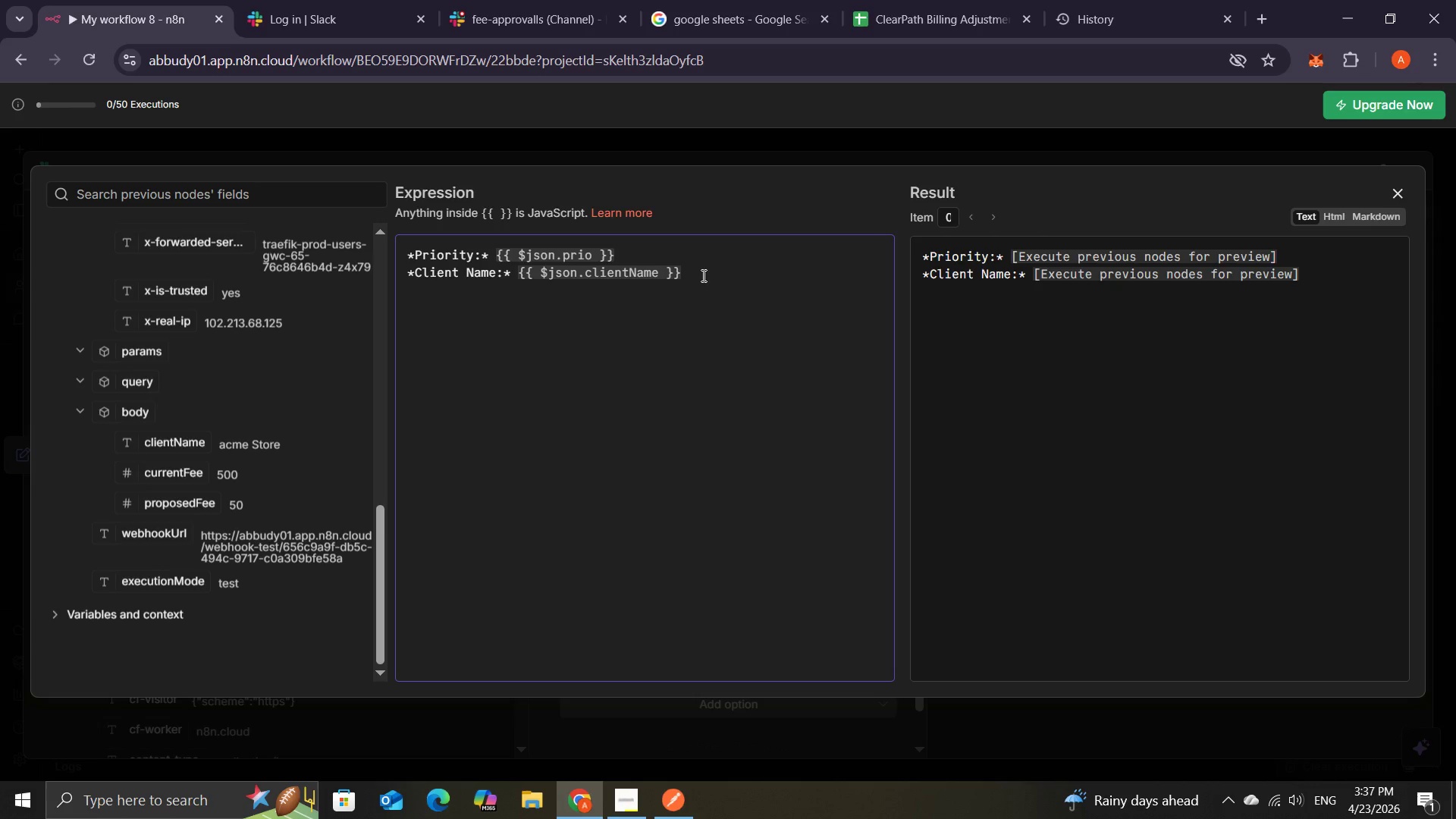 
key(NumpadMultiply)
 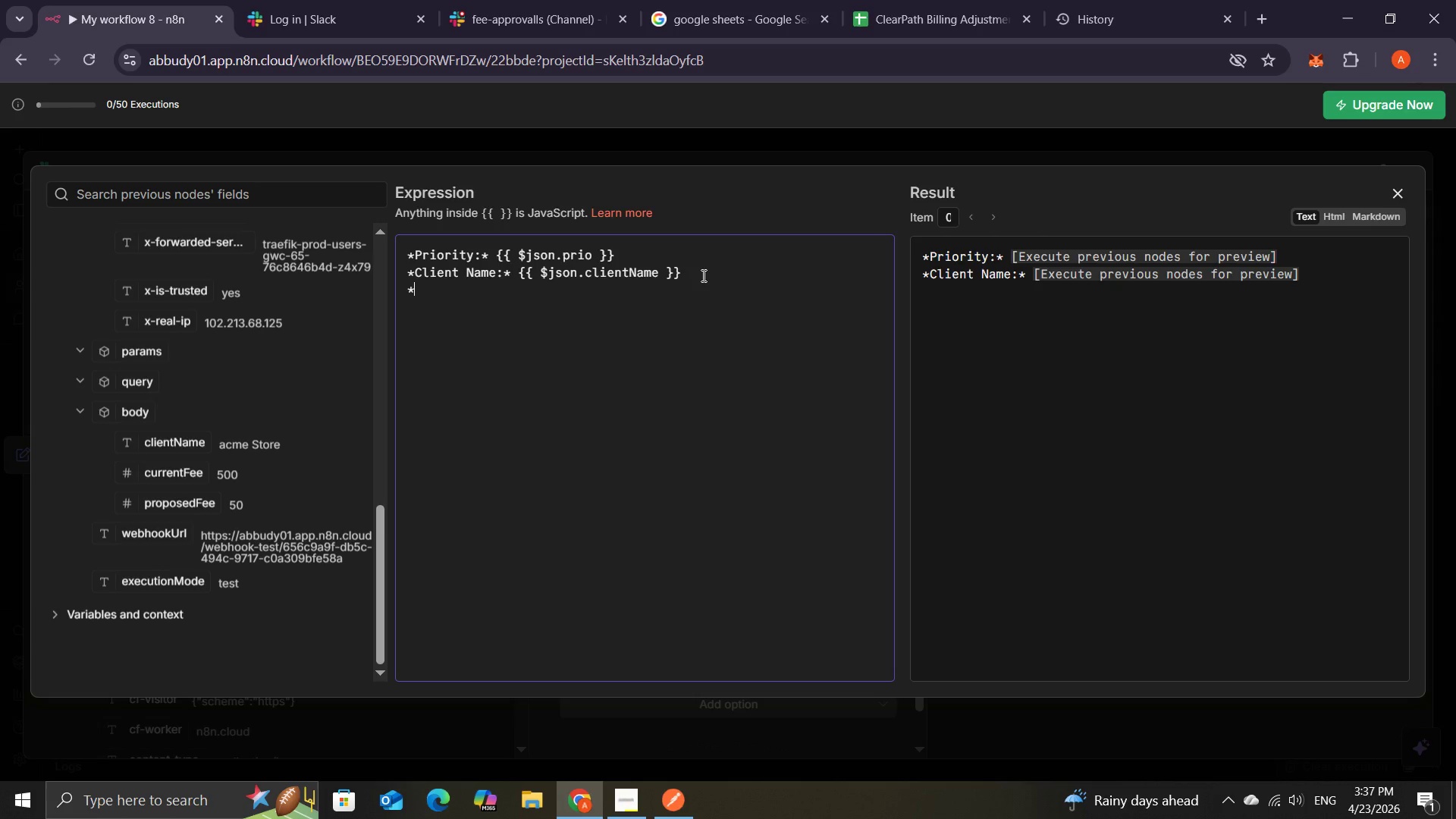 
key(NumpadMultiply)
 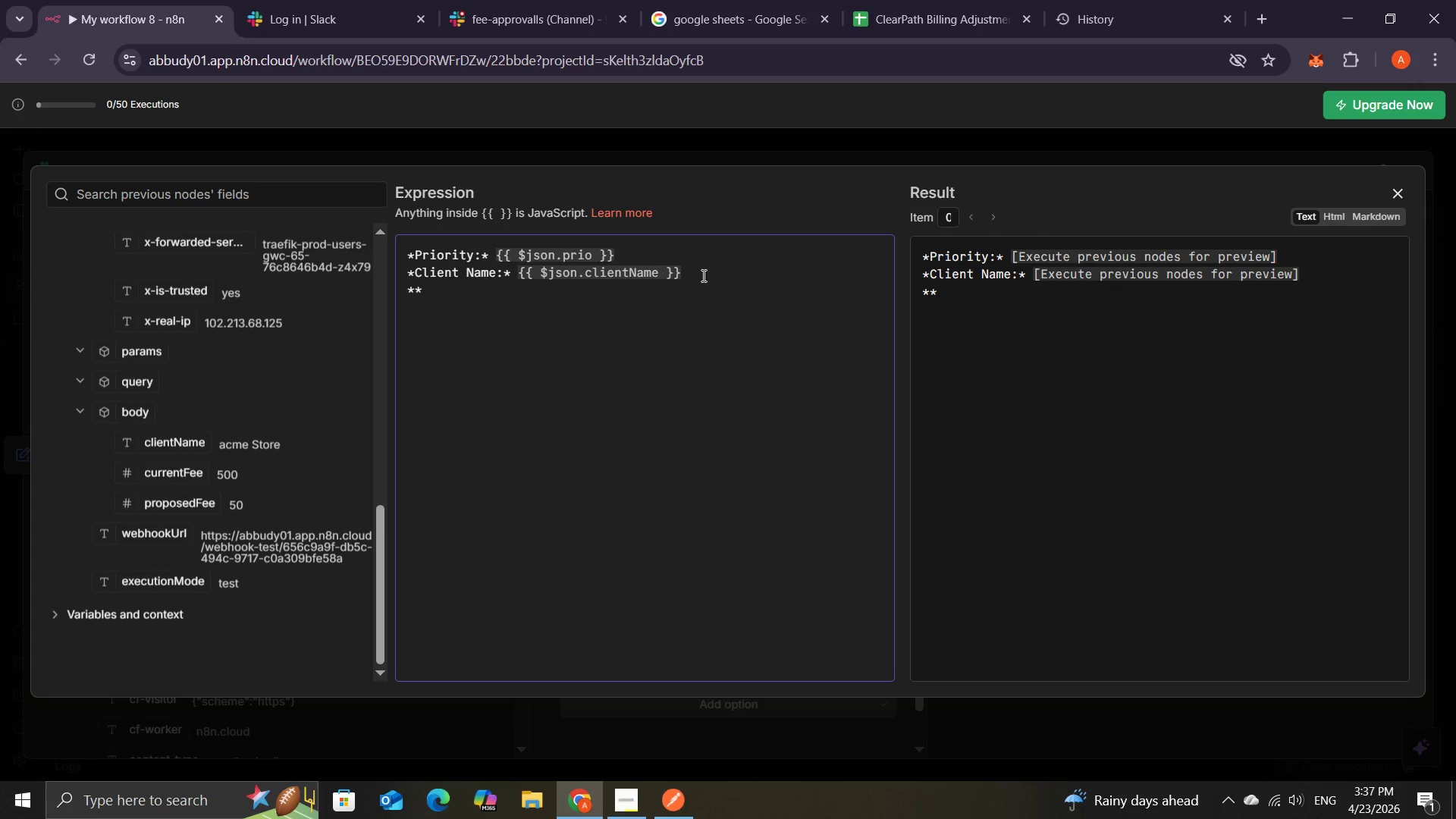 
key(ArrowLeft)
 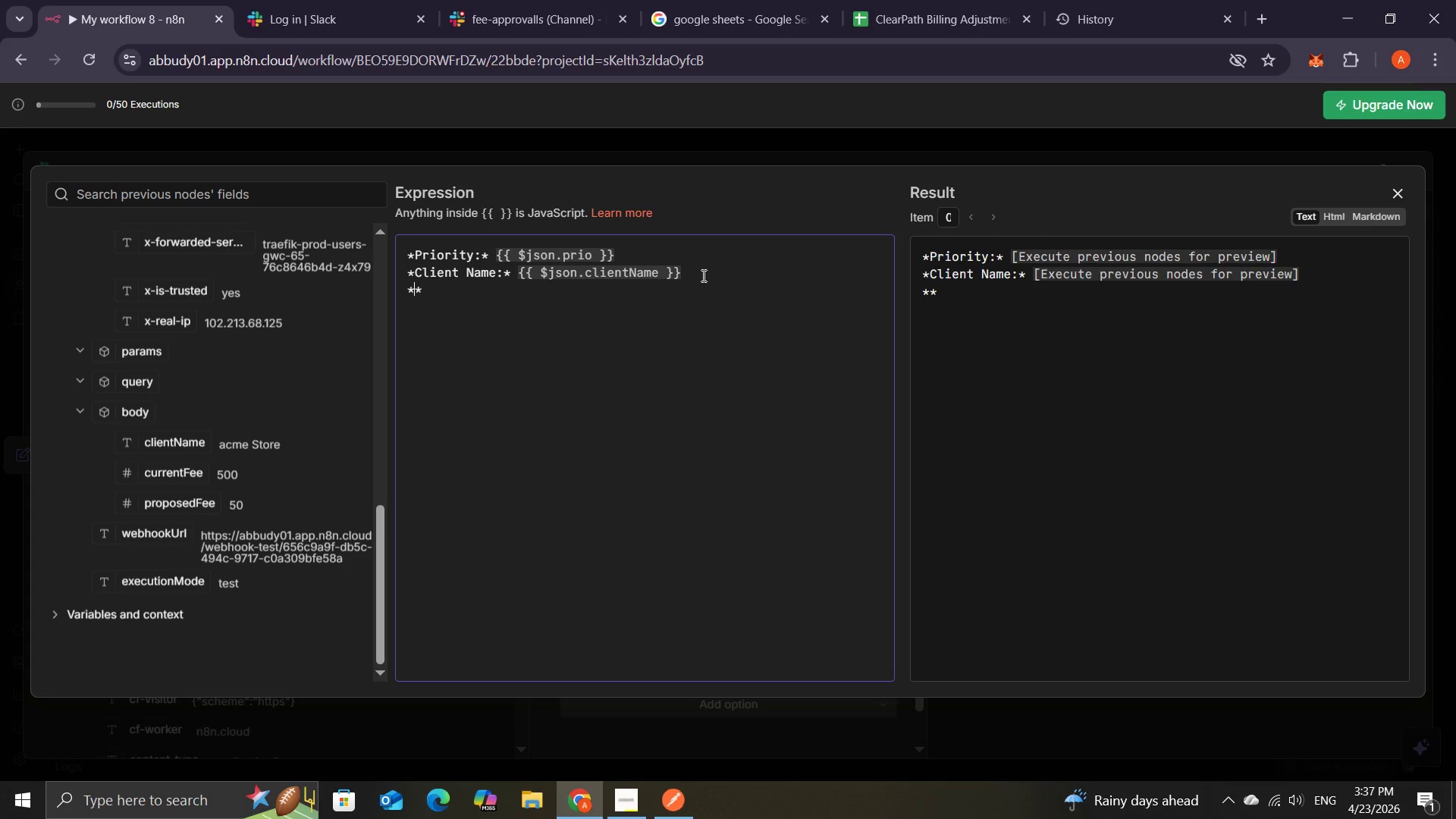 
wait(6.0)
 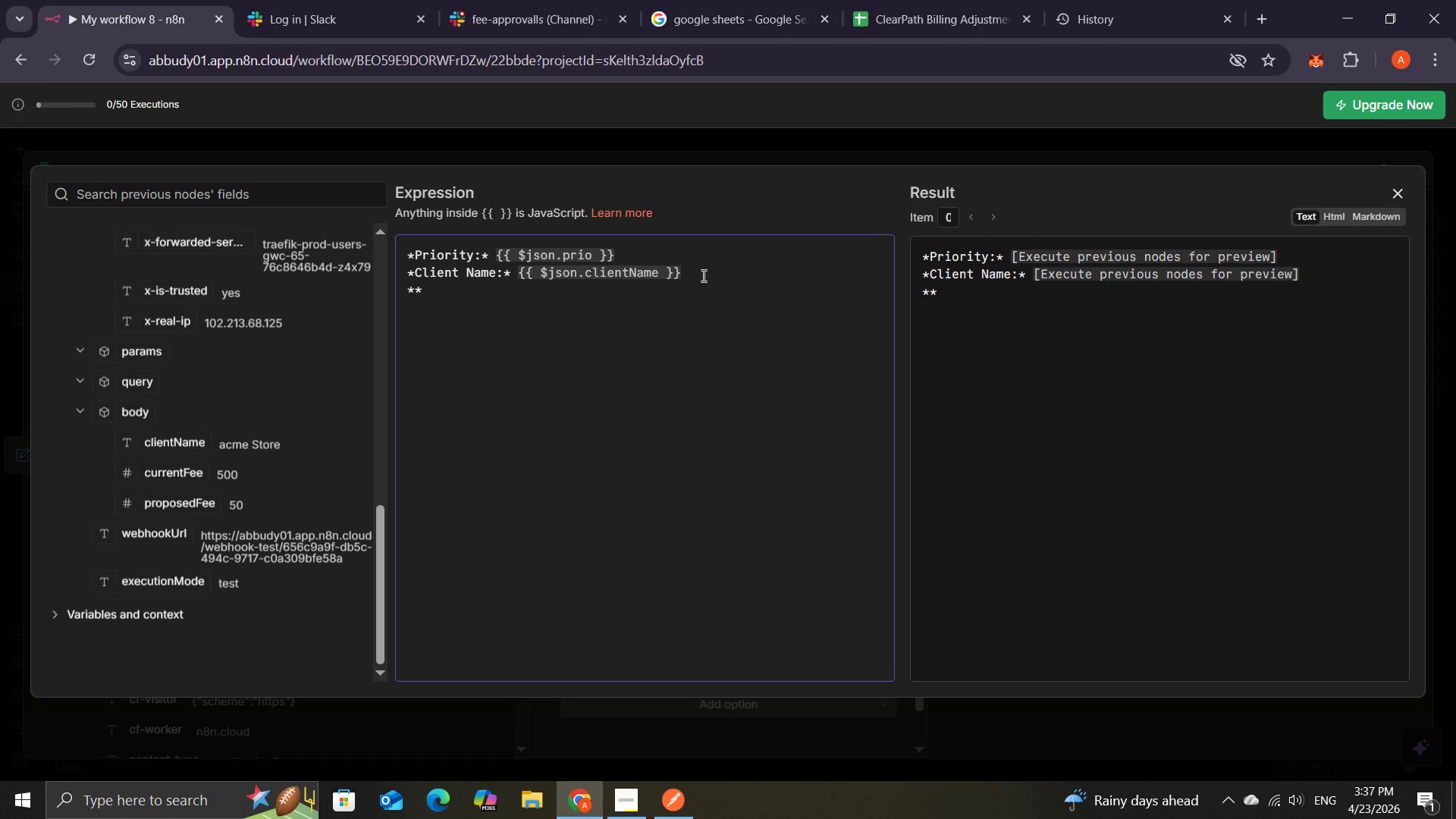 
type(X)
key(Backspace)
type(Current Monthly Fee)
 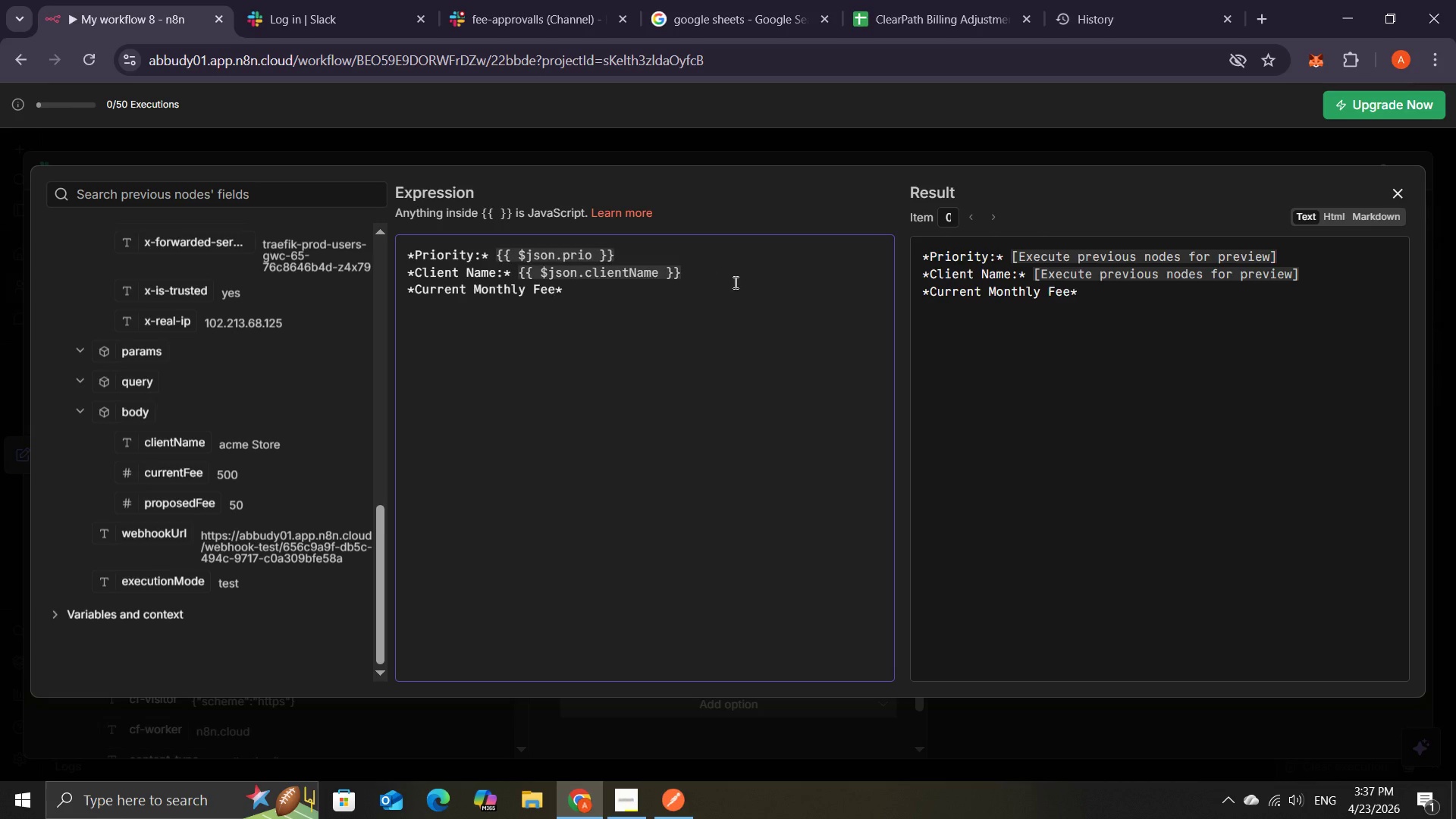 
key(Shift+Semicolon)
 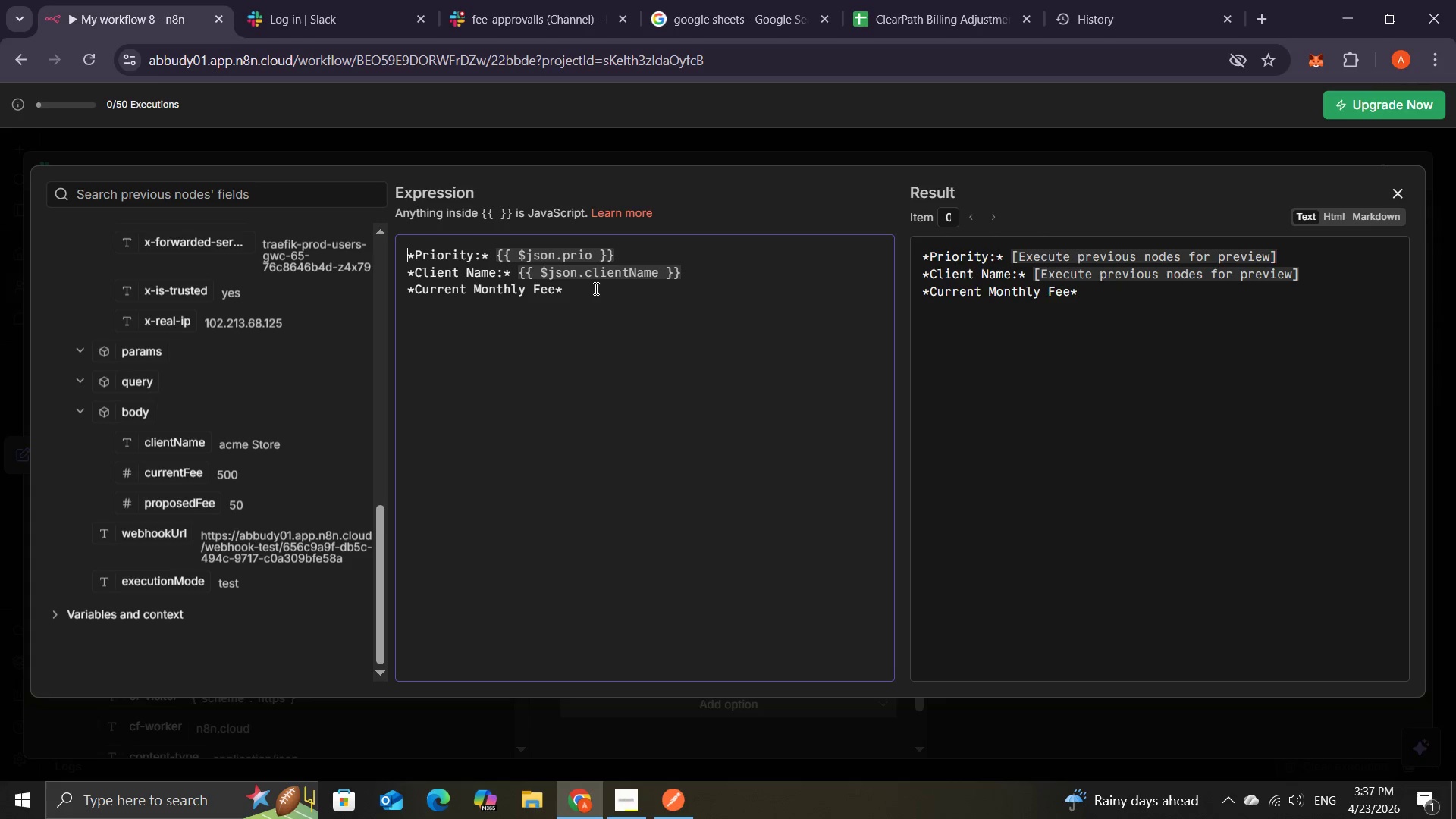 
wait(5.84)
 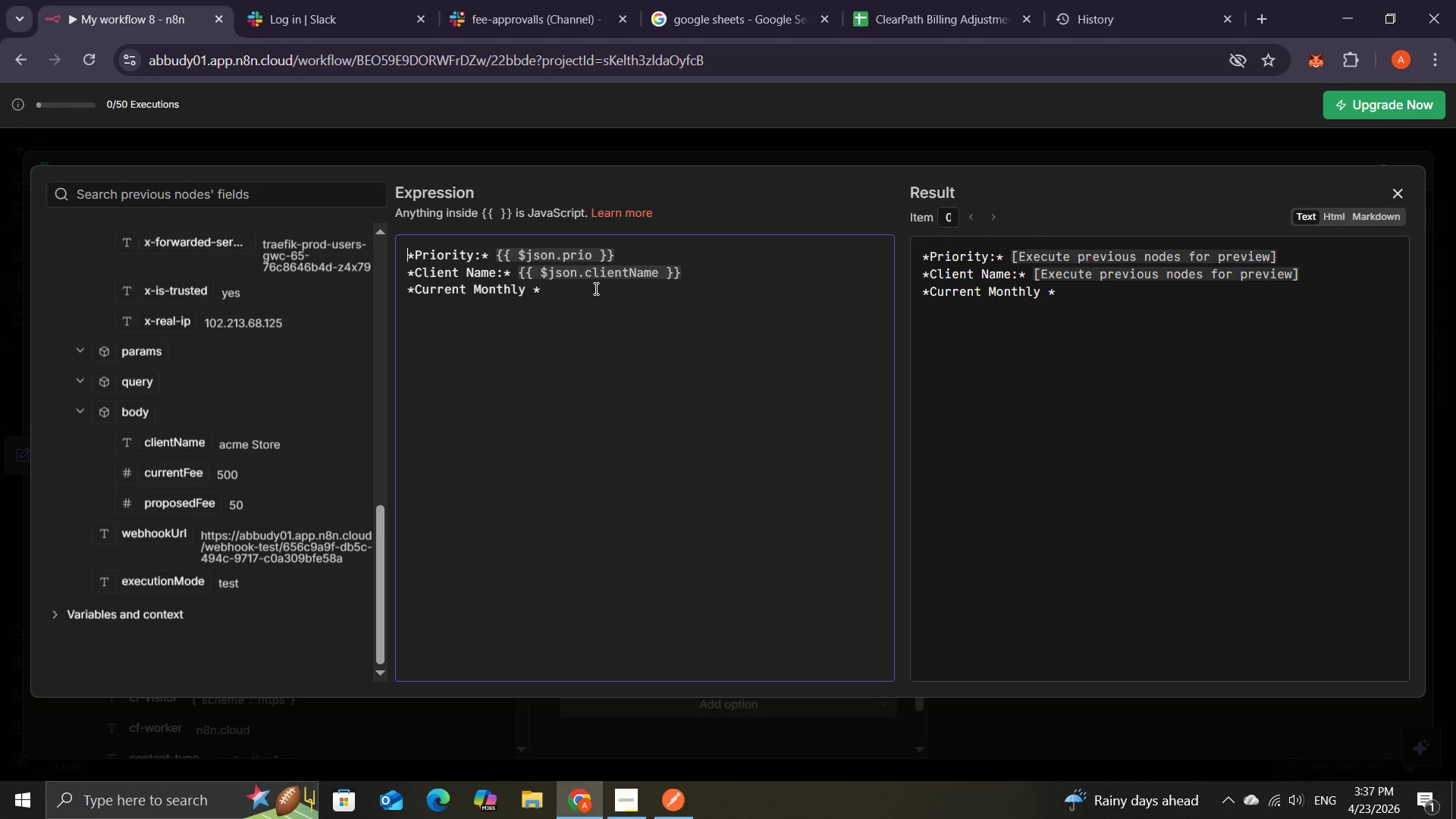 
left_click([553, 291])
 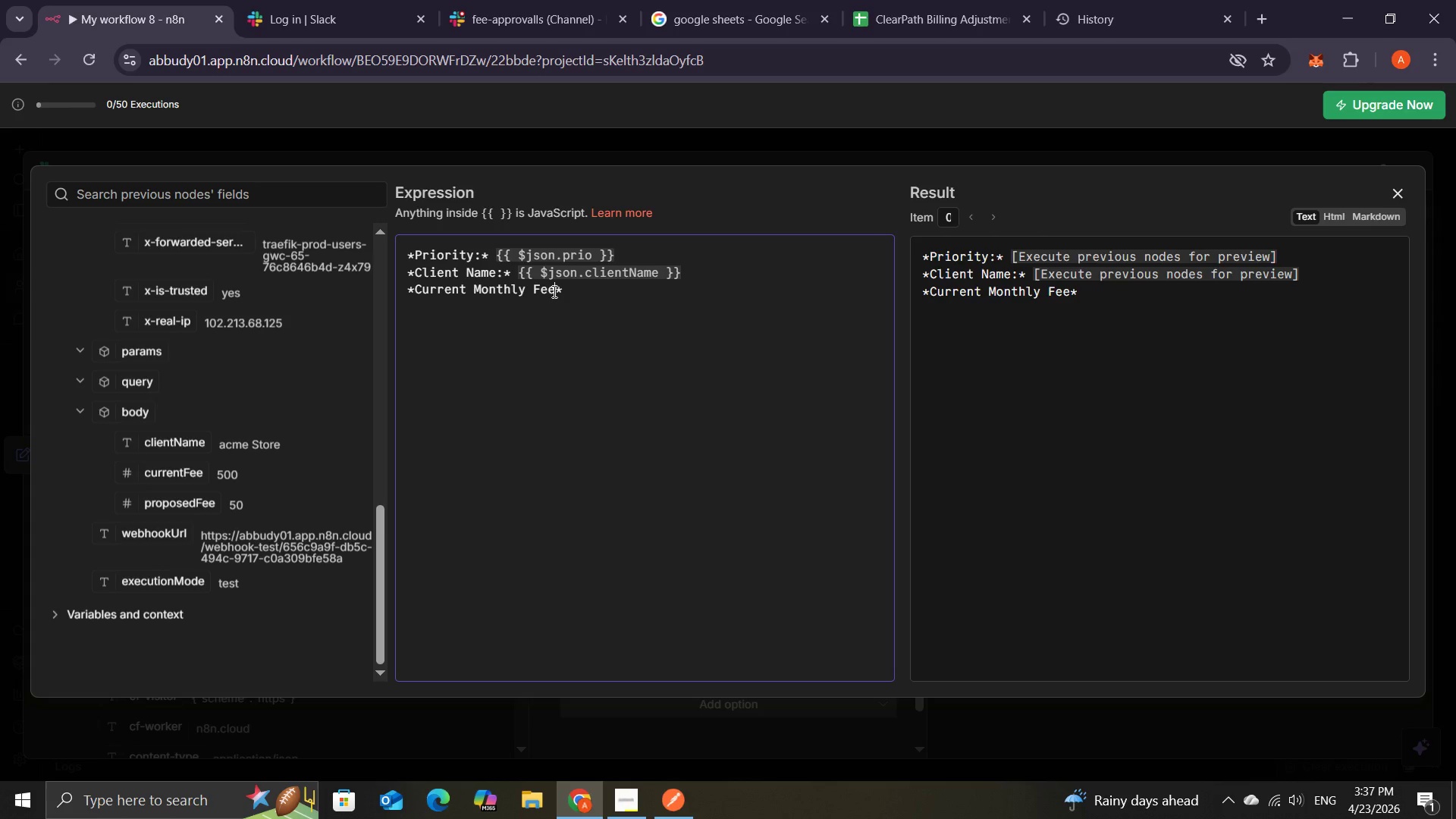 
key(Shift+Semicolon)
 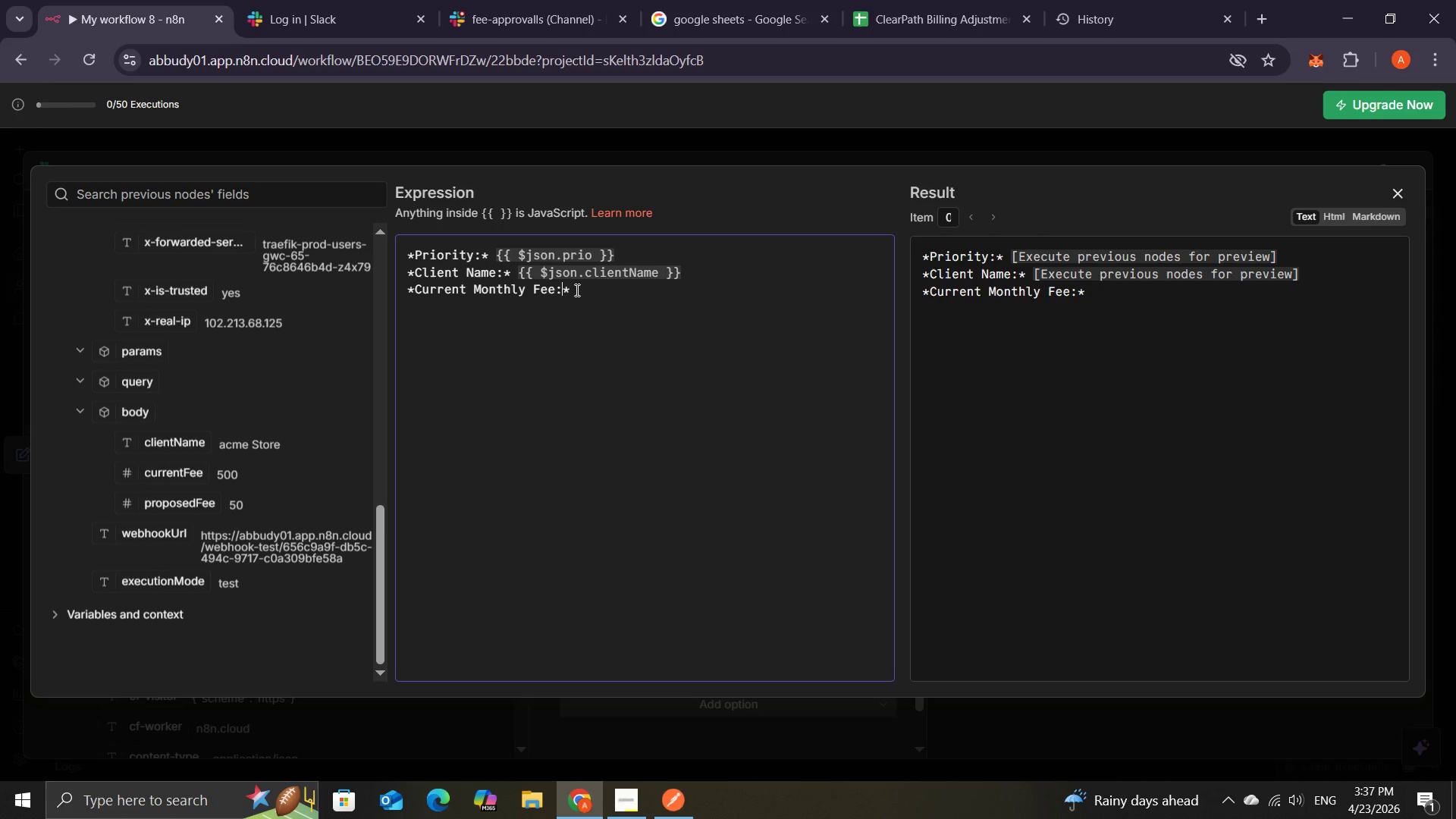 
left_click([577, 290])
 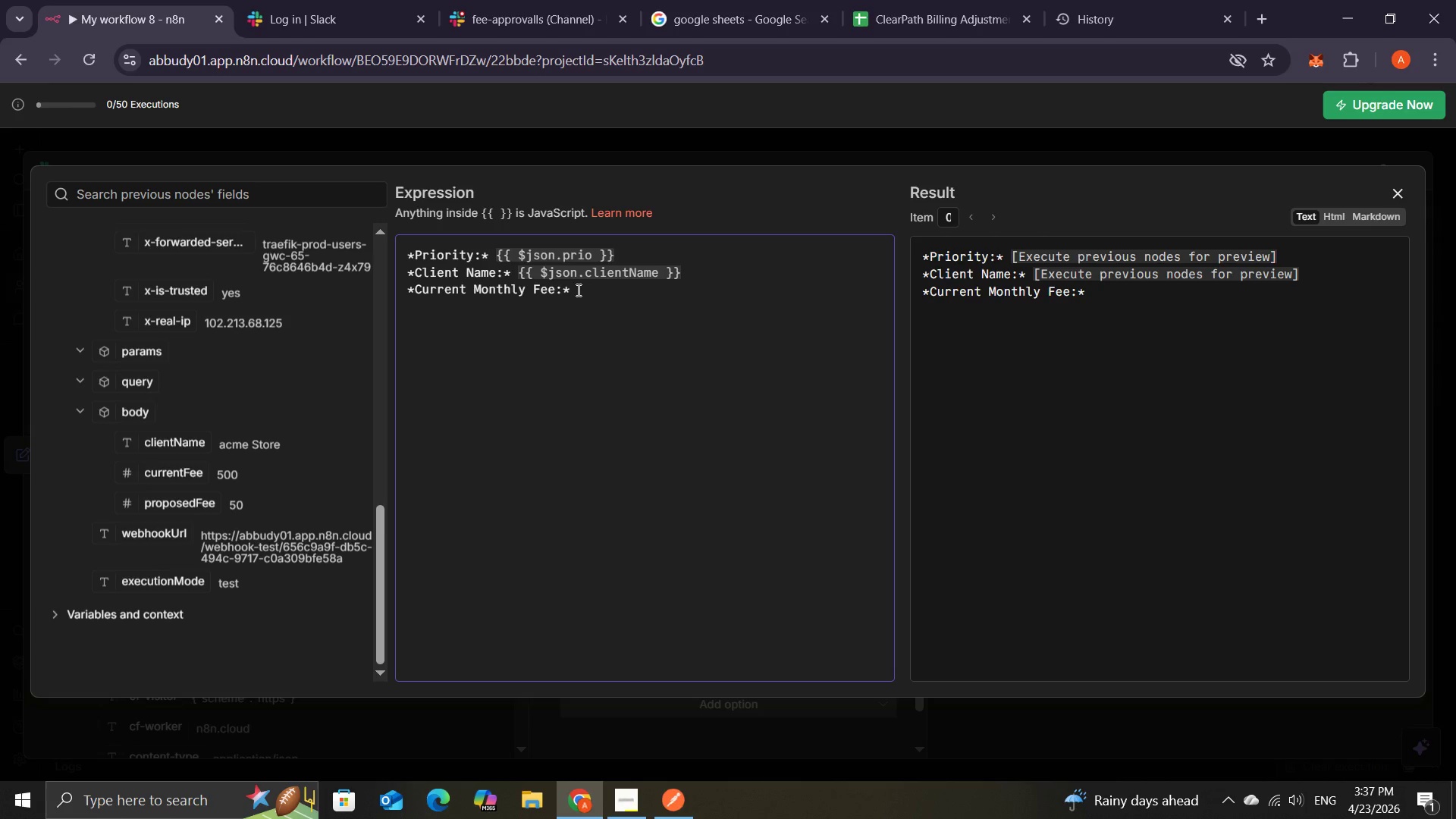 
key(Space)
 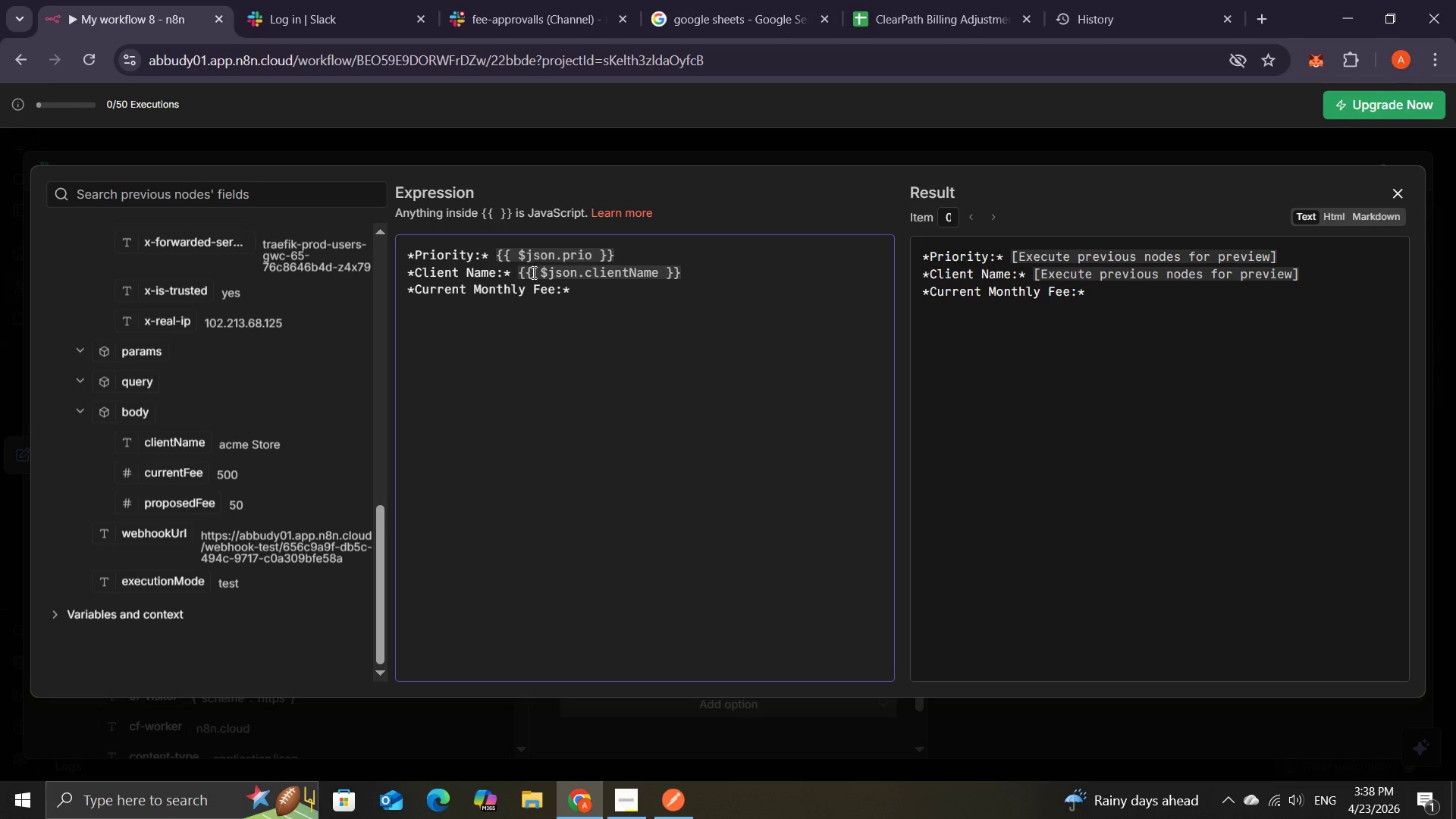 
wait(21.38)
 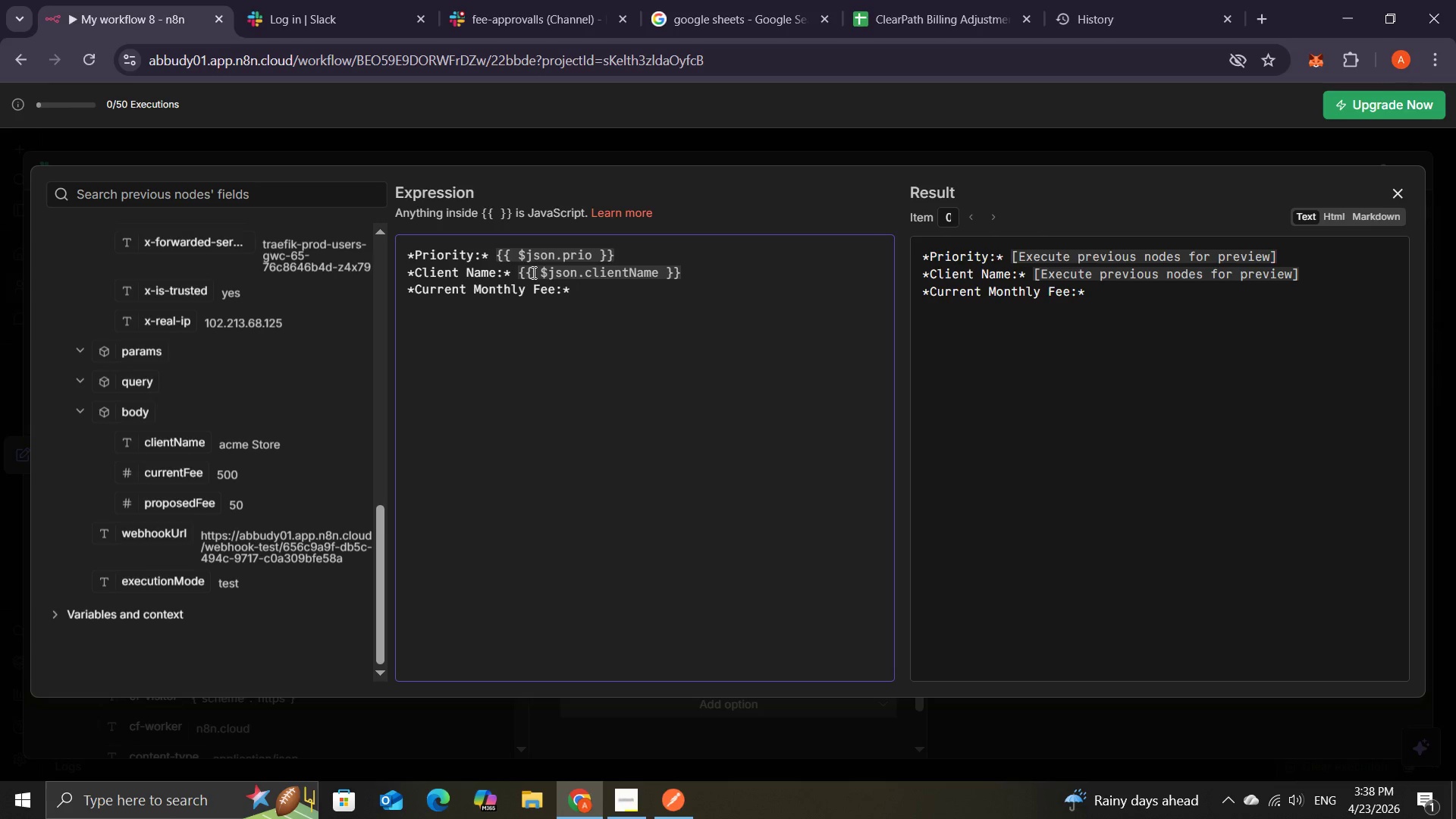 
hold_key(key=ShiftRight, duration=1.53)
 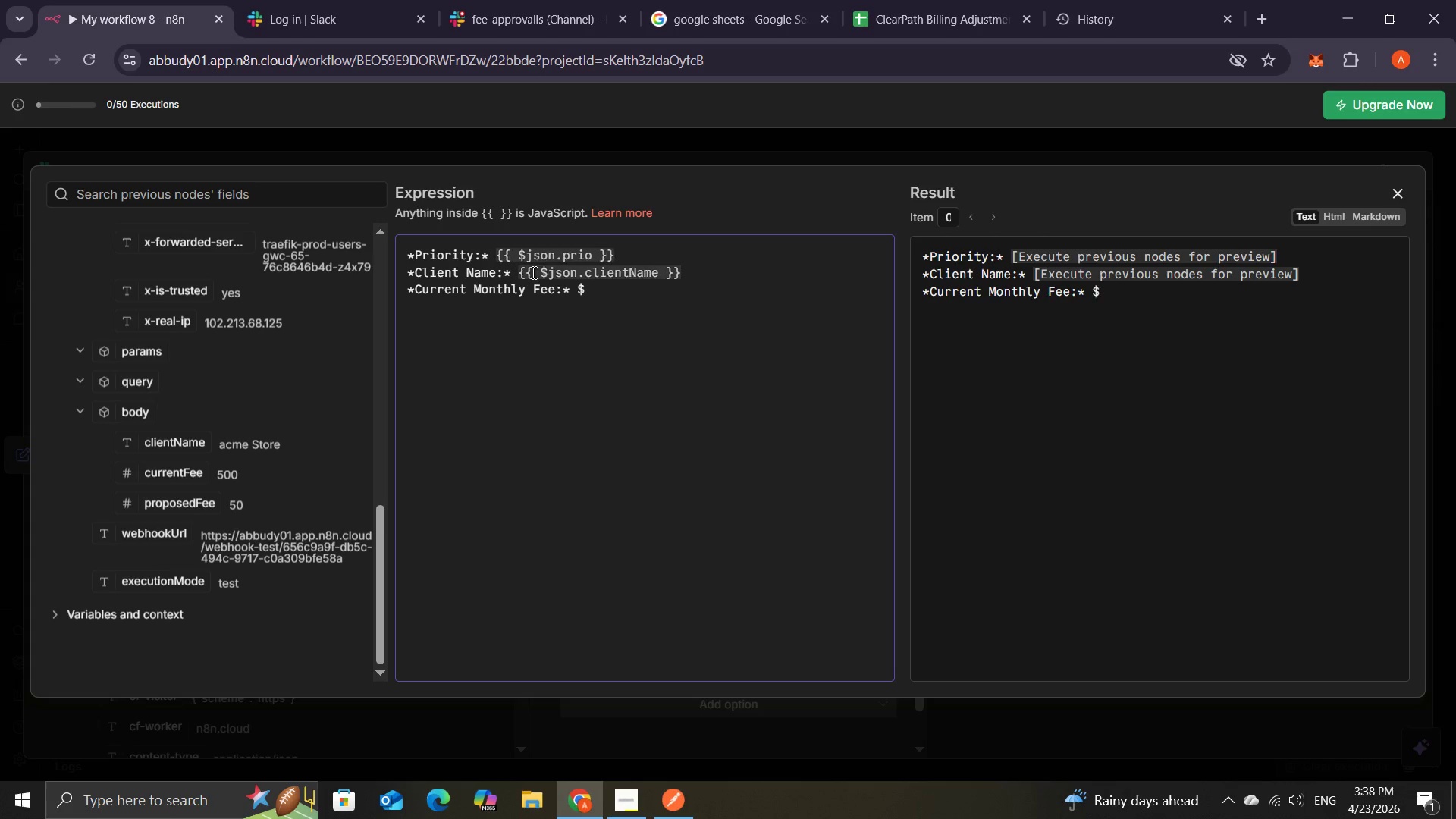 
key(Shift+4)
 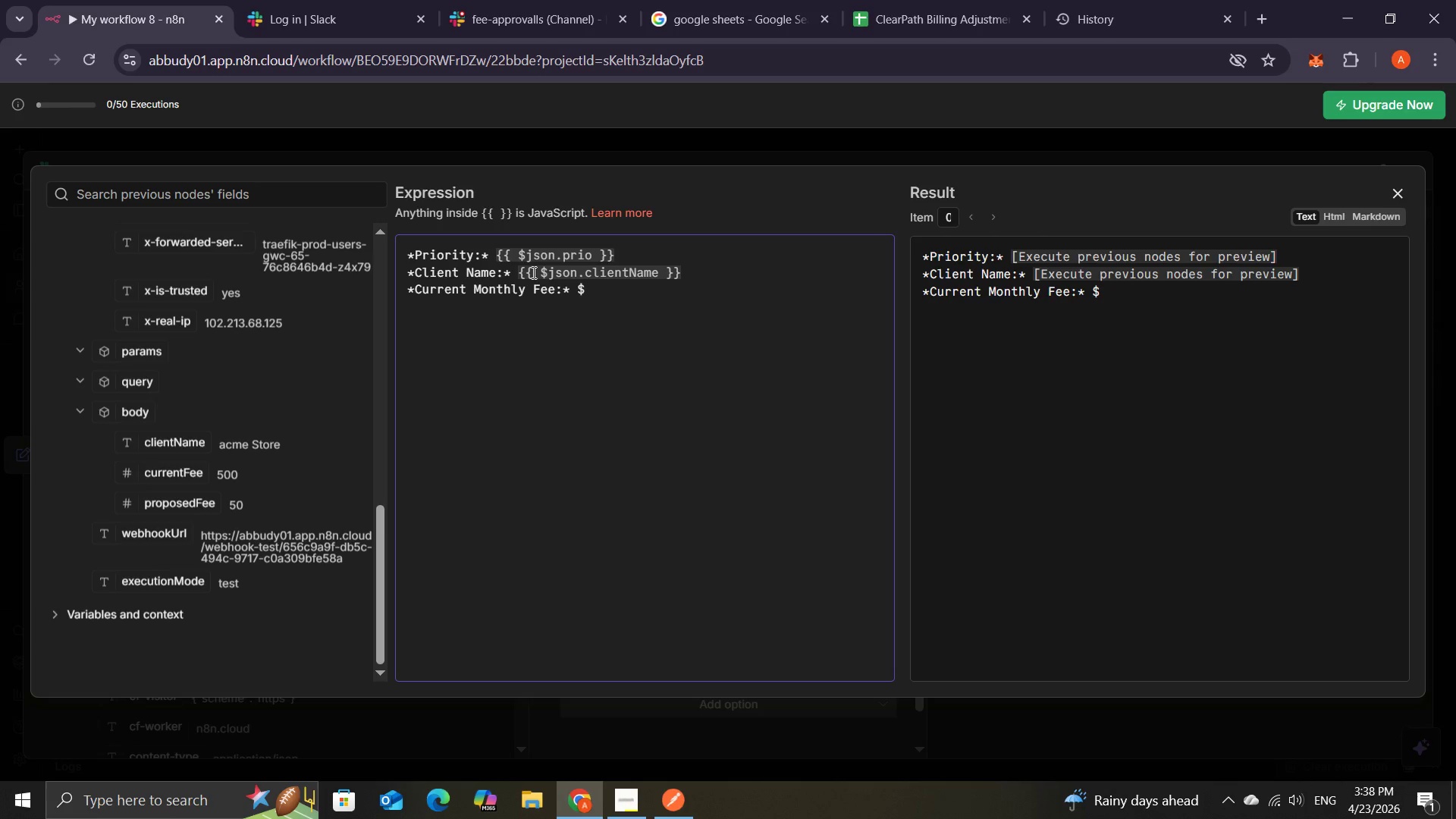 
key(Shift+BracketLeft)
 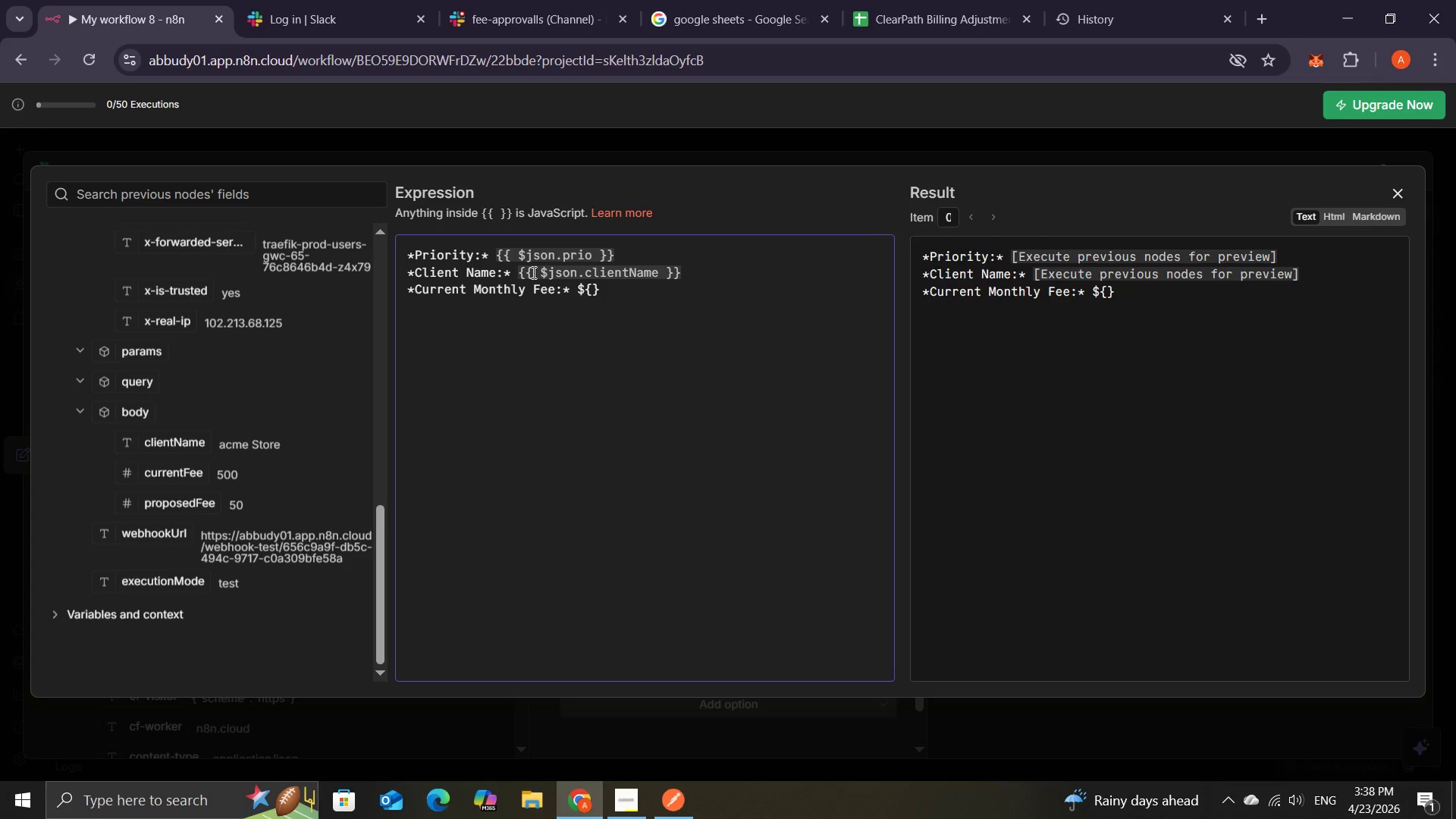 
key(Shift+BracketLeft)
 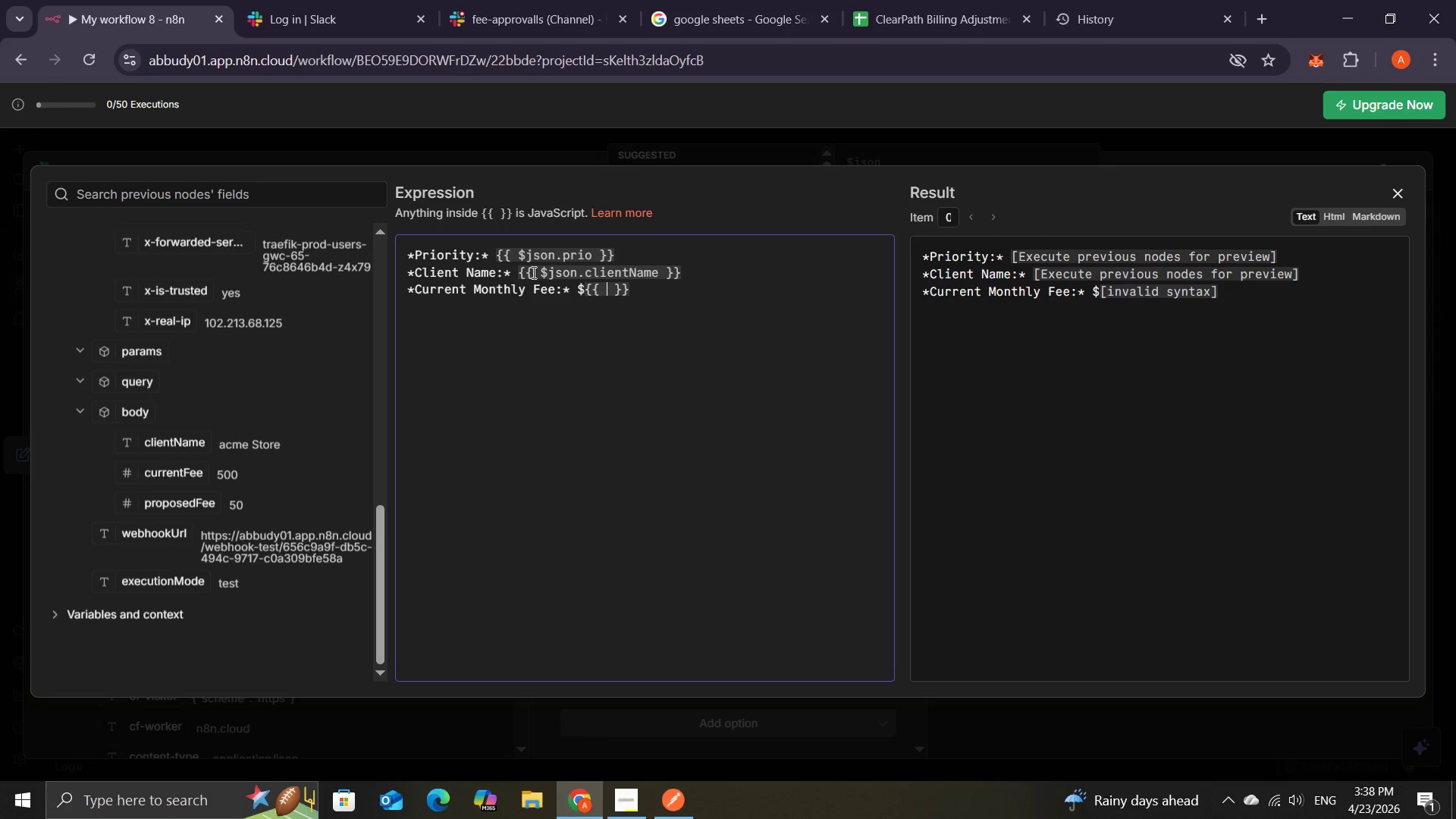 
hold_key(key=ShiftRight, duration=1.53)
 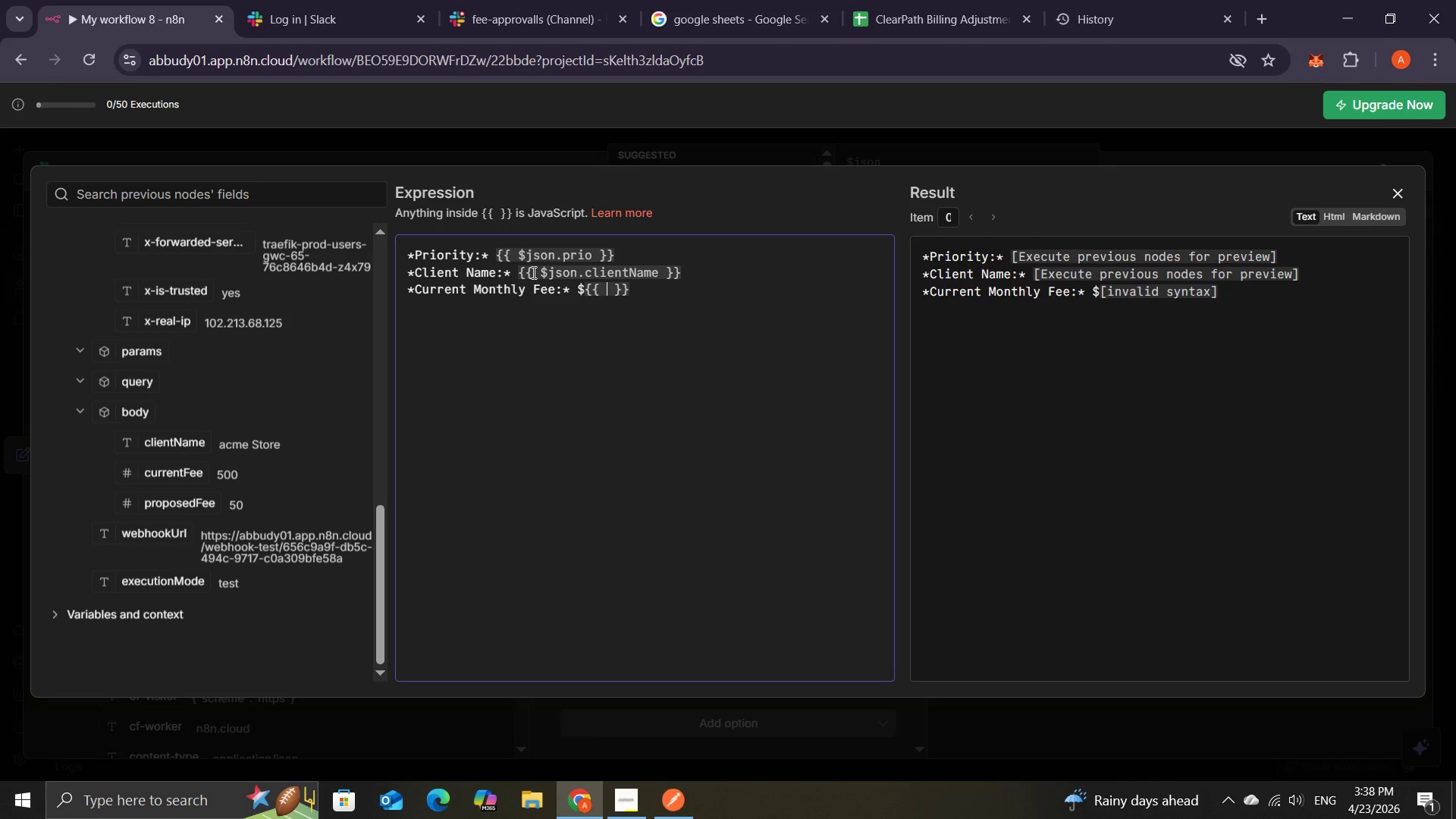 
hold_key(key=ShiftRight, duration=1.53)
 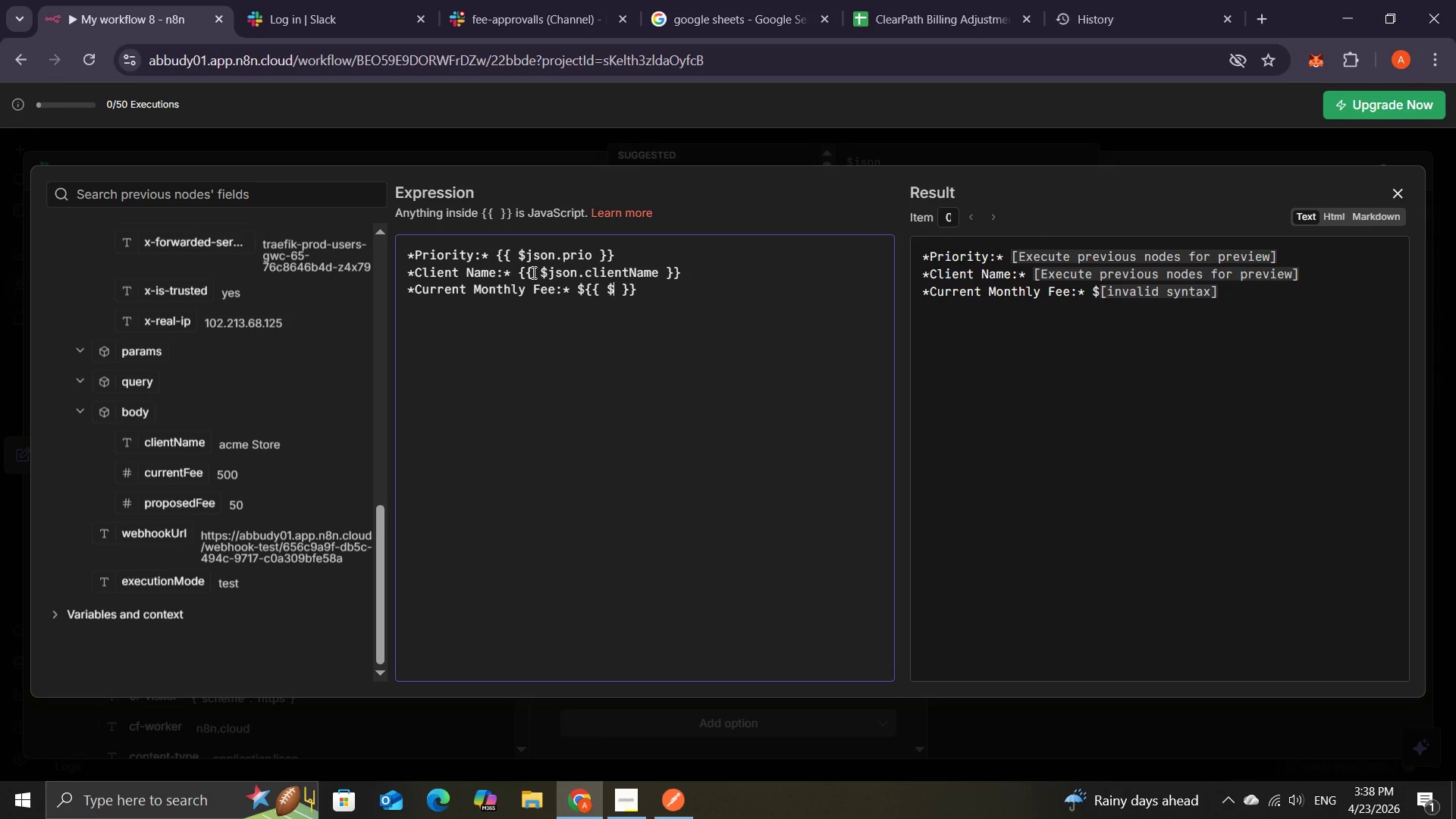 
type($json)
 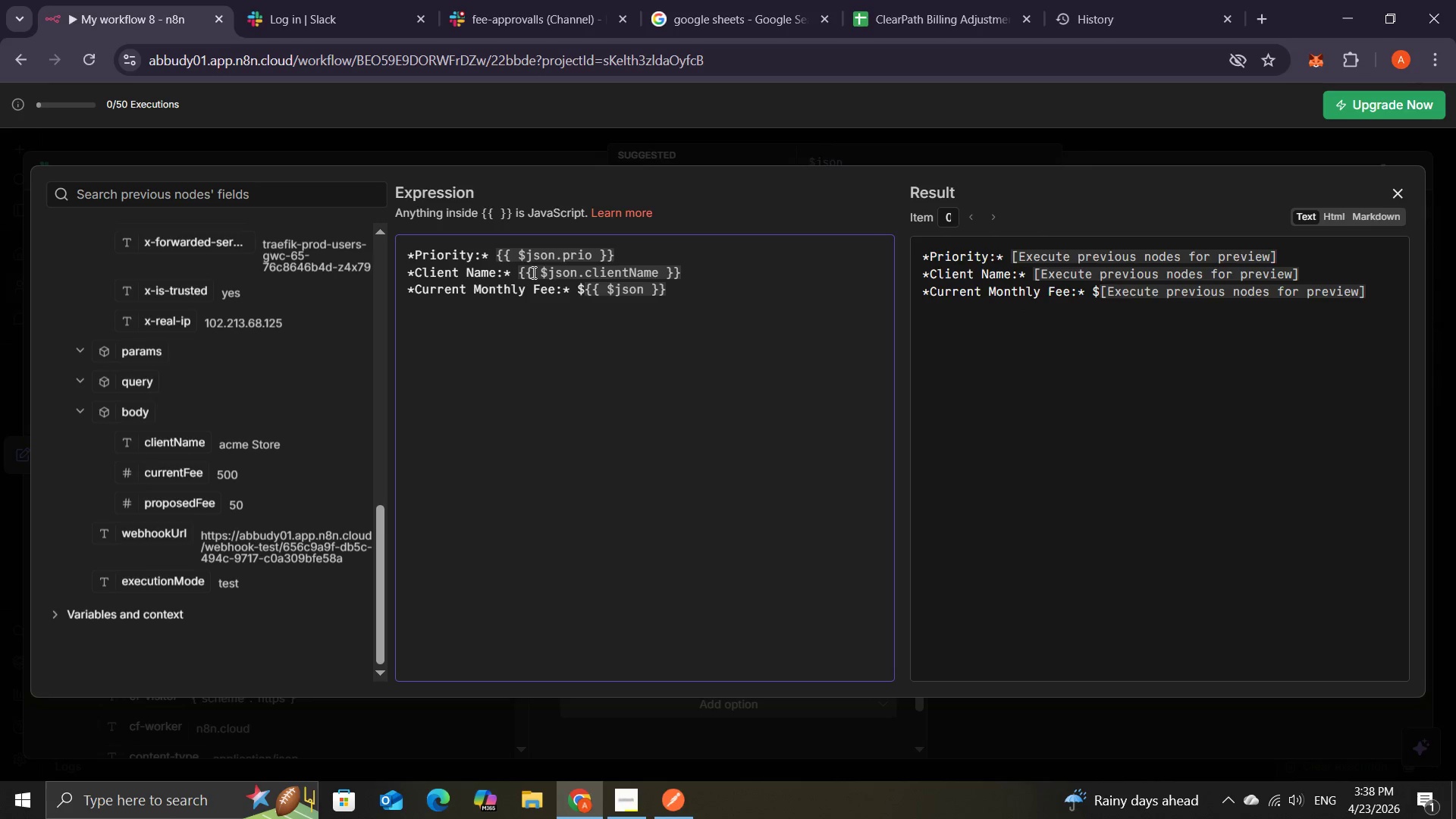 
key(Period)
 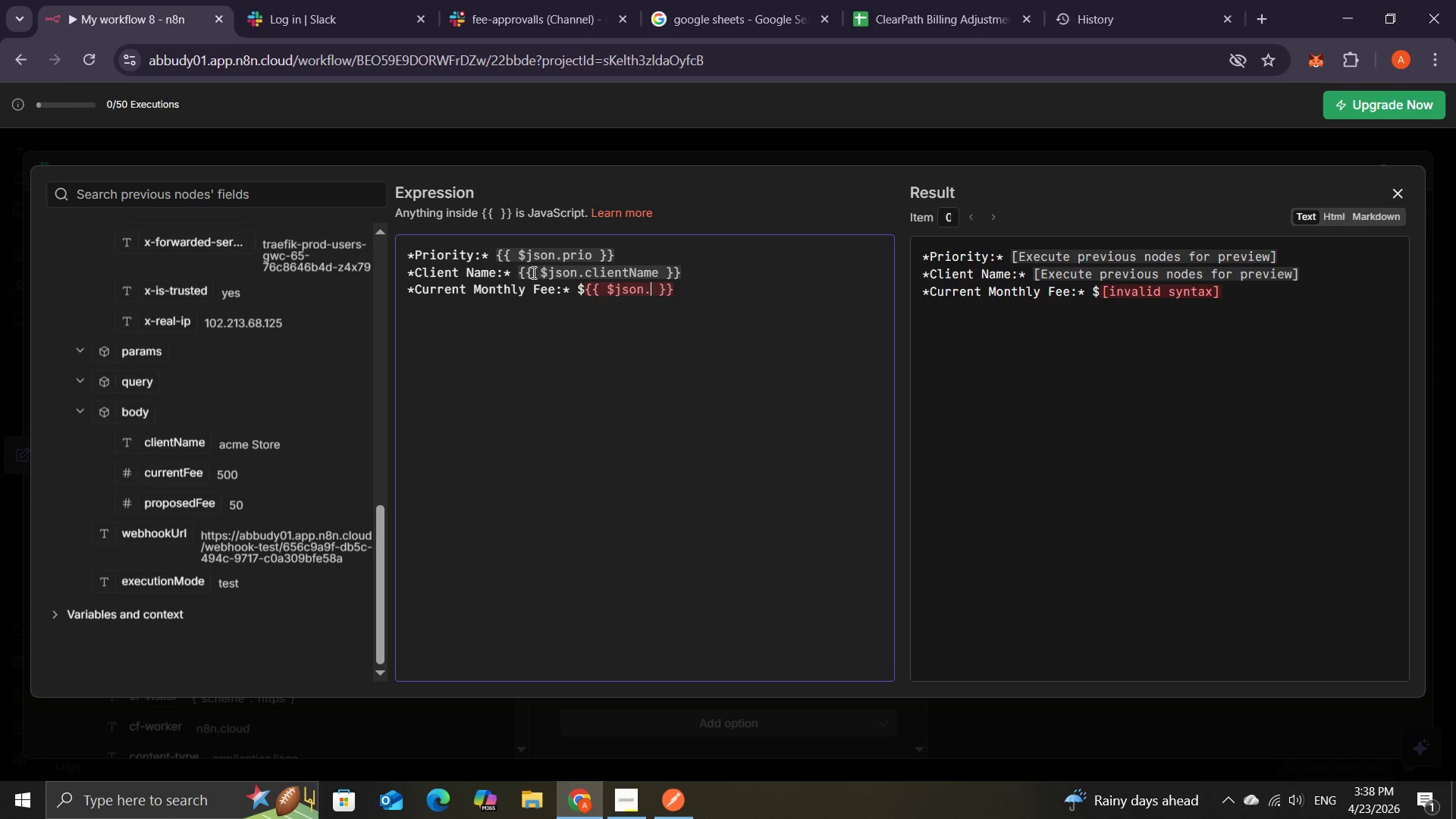 
wait(10.78)
 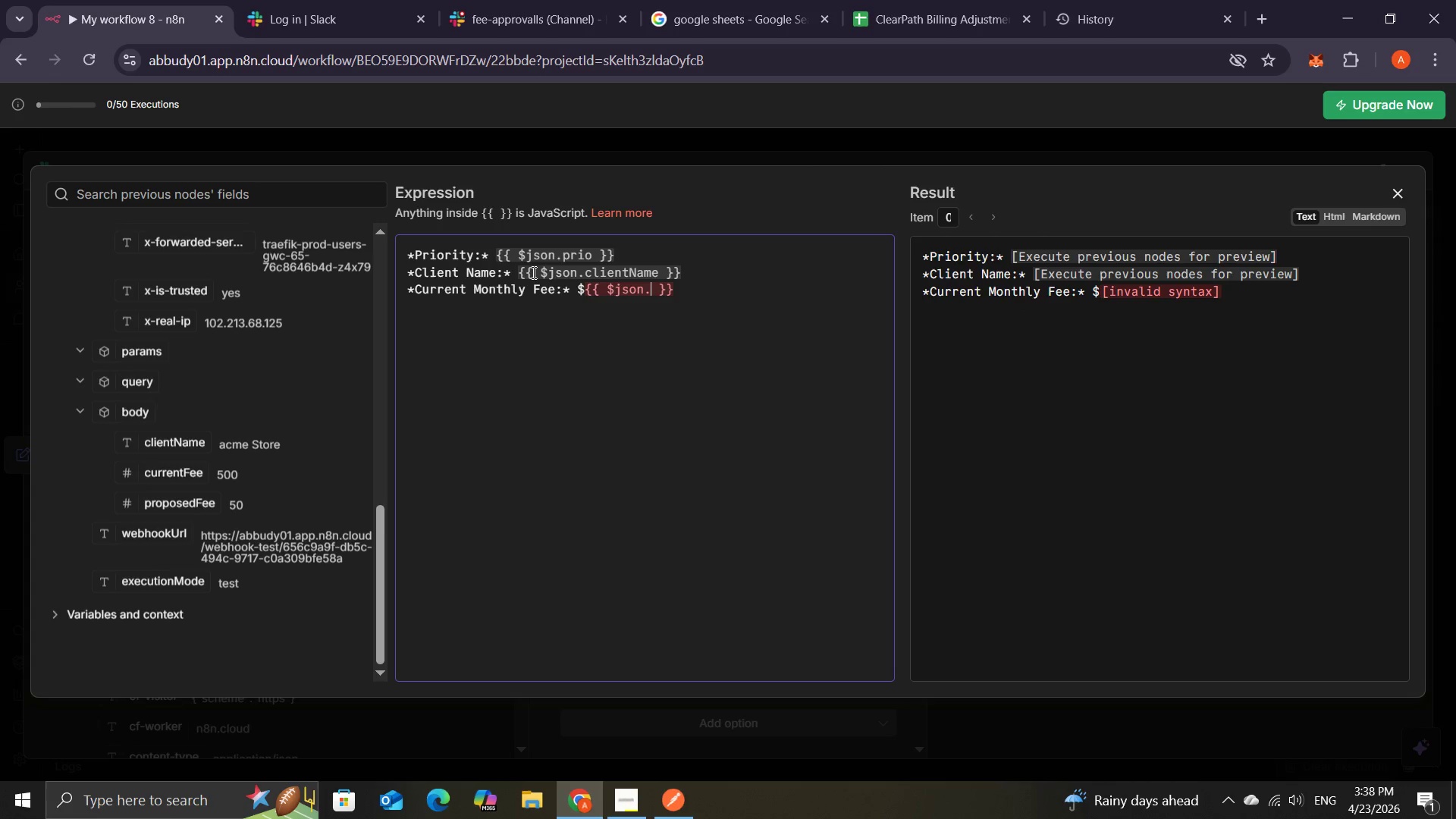 
type(currer)
key(Backspace)
type(nt )
key(Backspace)
type(Fee)
 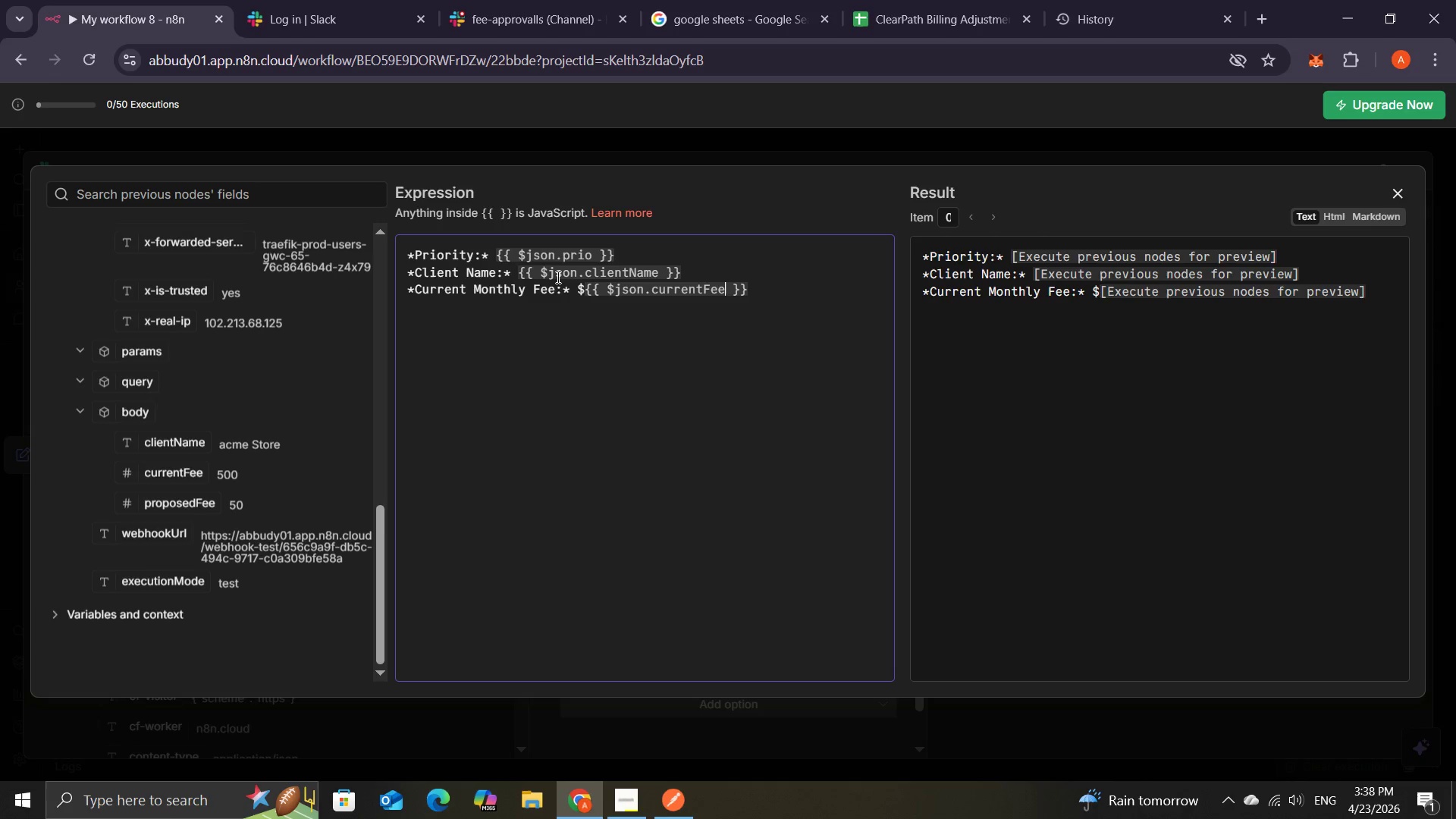 
left_click([759, 293])
 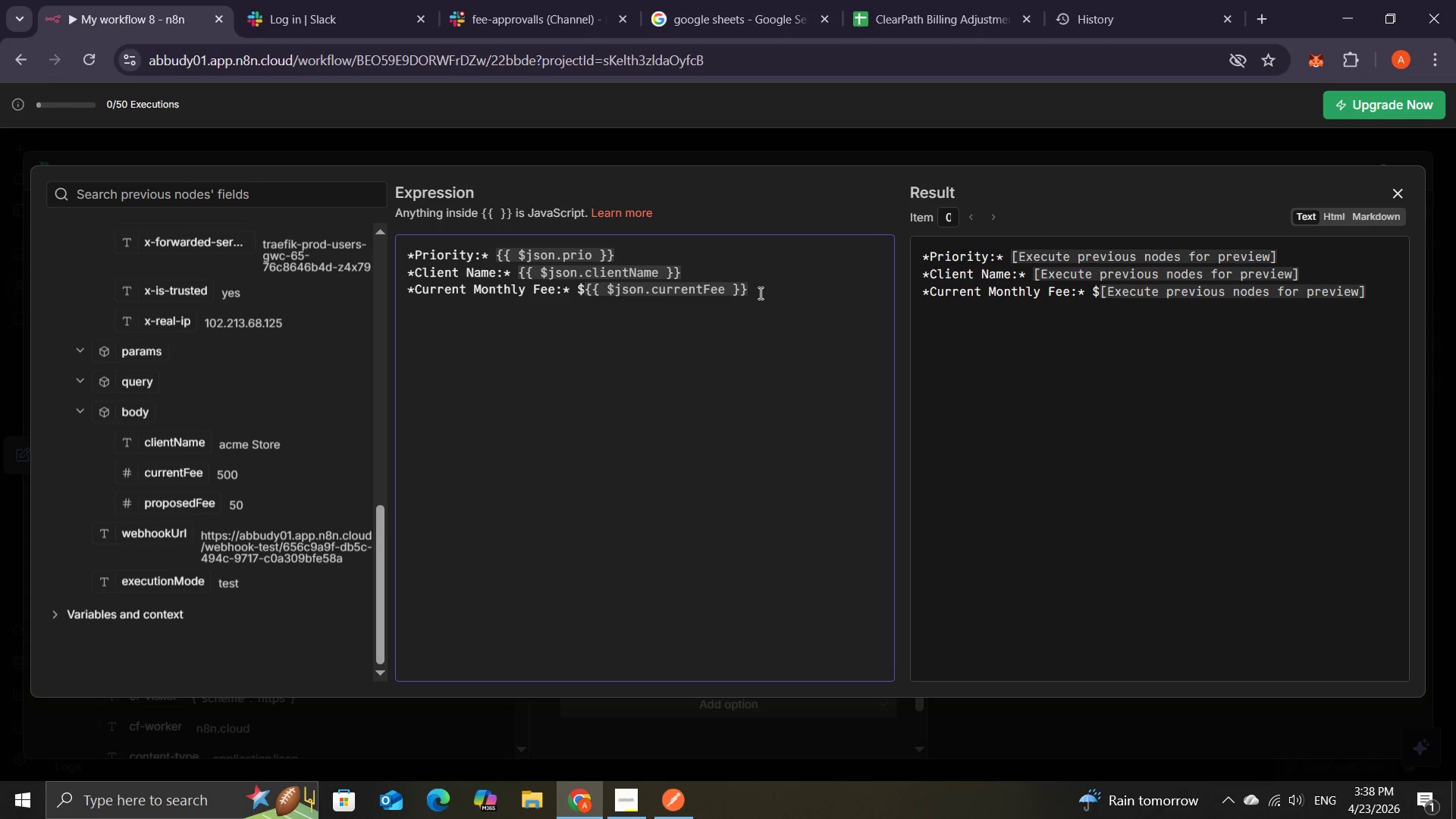 
key(Enter)
 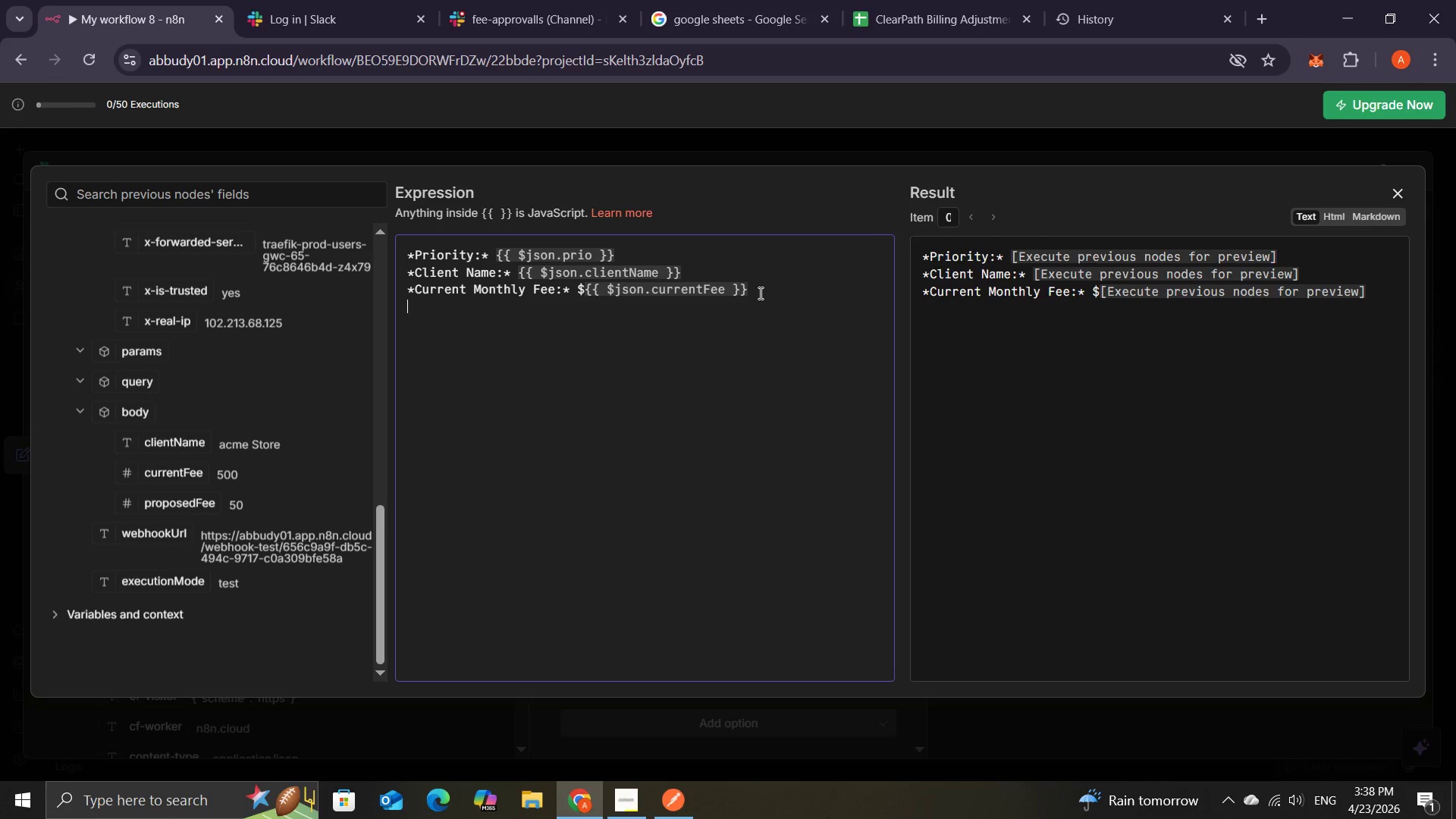 
key(NumpadMultiply)
 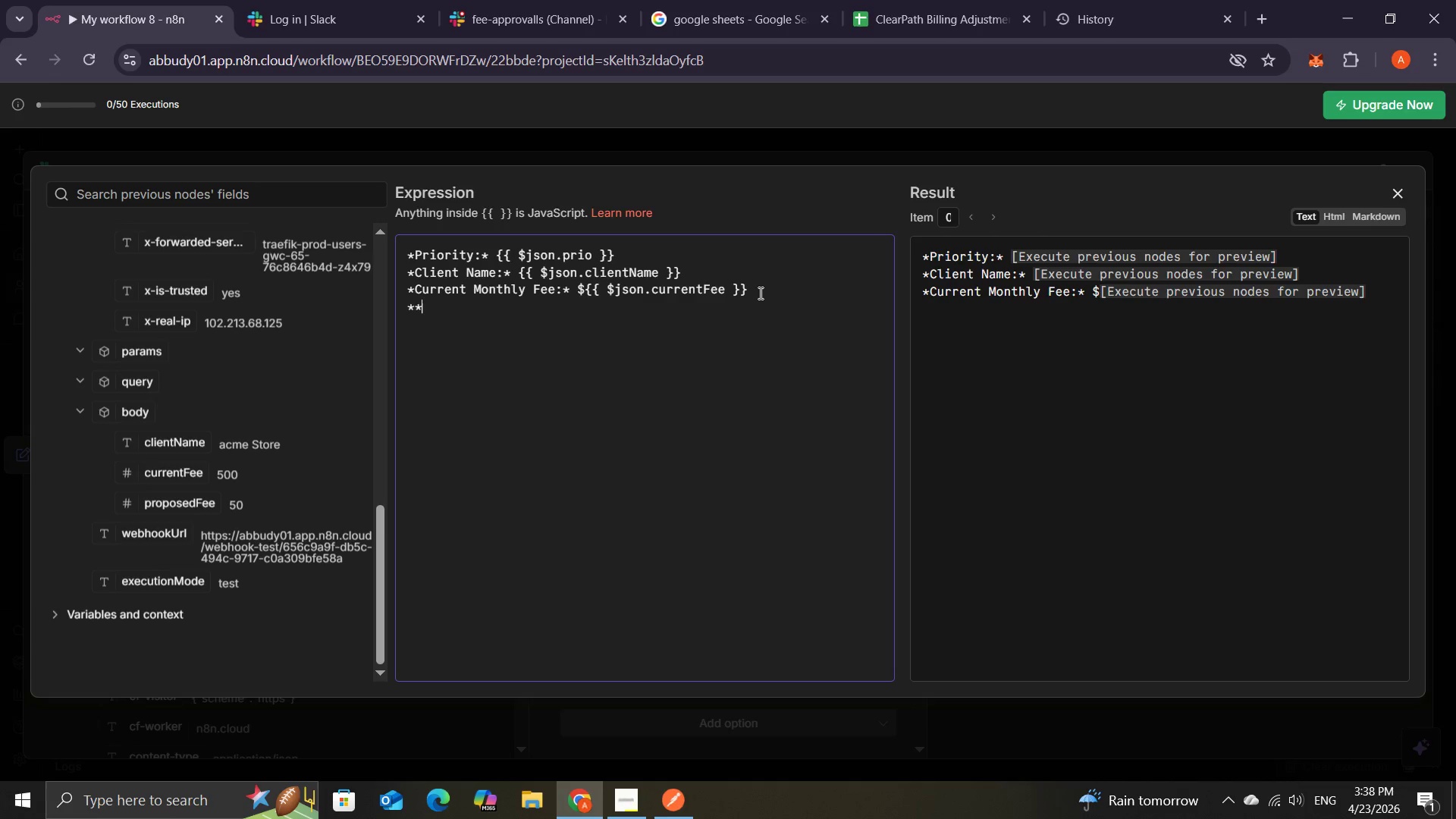 
key(NumpadMultiply)
 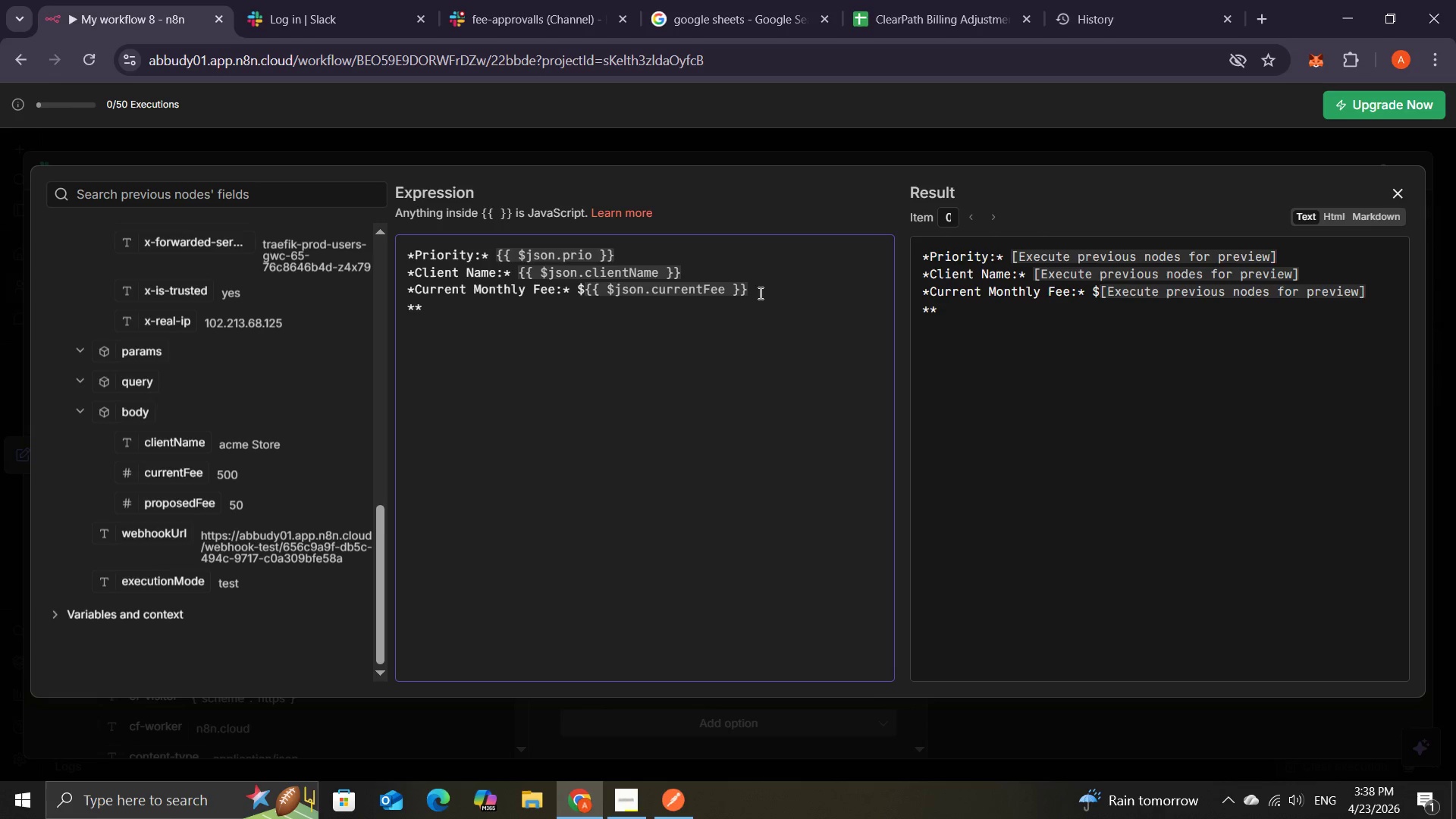 
key(ArrowLeft)
 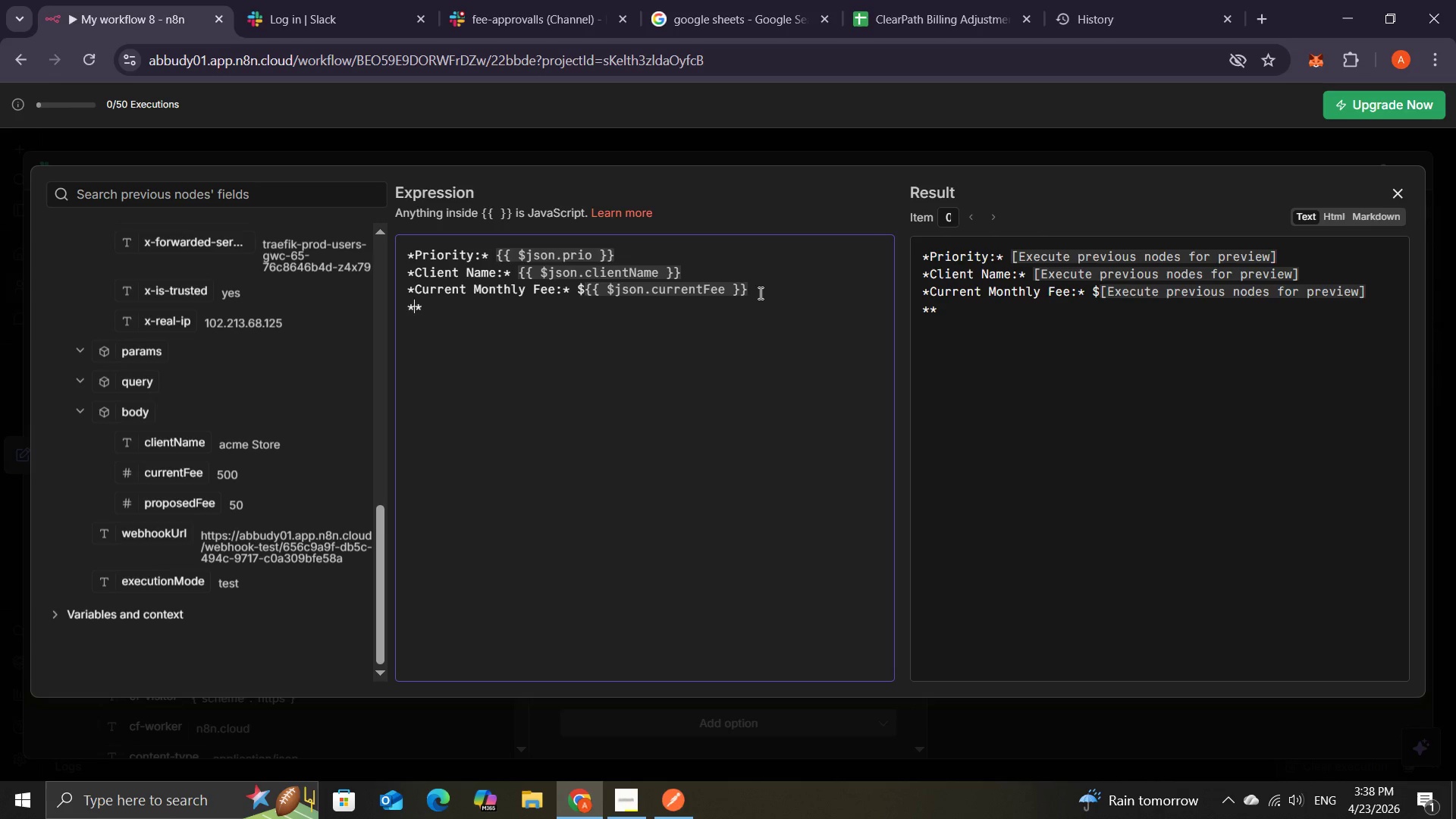 
type(Proposed  )
key(Backspace)
type(New Fee)
 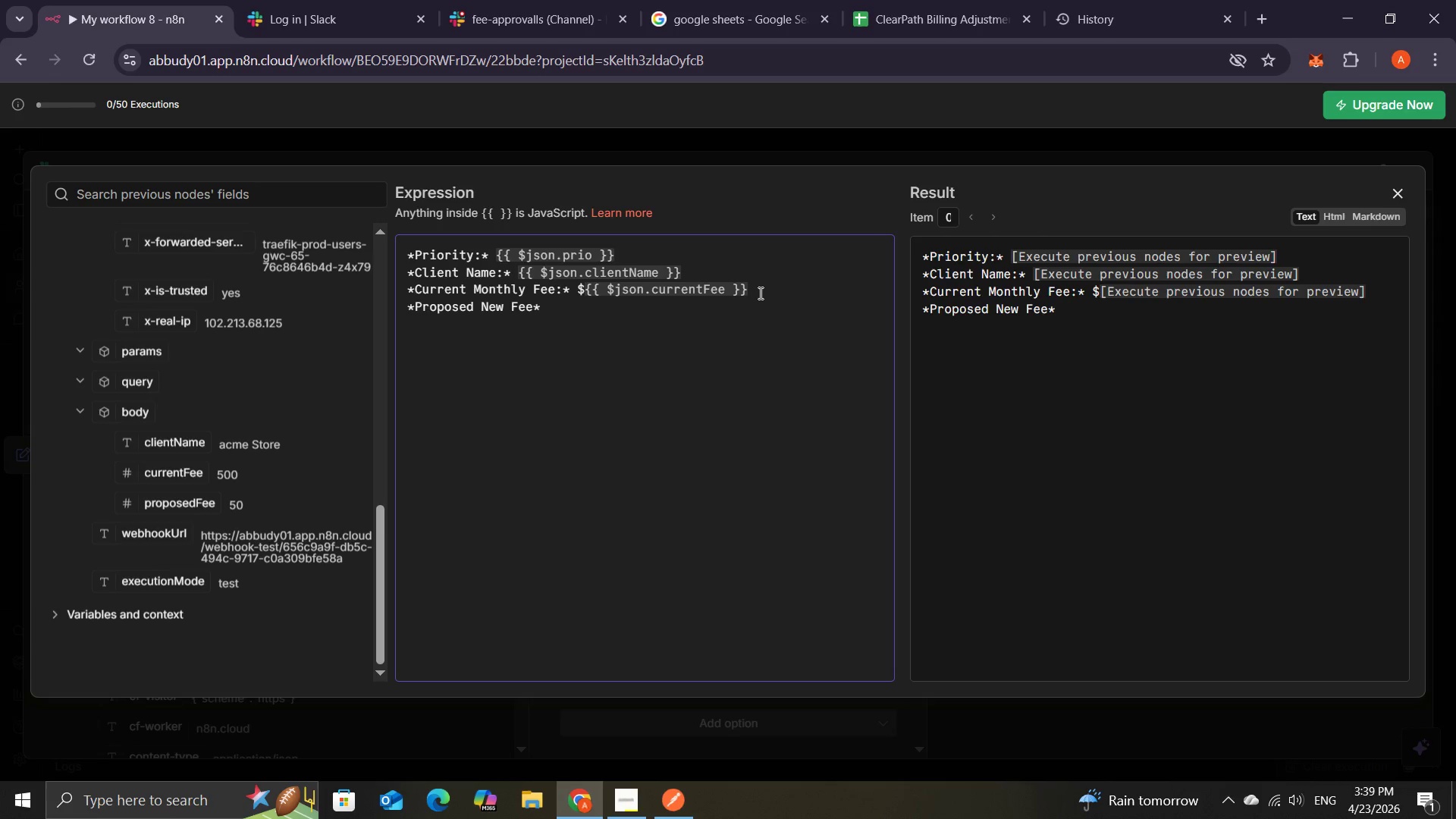 
left_click([595, 318])
 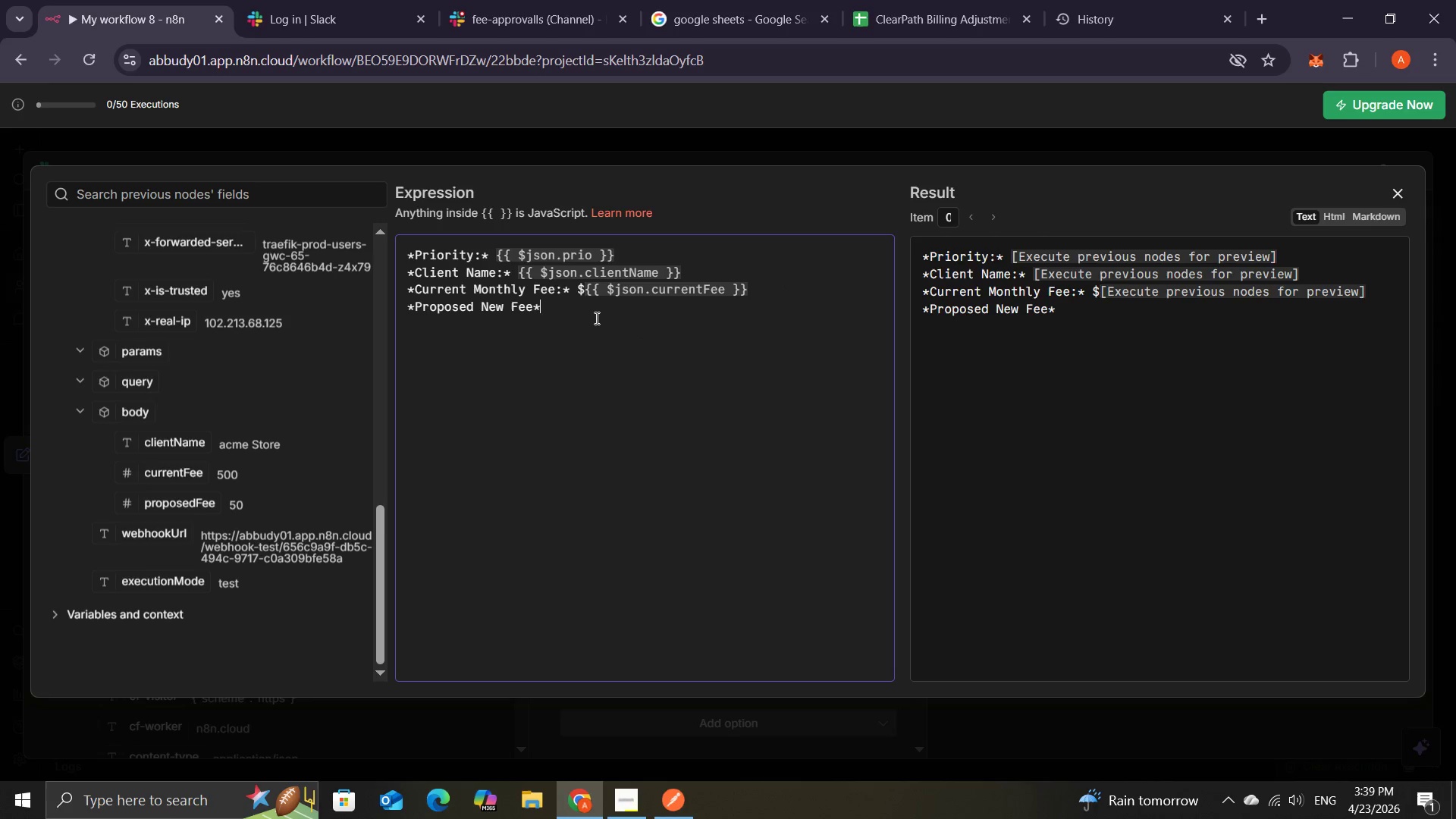 
key(ArrowLeft)
 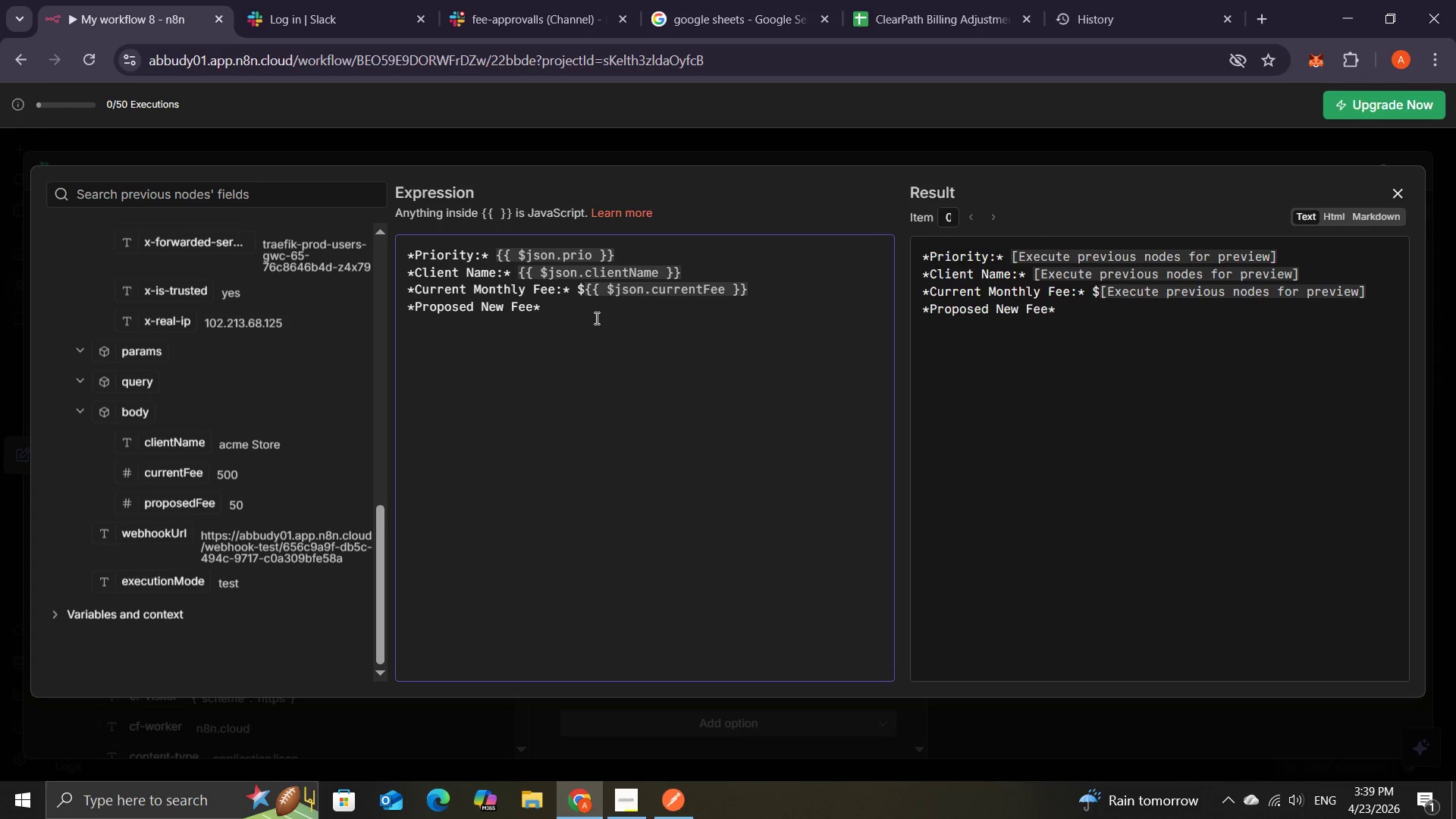 
key(Shift+Semicolon)
 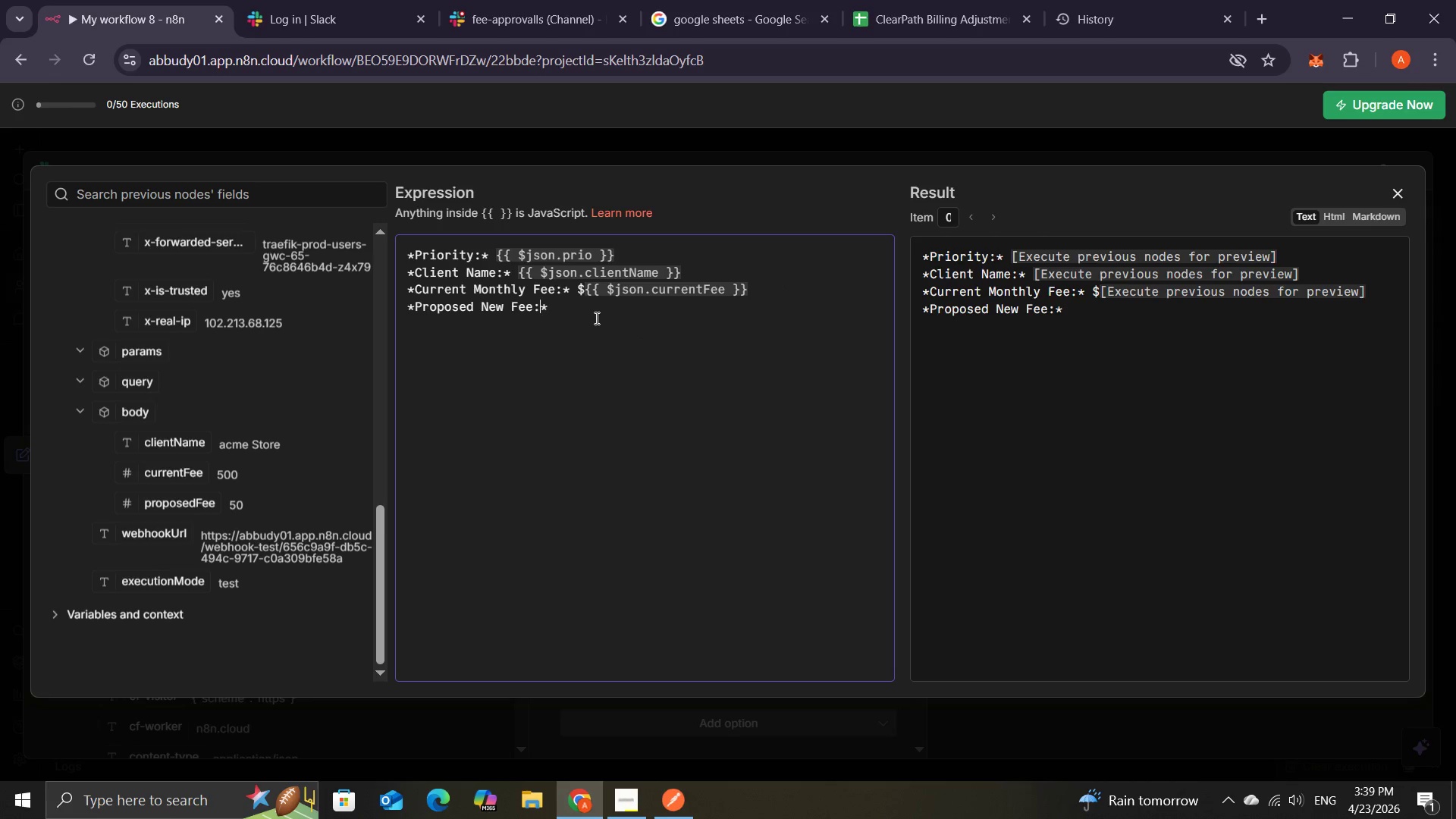 
key(ArrowRight)
 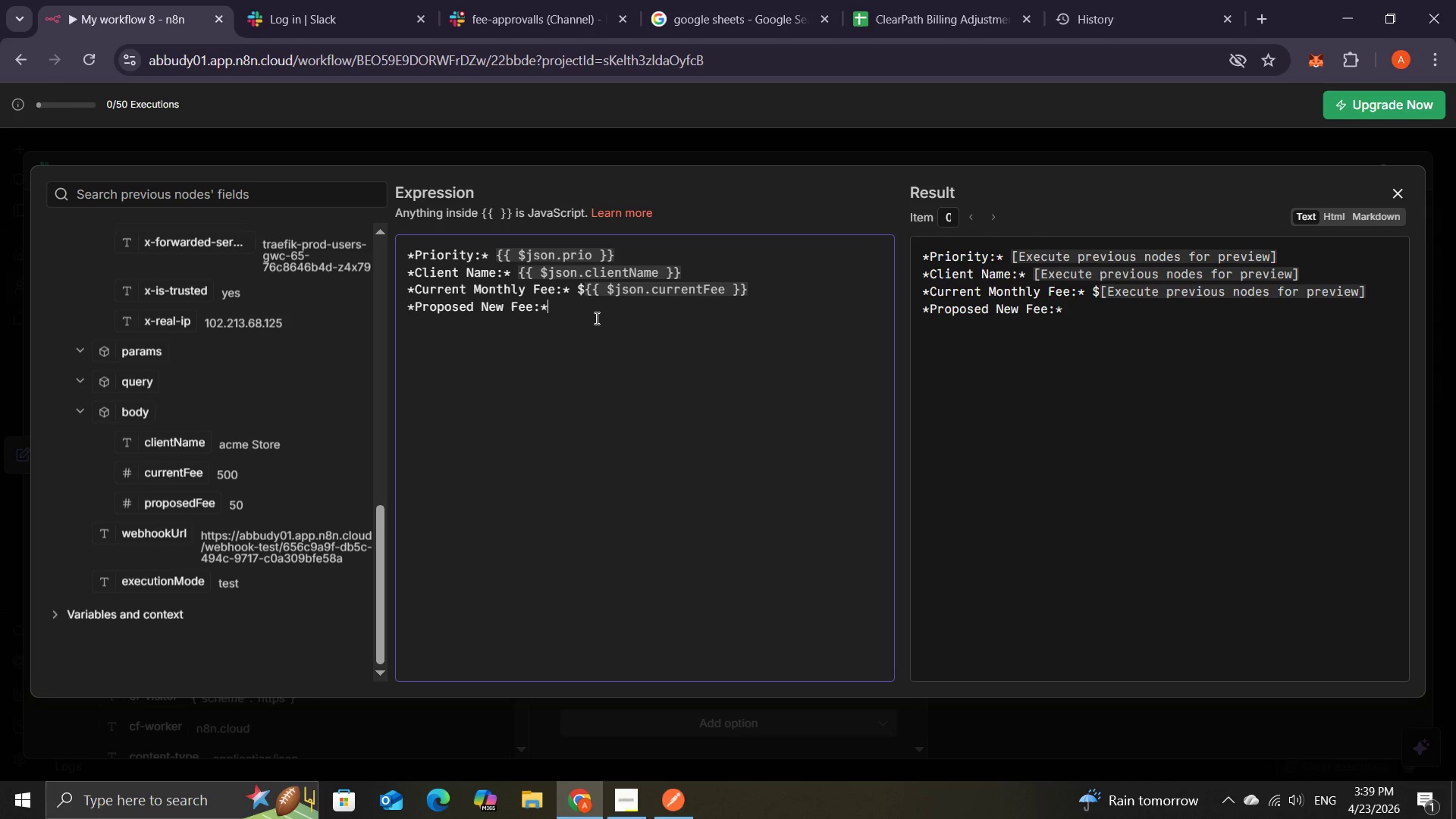 
key(ArrowRight)
 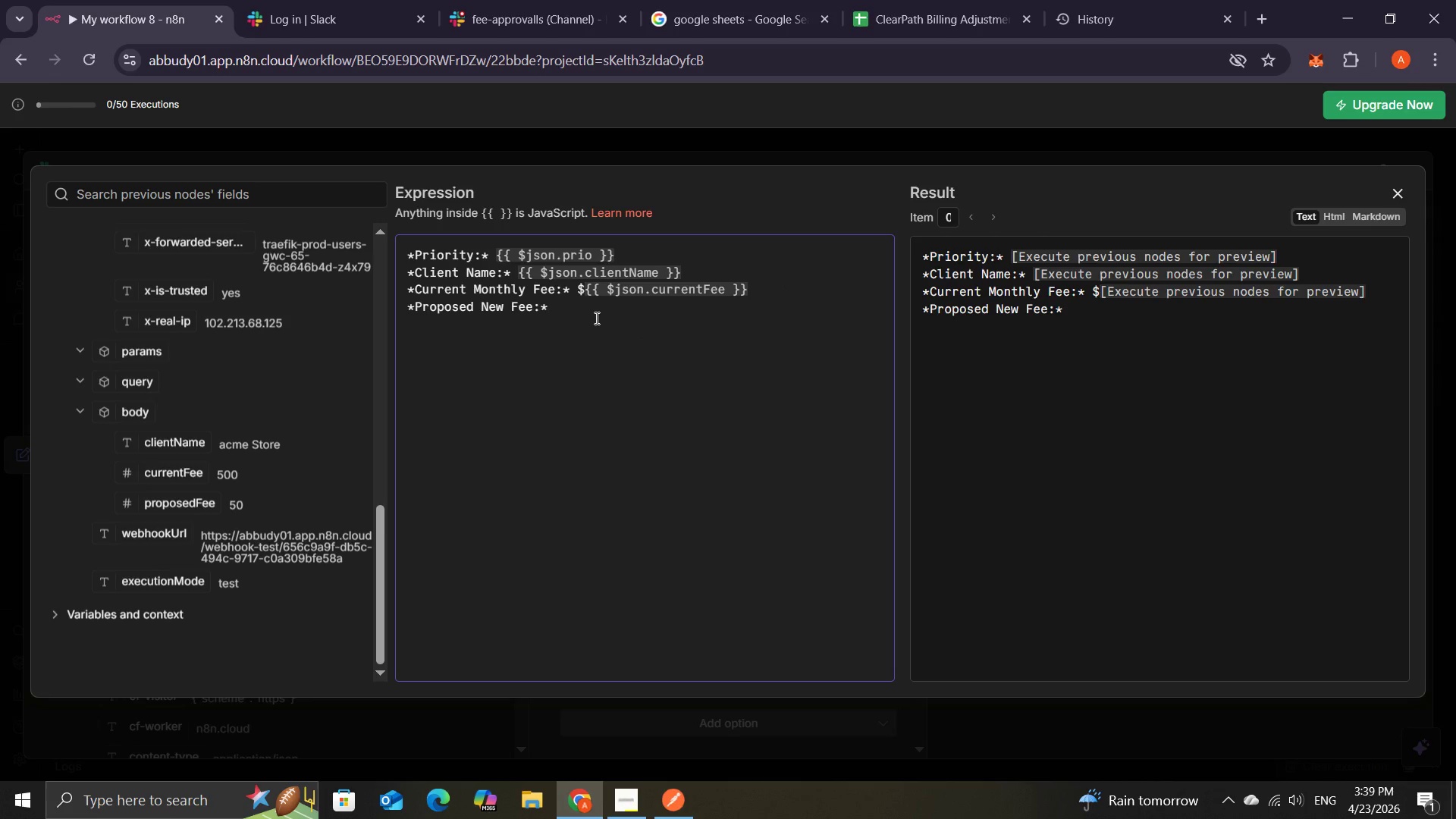 
type( ${{$json.)
 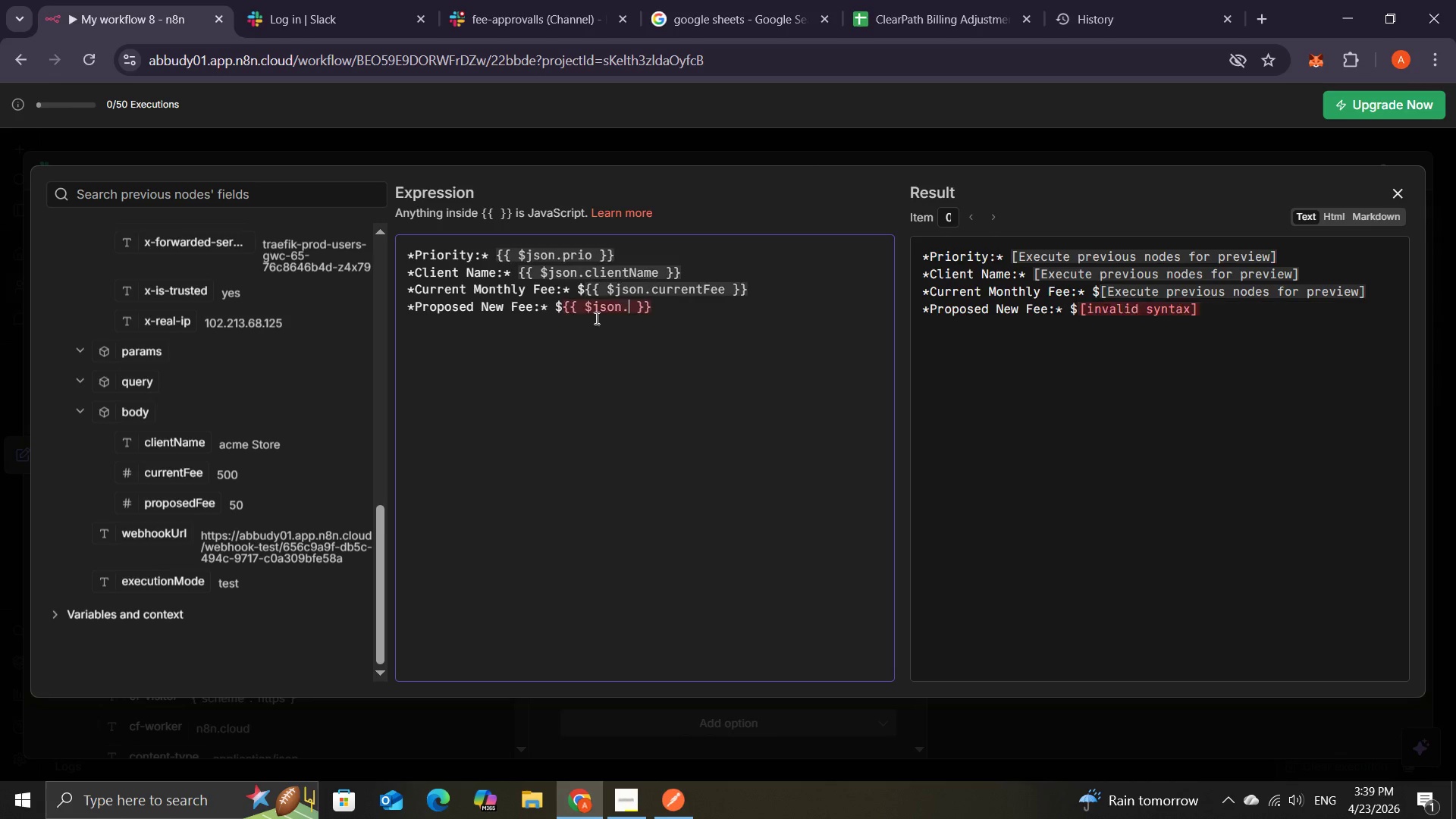 
wait(5.28)
 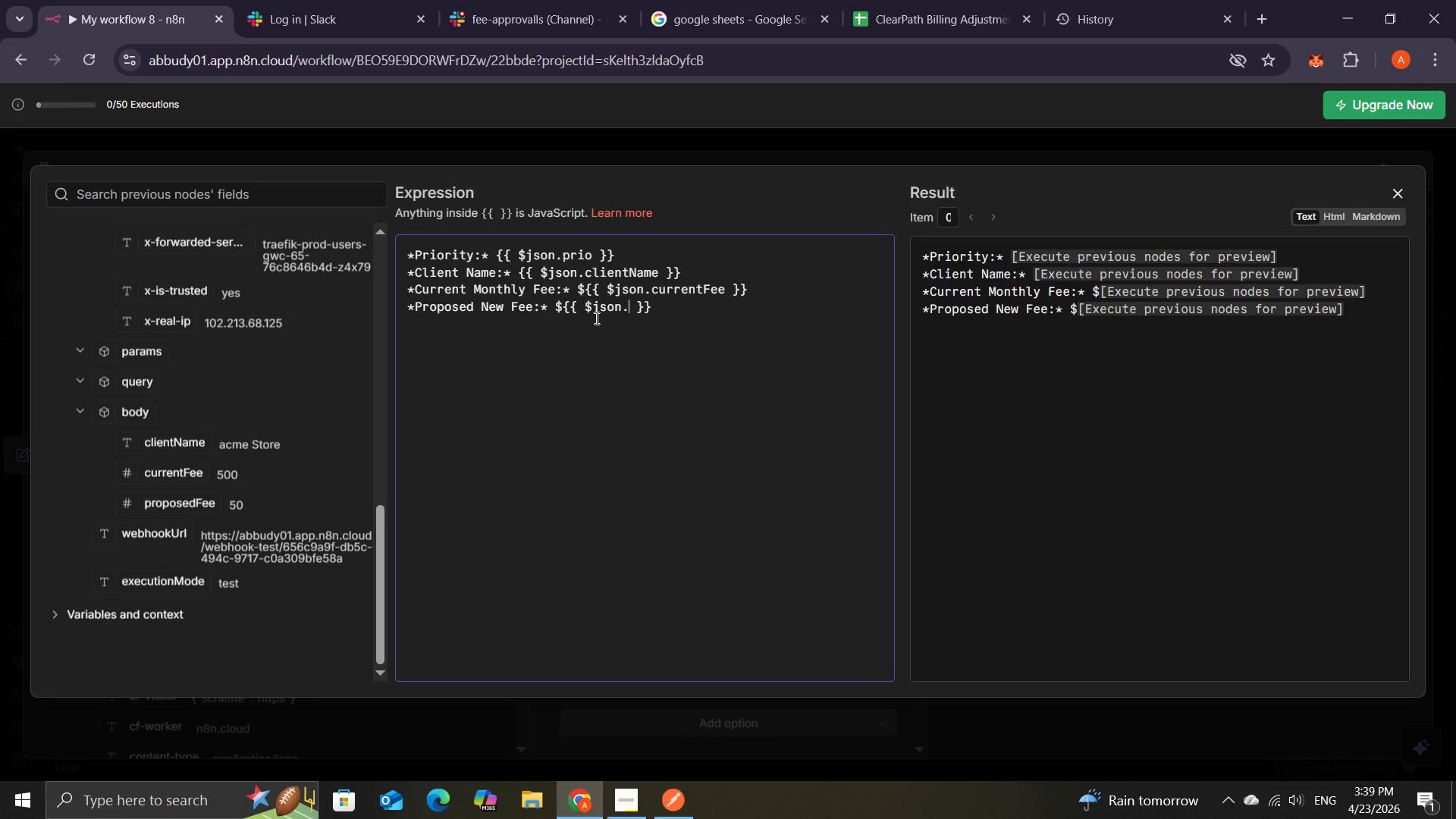 
type(proposedF)
 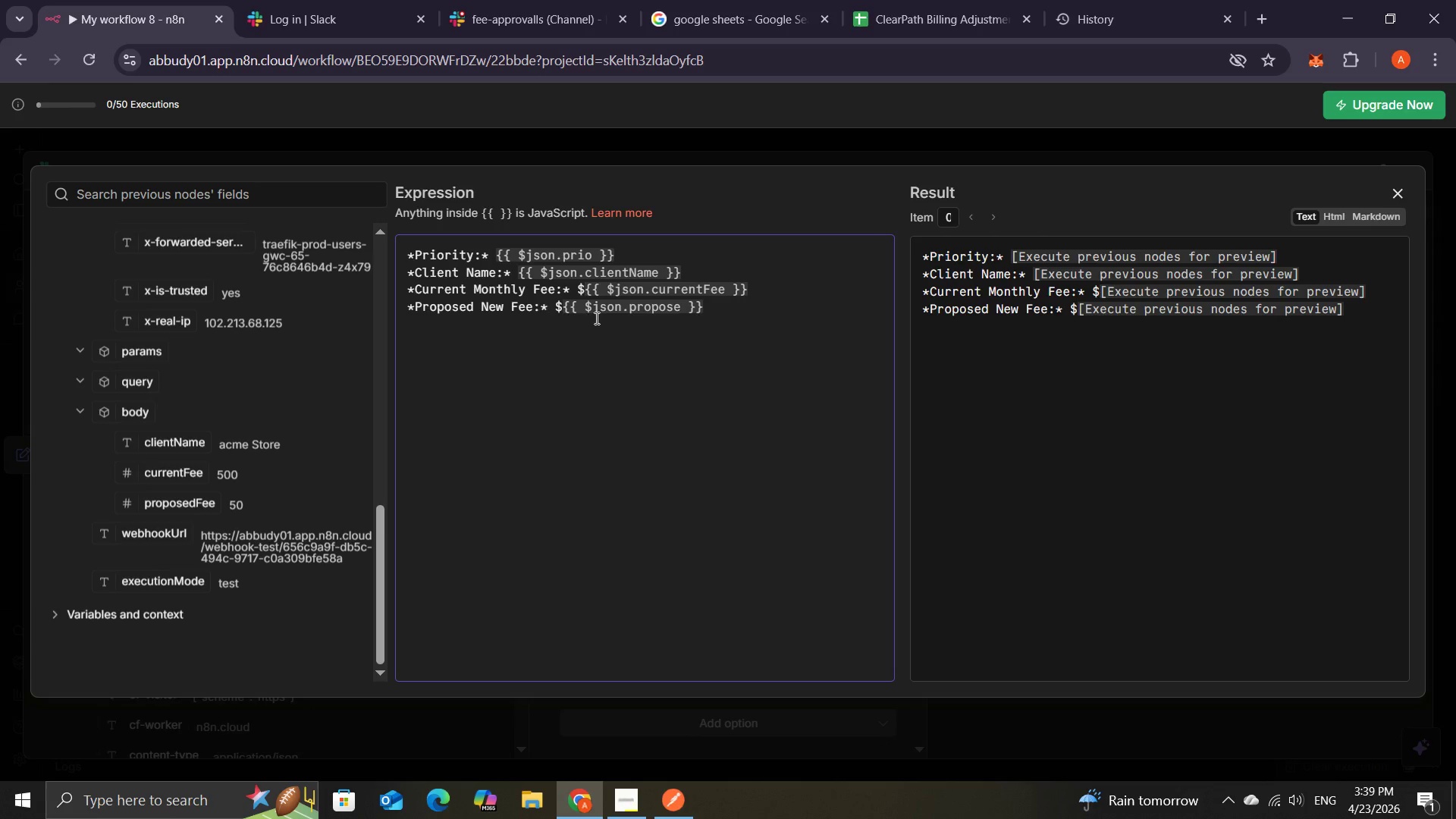 
left_click([686, 304])
 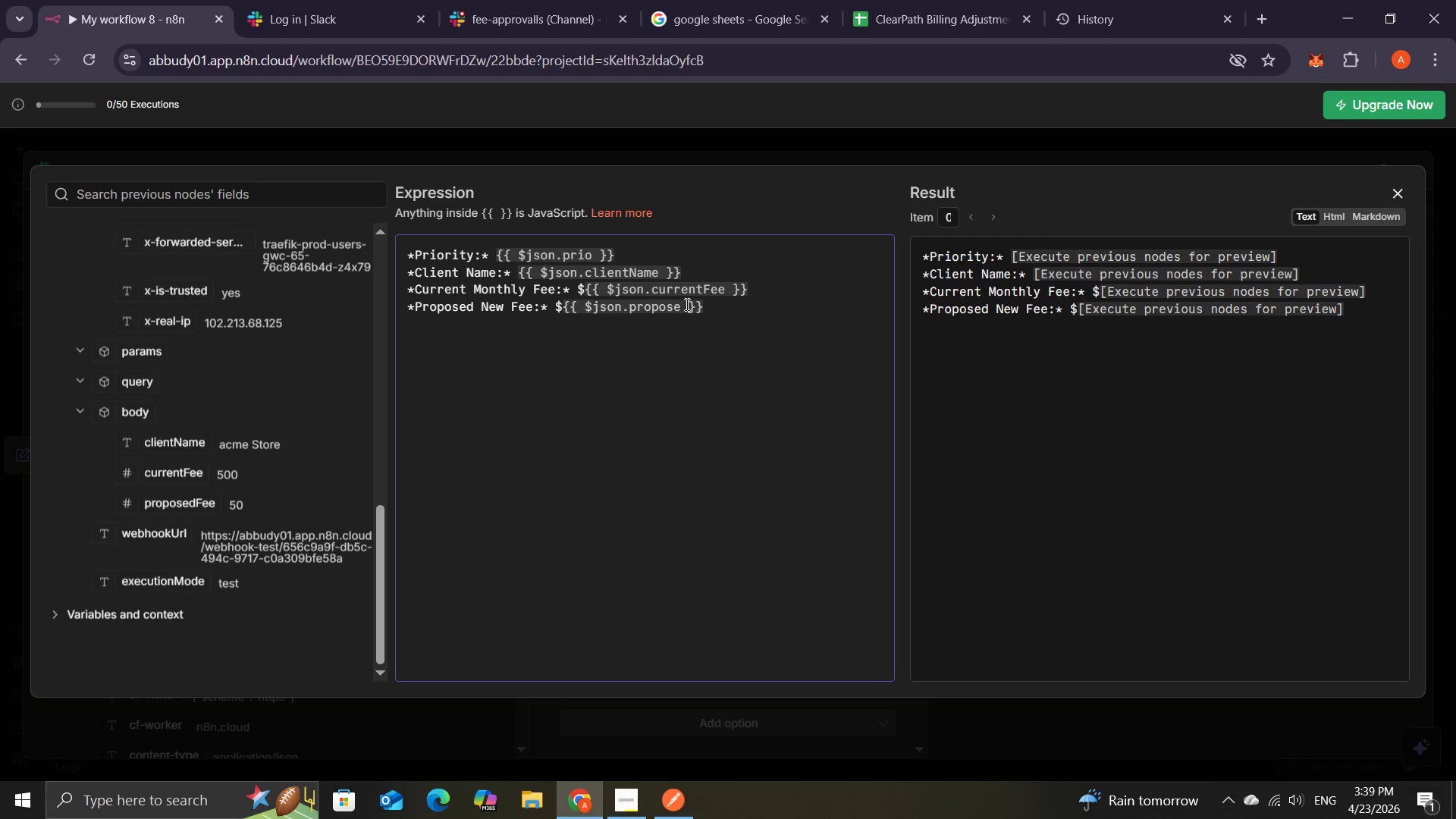 
key(Backspace)
type(Fee)
 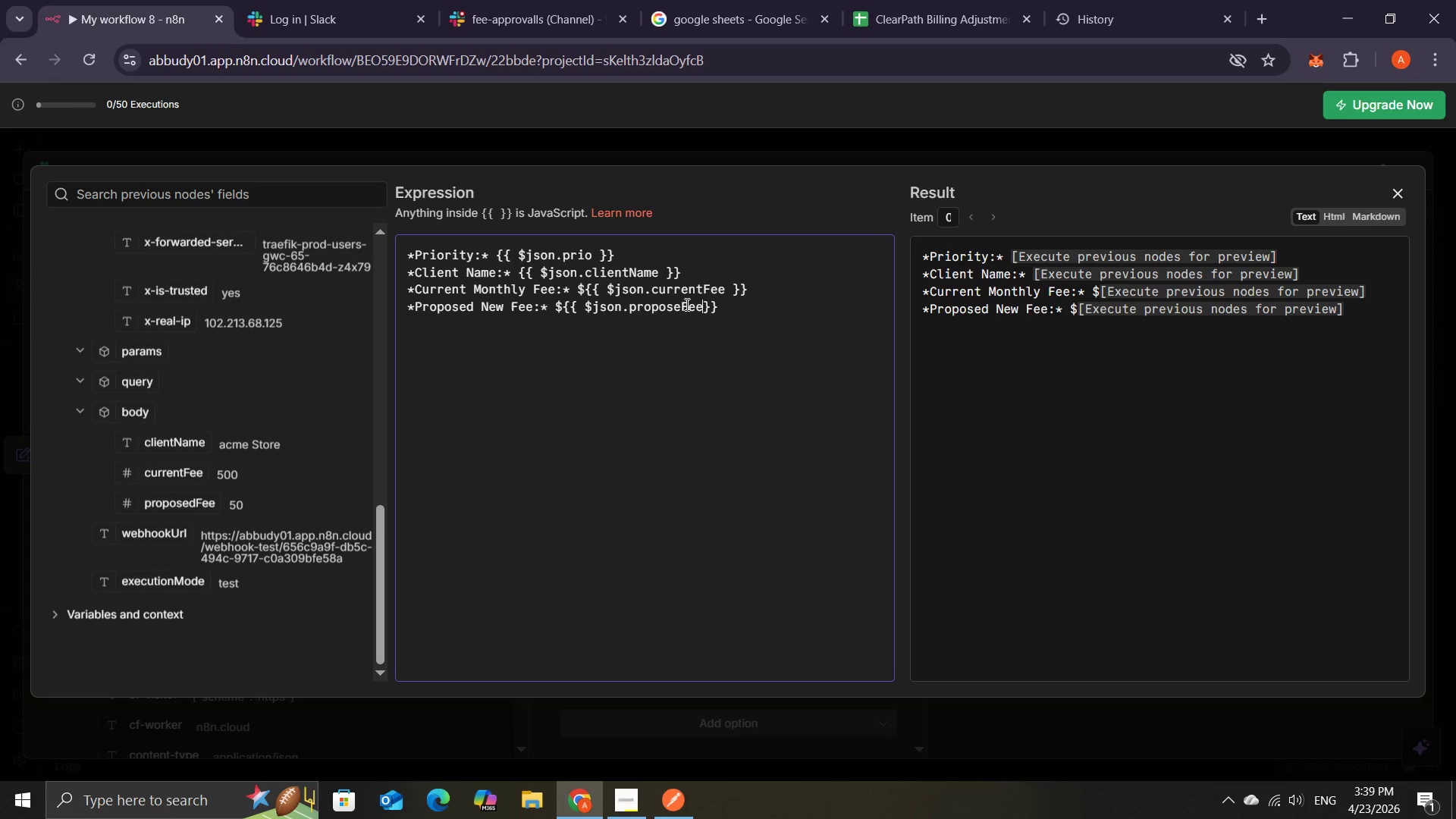 
key(Space)
 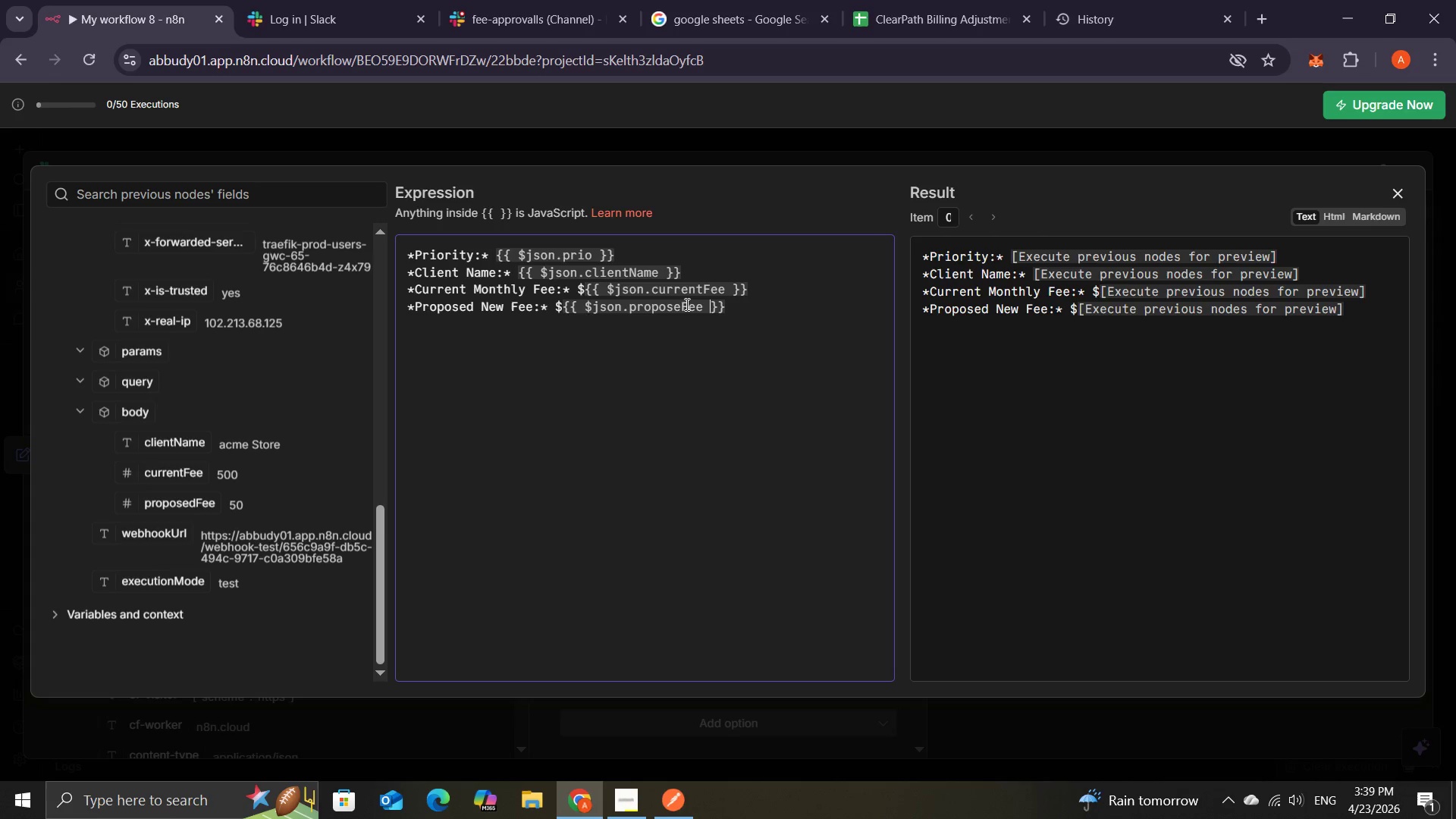 
key(Minus)
 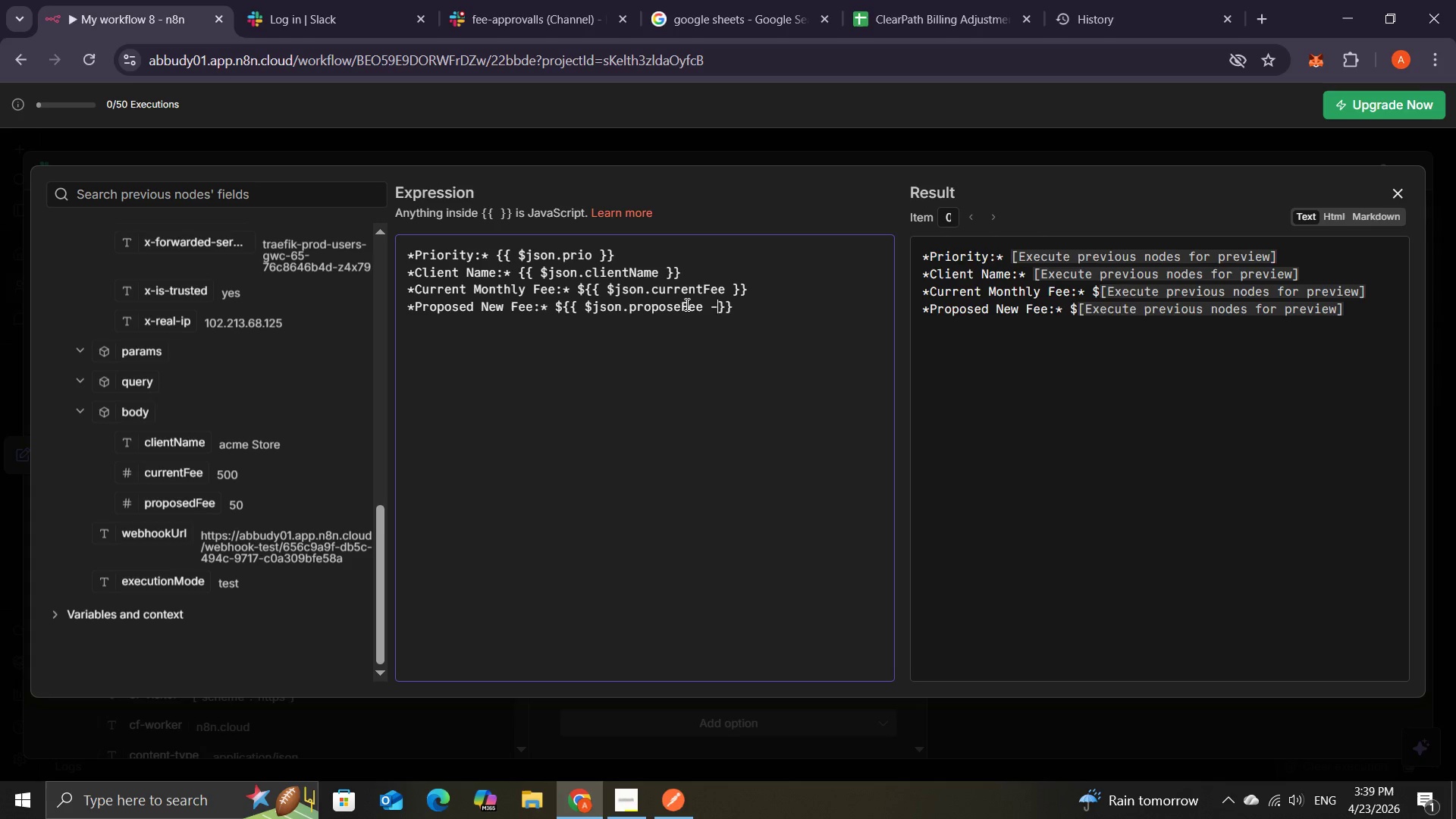 
key(Space)
 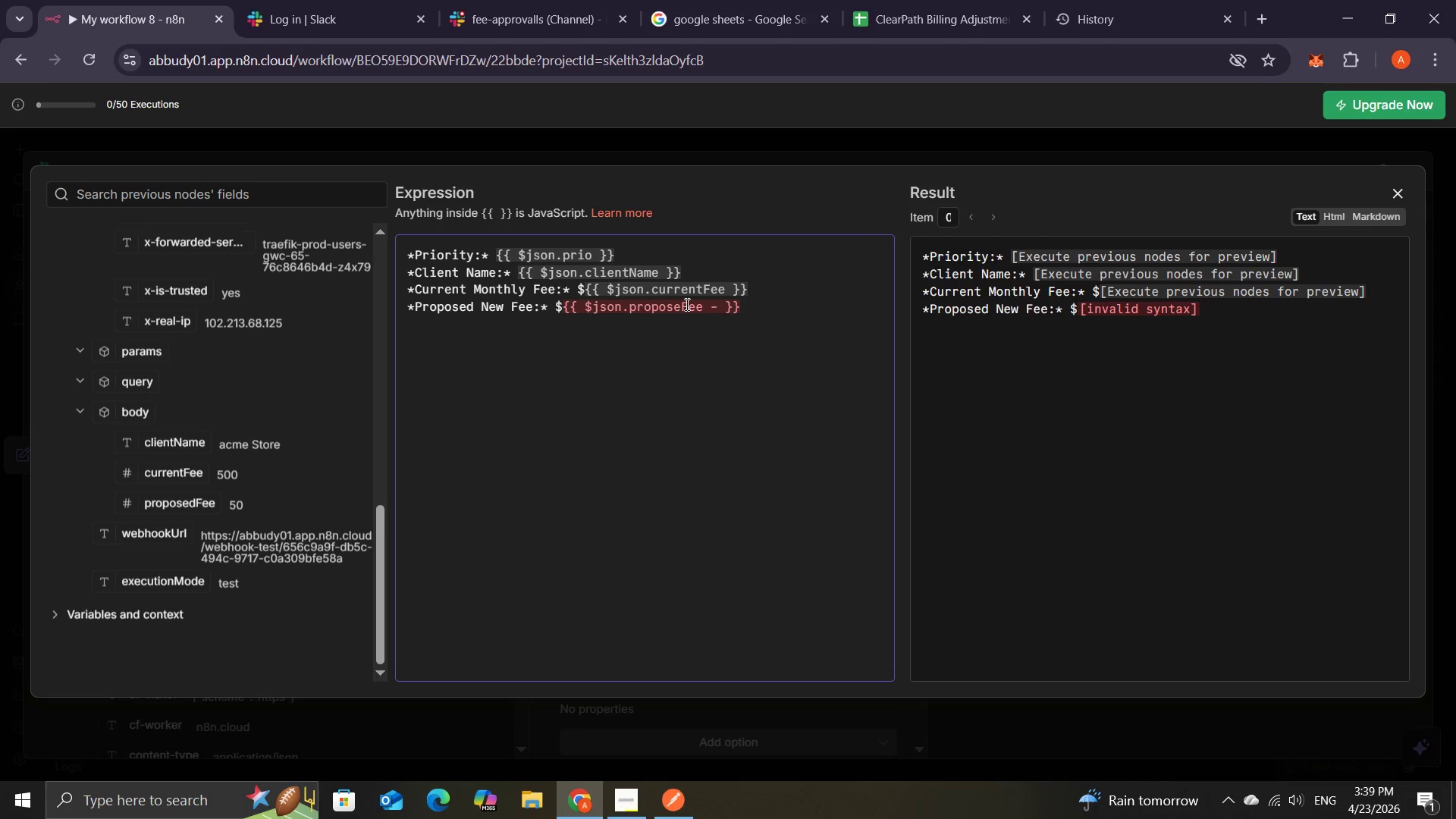 
type($json)
 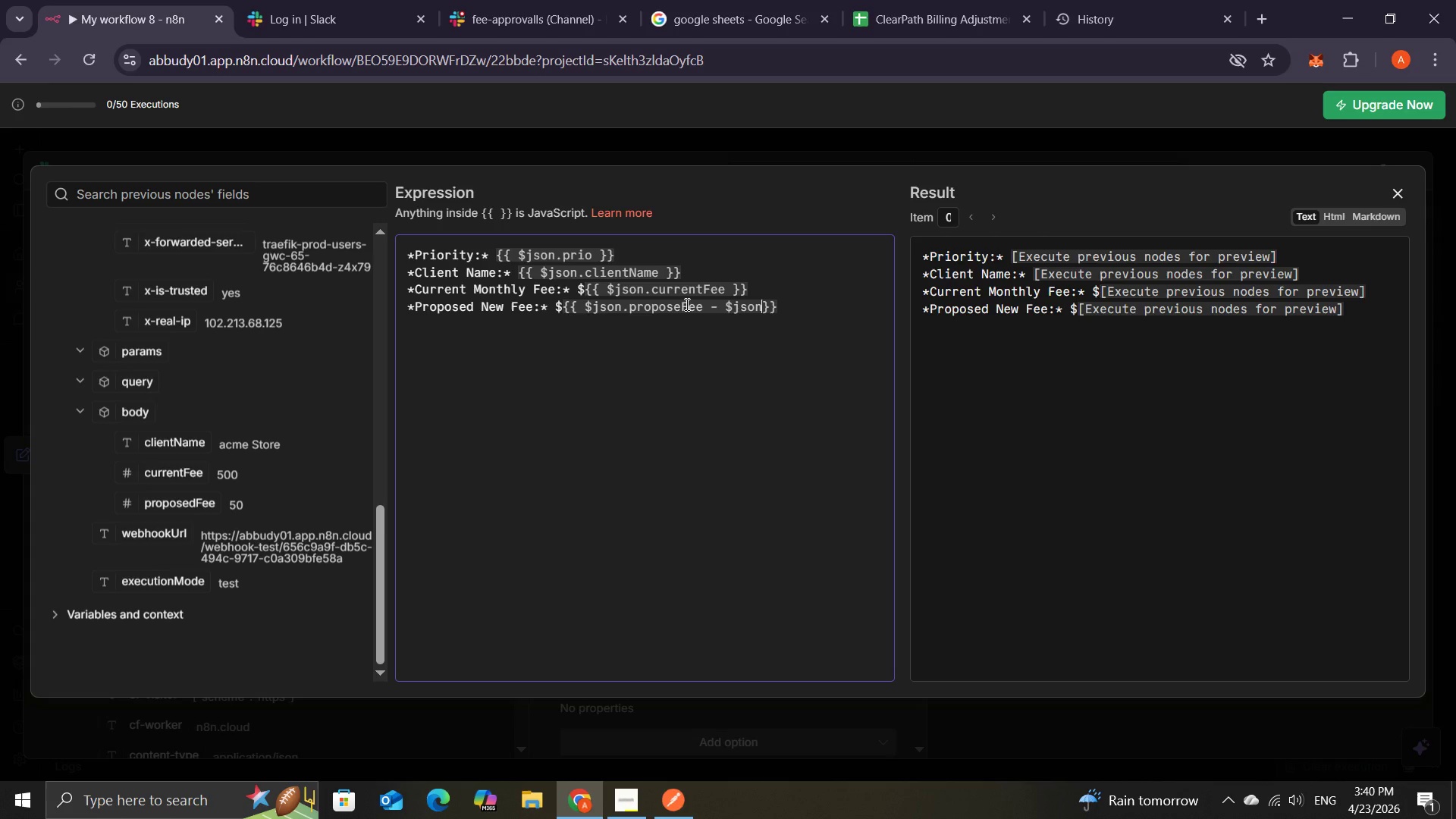 
wait(14.55)
 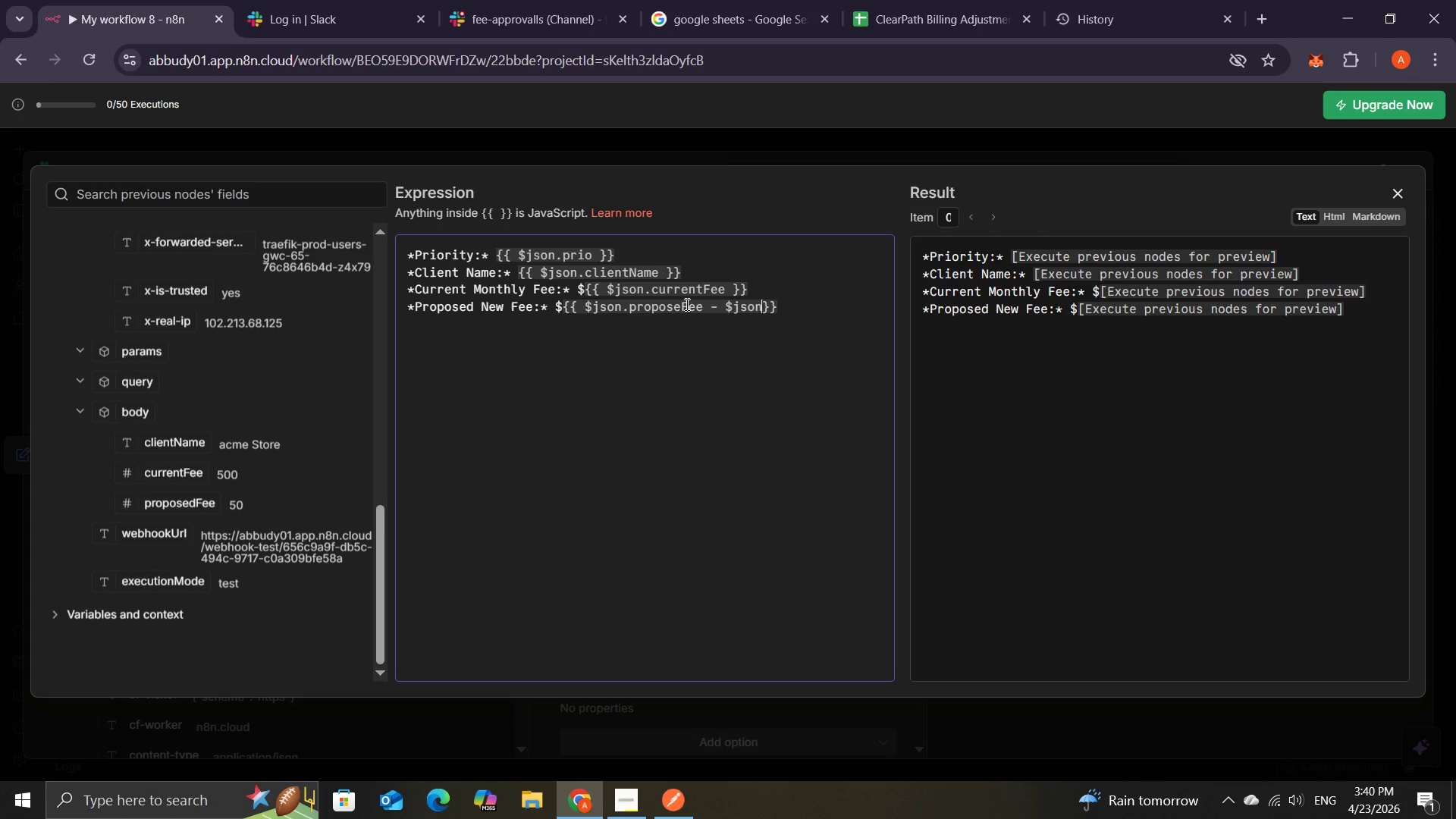 
key(Backspace)
 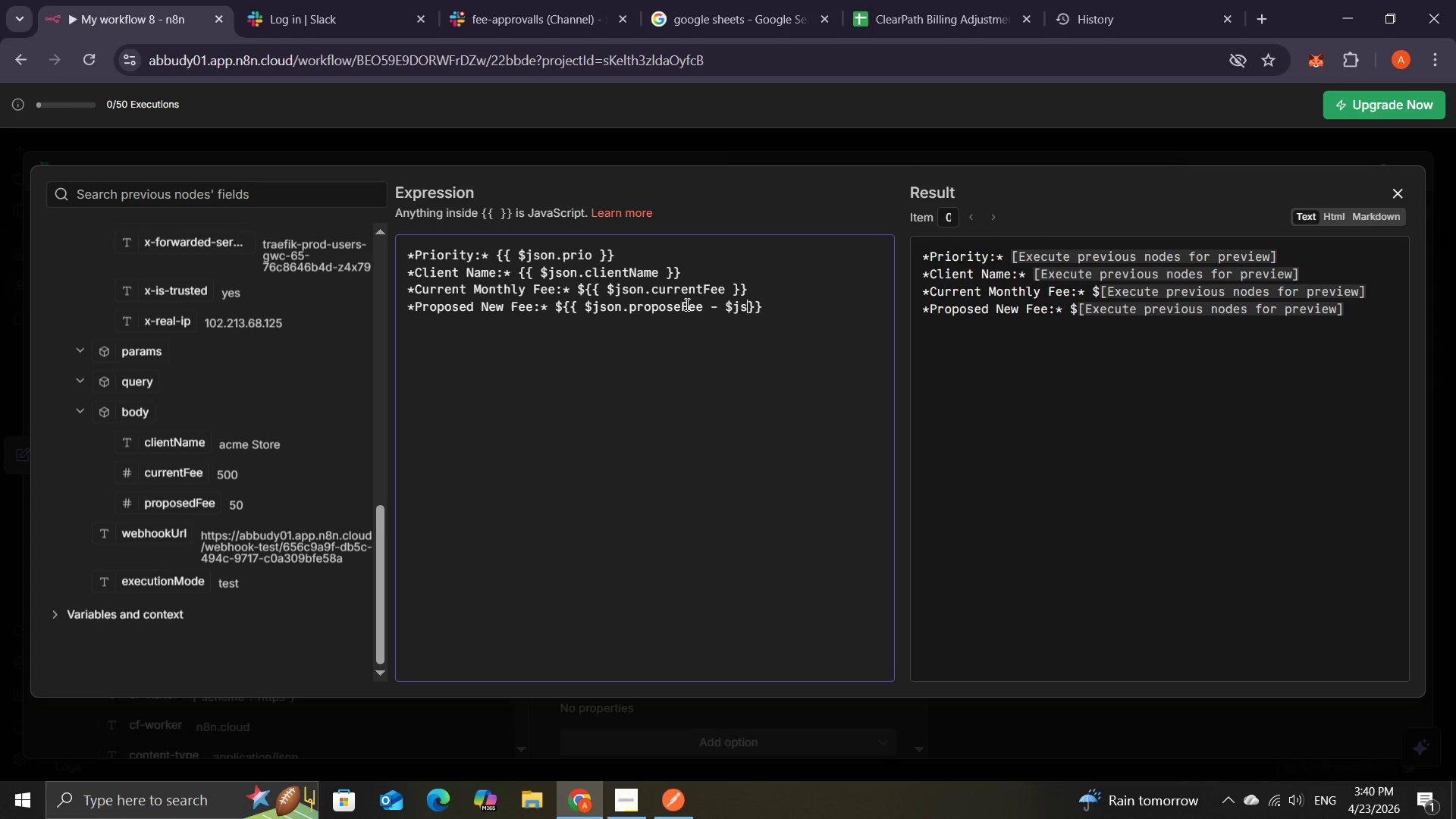 
key(Backspace)
 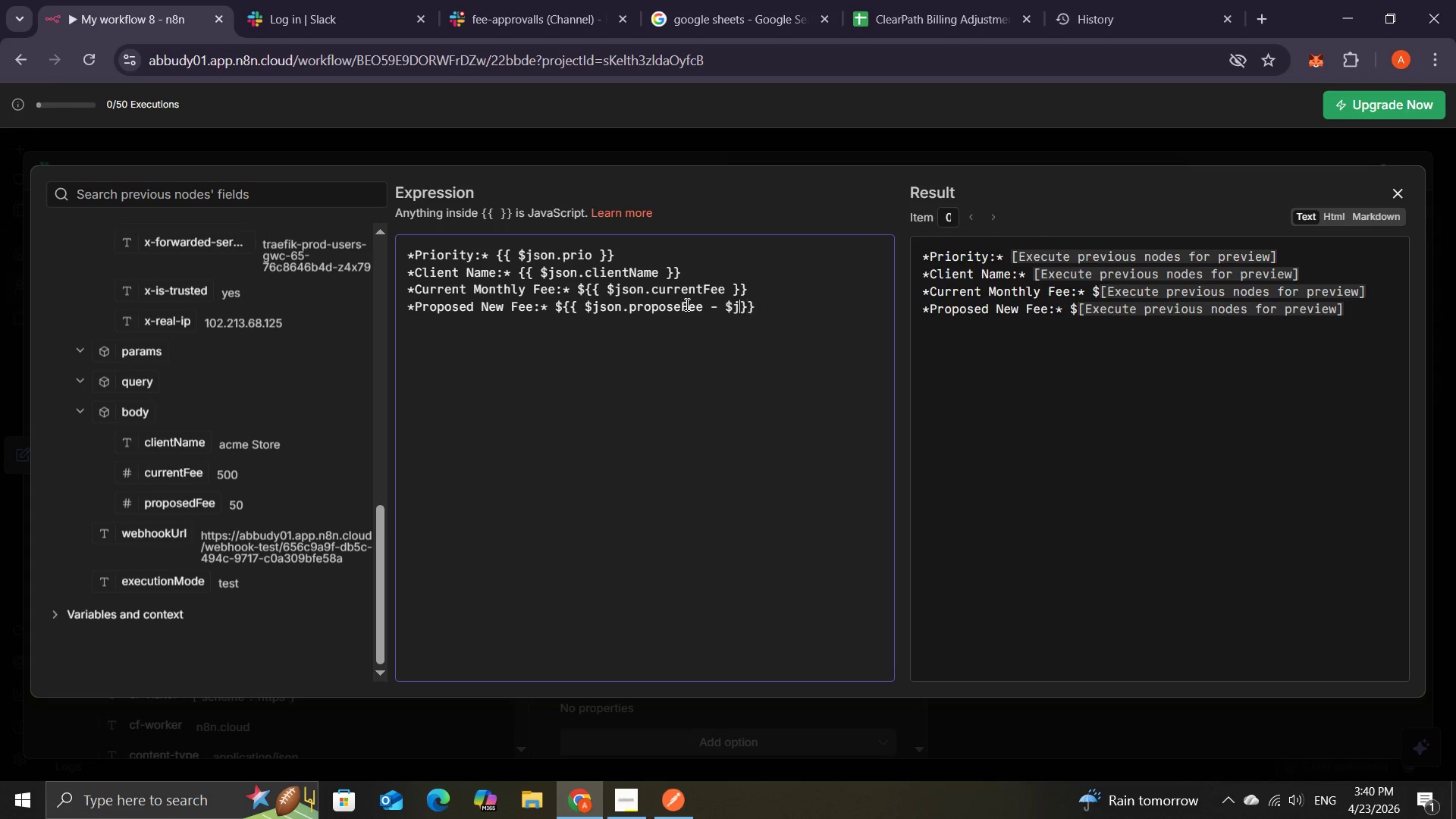 
key(Backspace)
 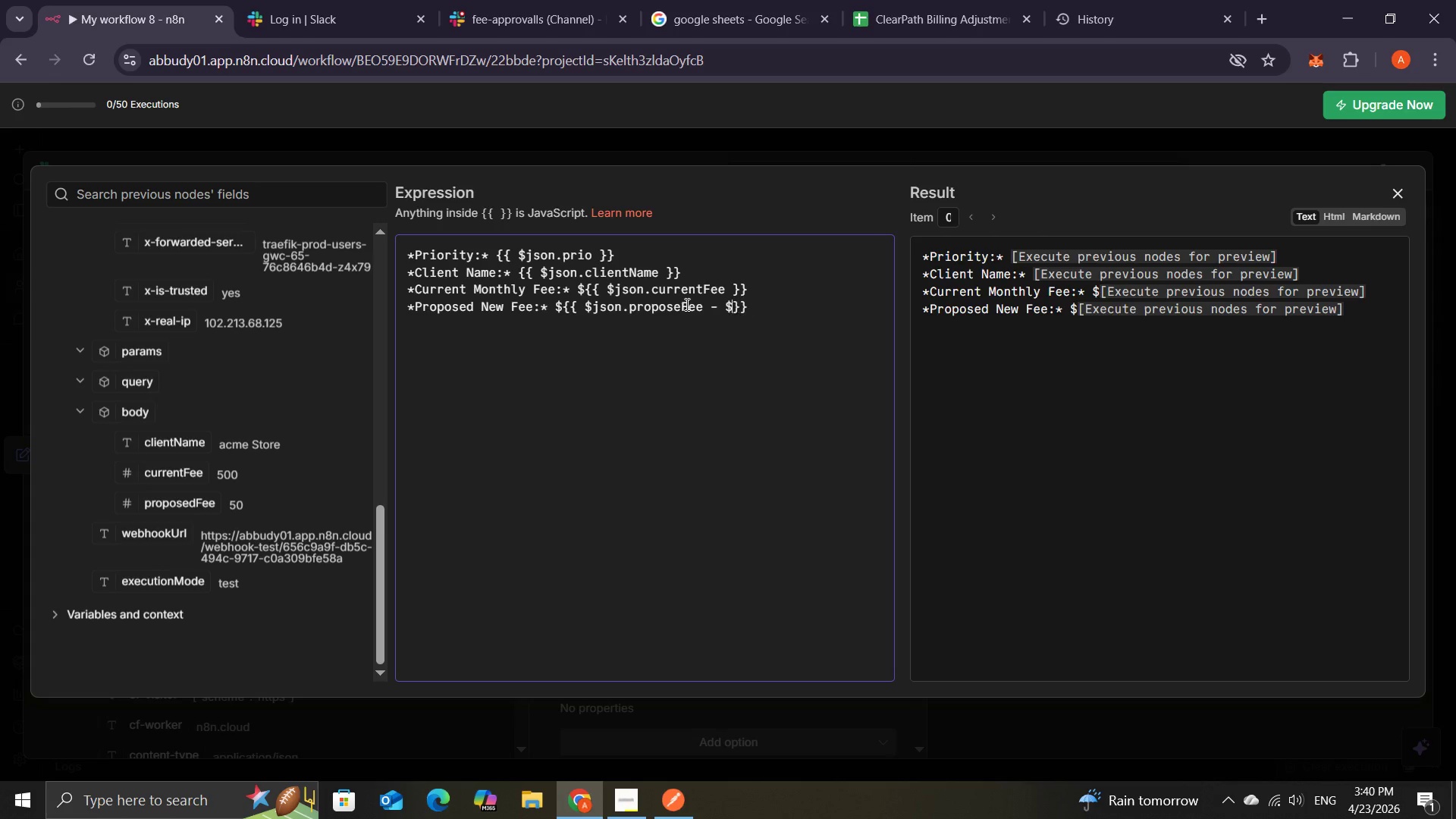 
key(Backspace)
 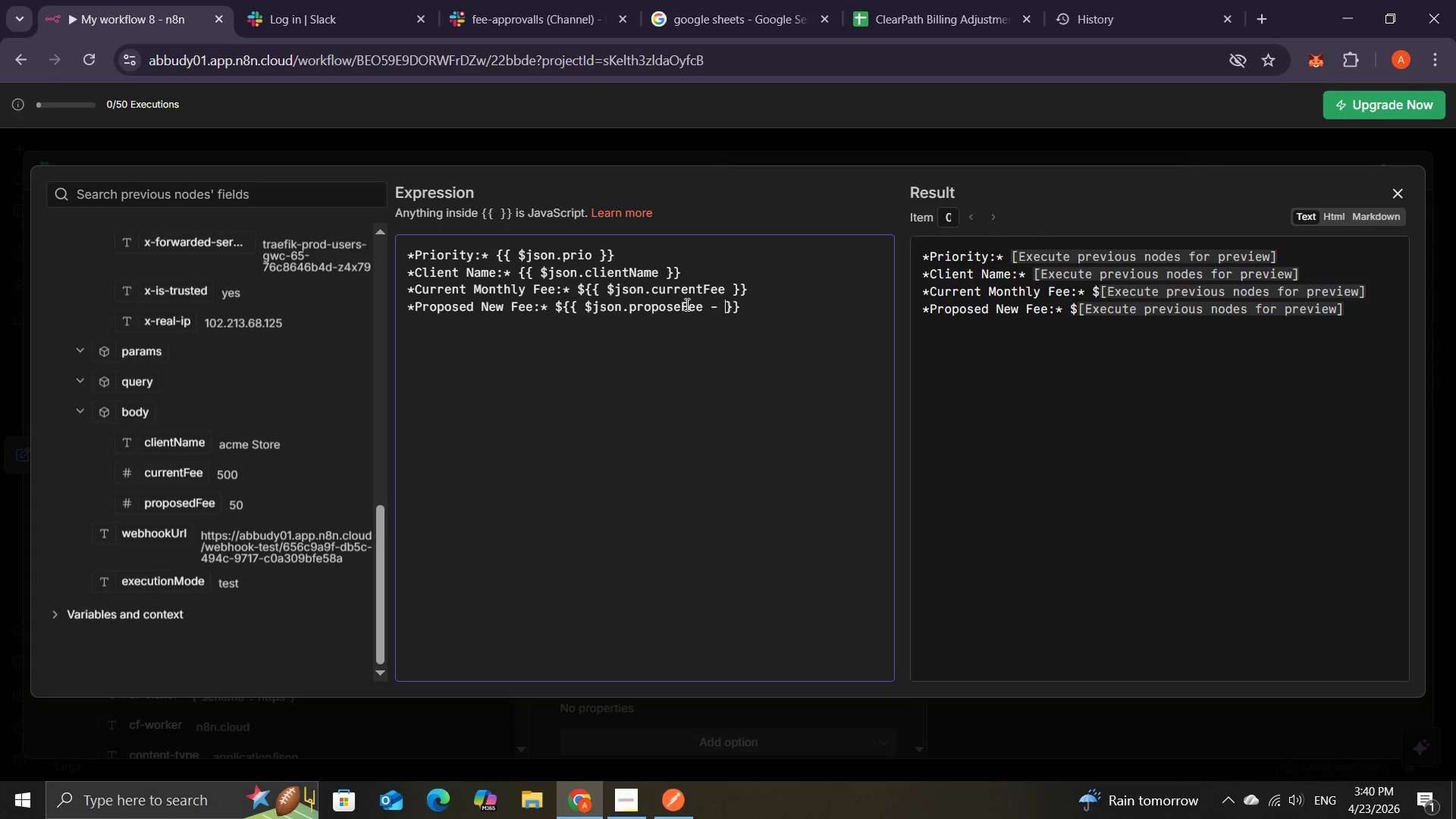 
key(Backspace)
 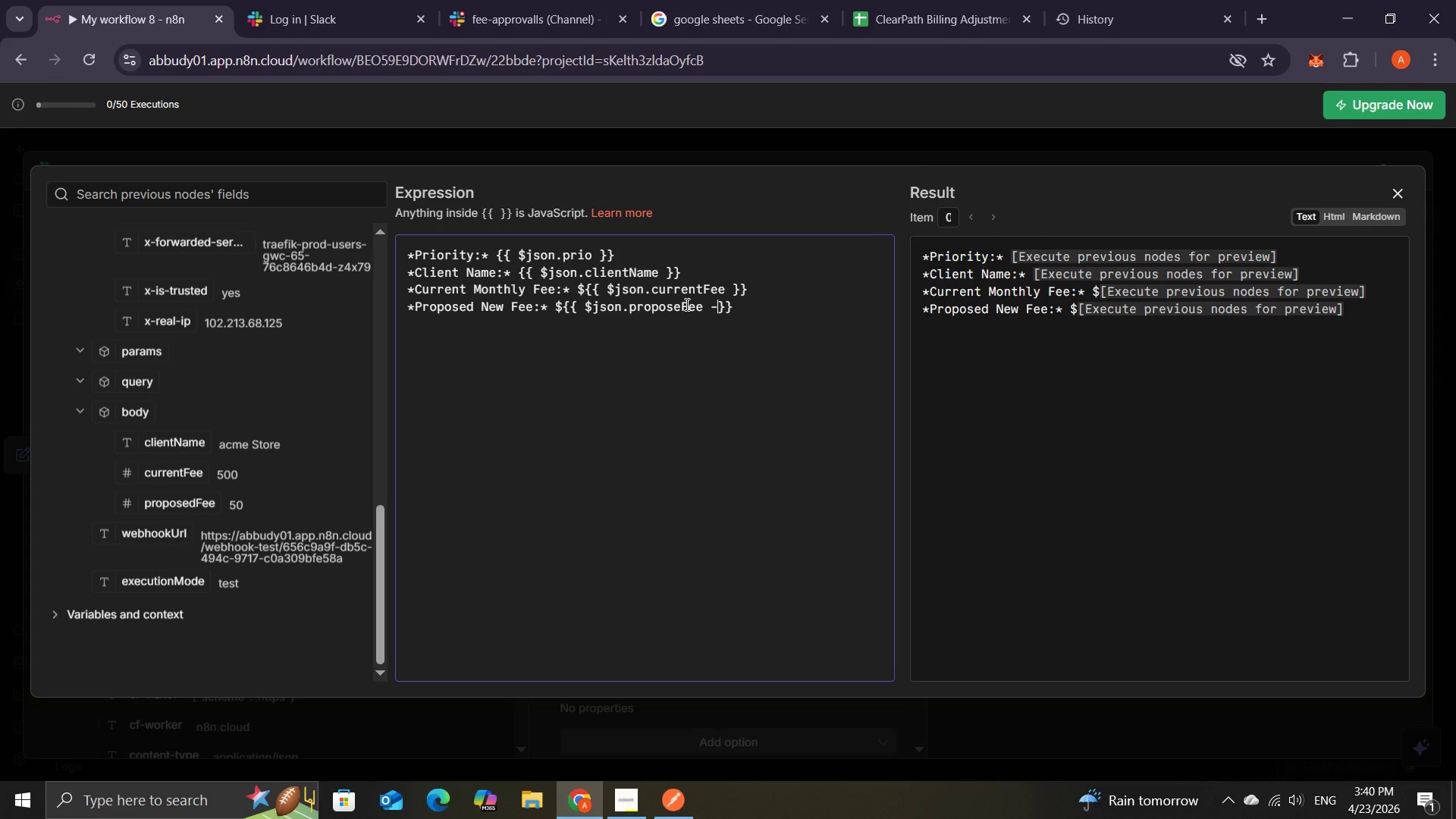 
key(Backspace)
 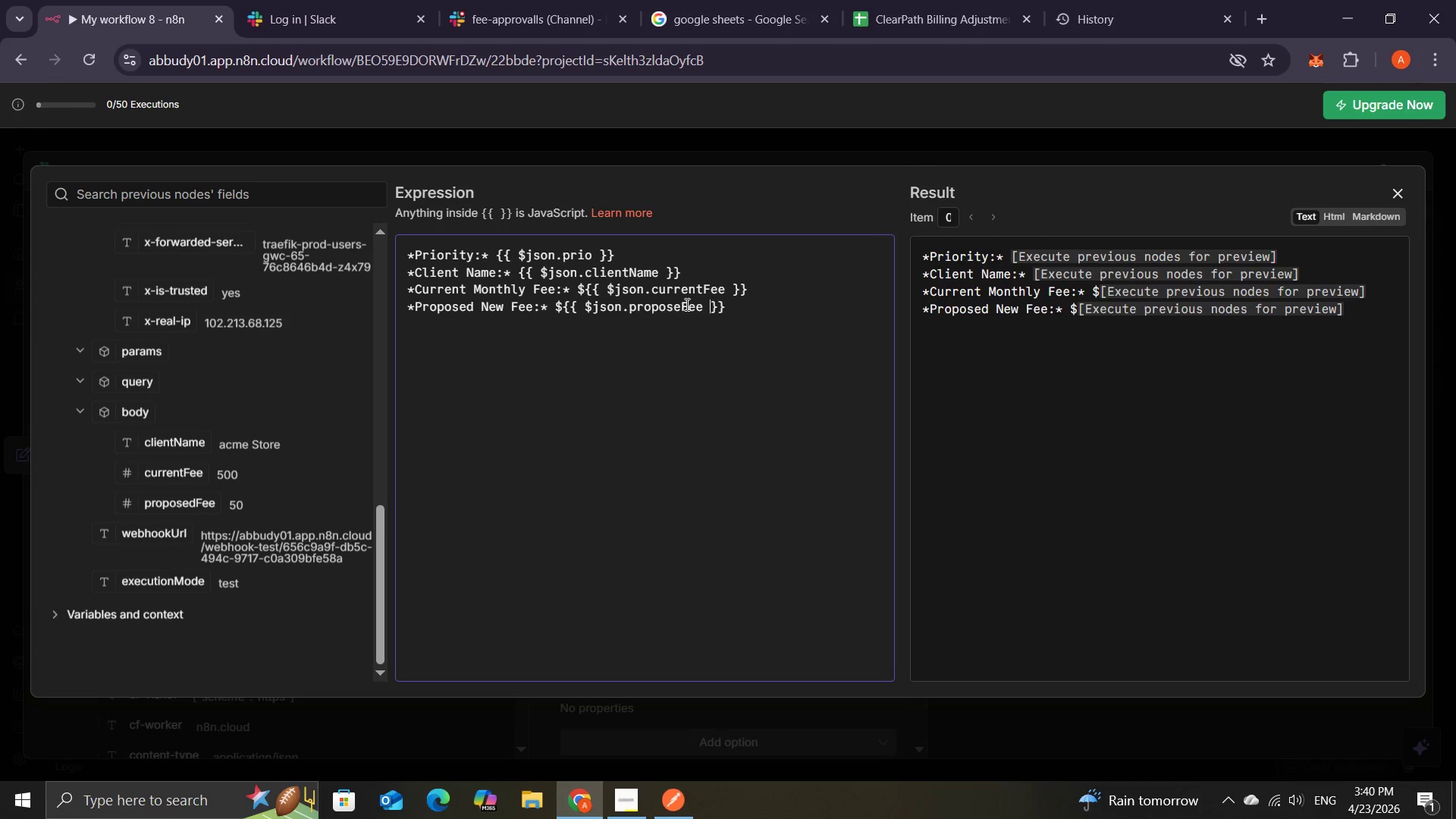 
key(Backspace)
 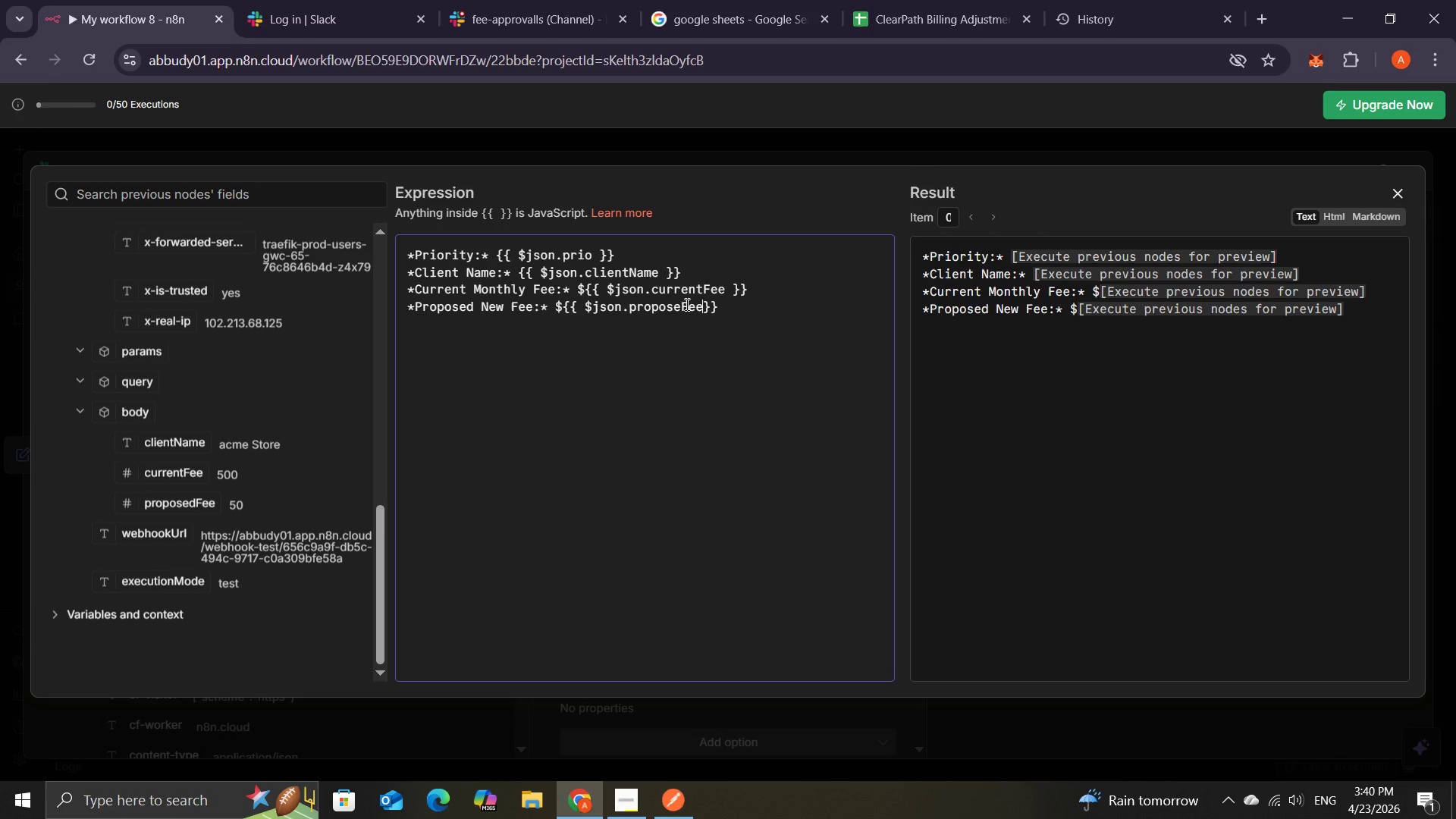 
key(Backspace)
 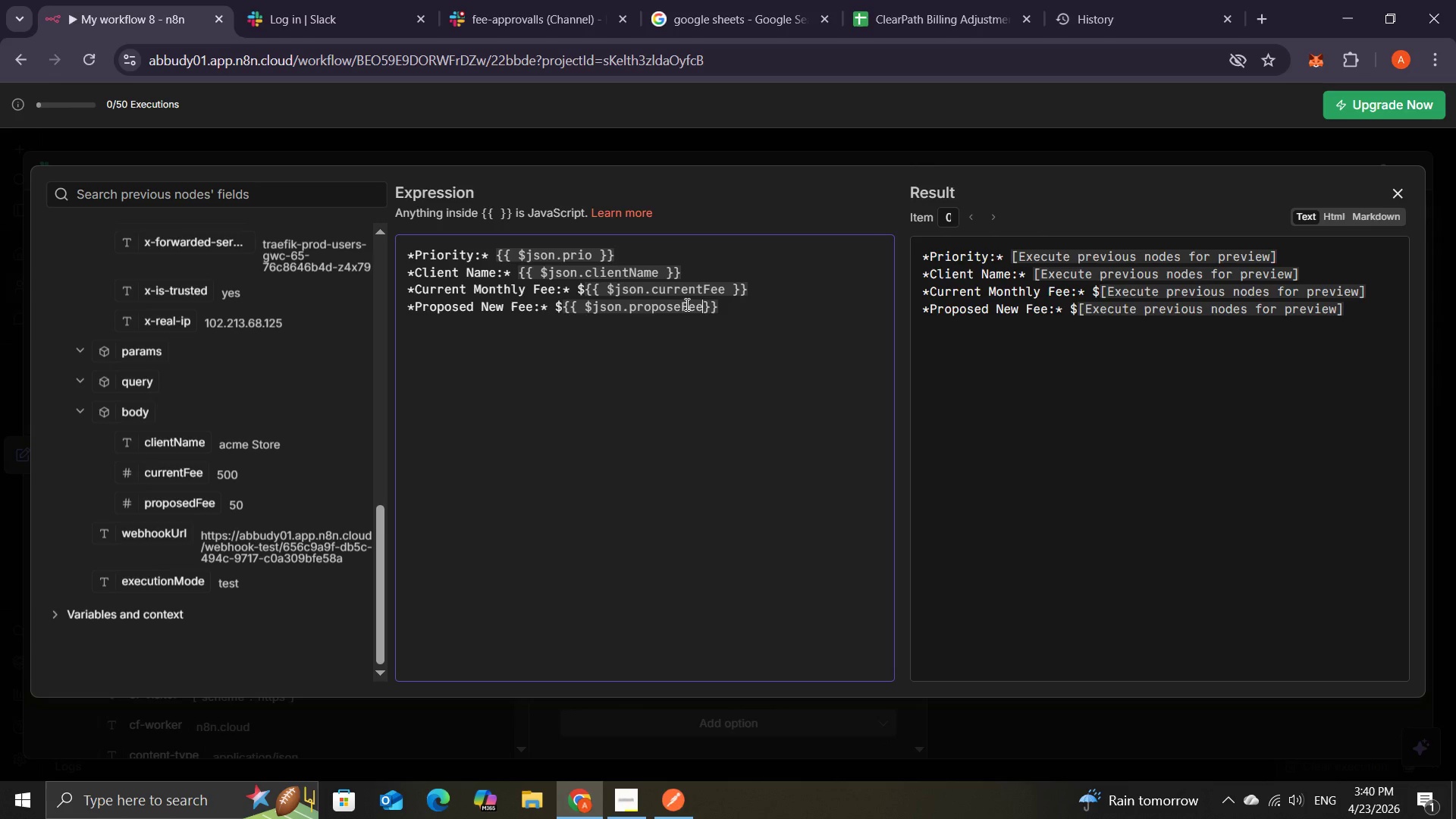 
key(Space)
 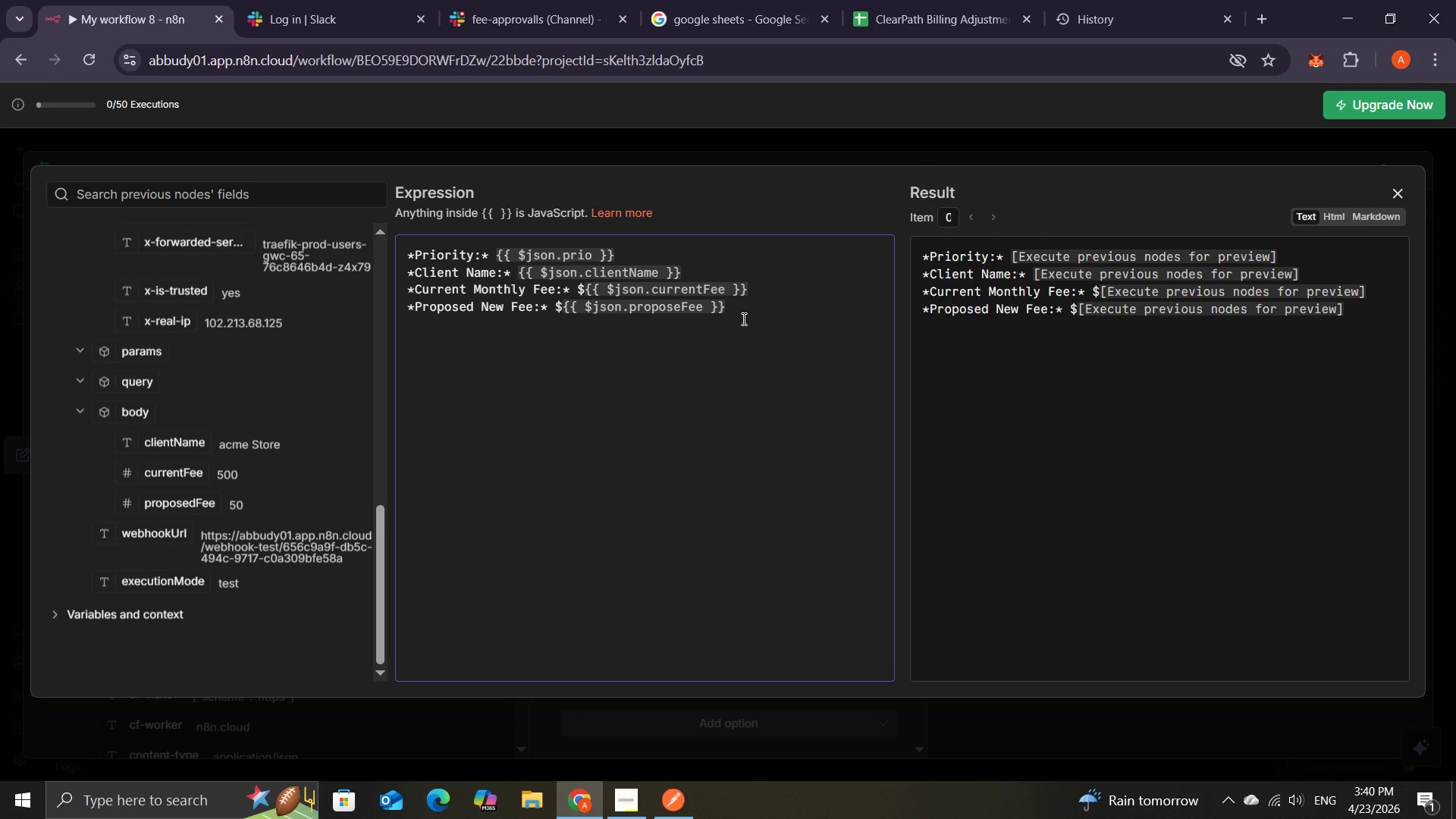 
left_click([739, 318])
 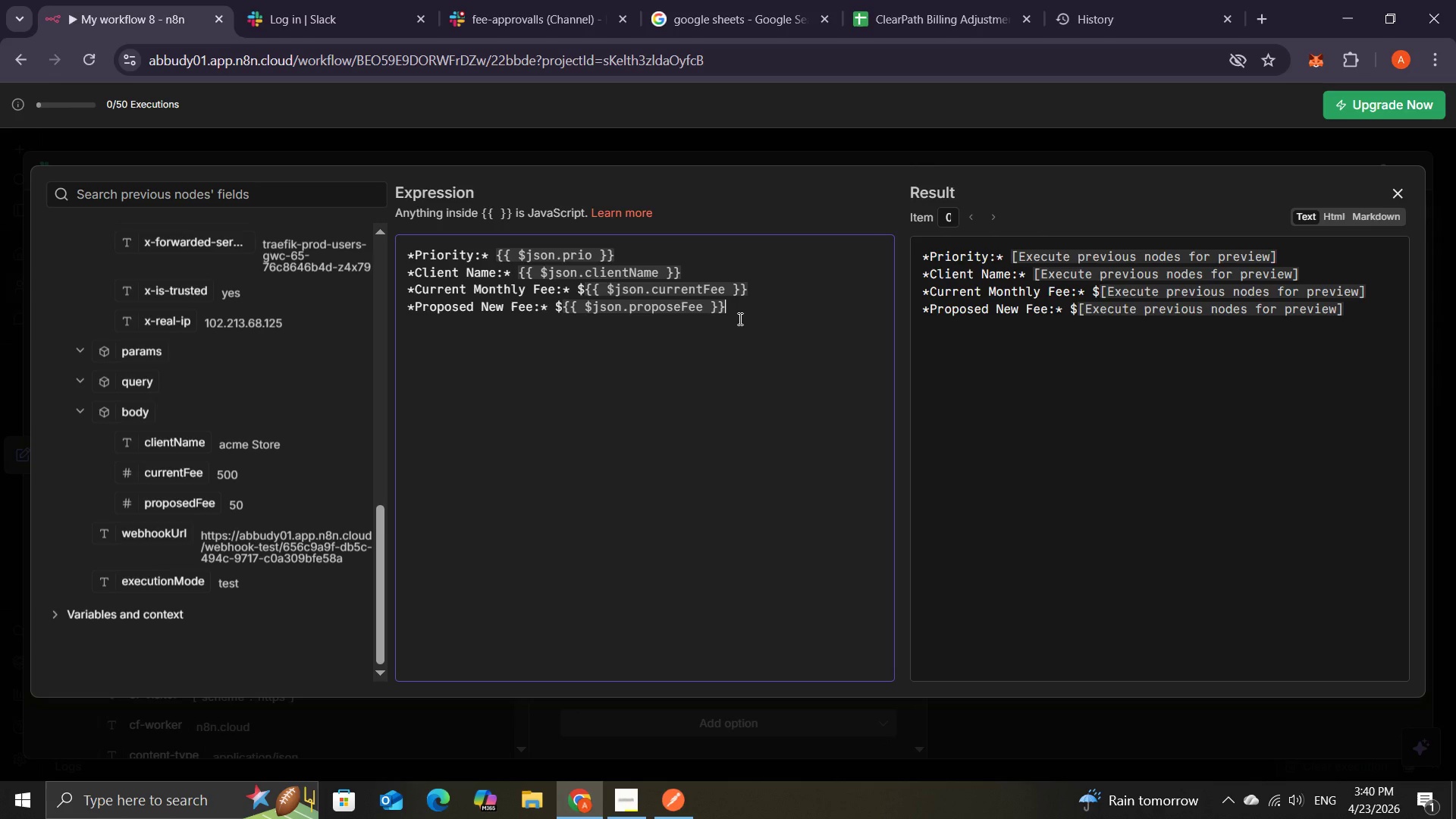 
key(Enter)
 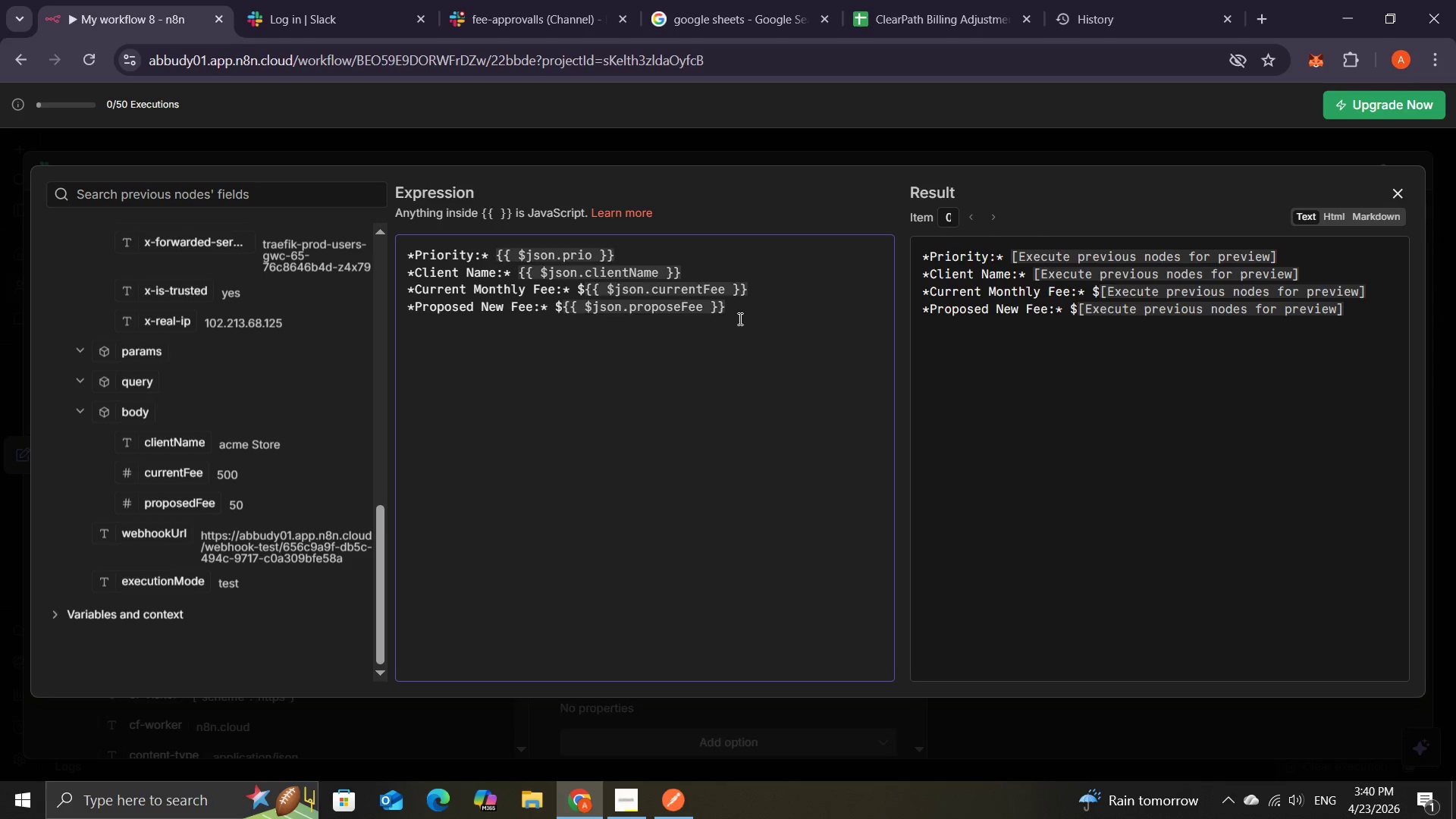 
key(NumpadMultiply)
 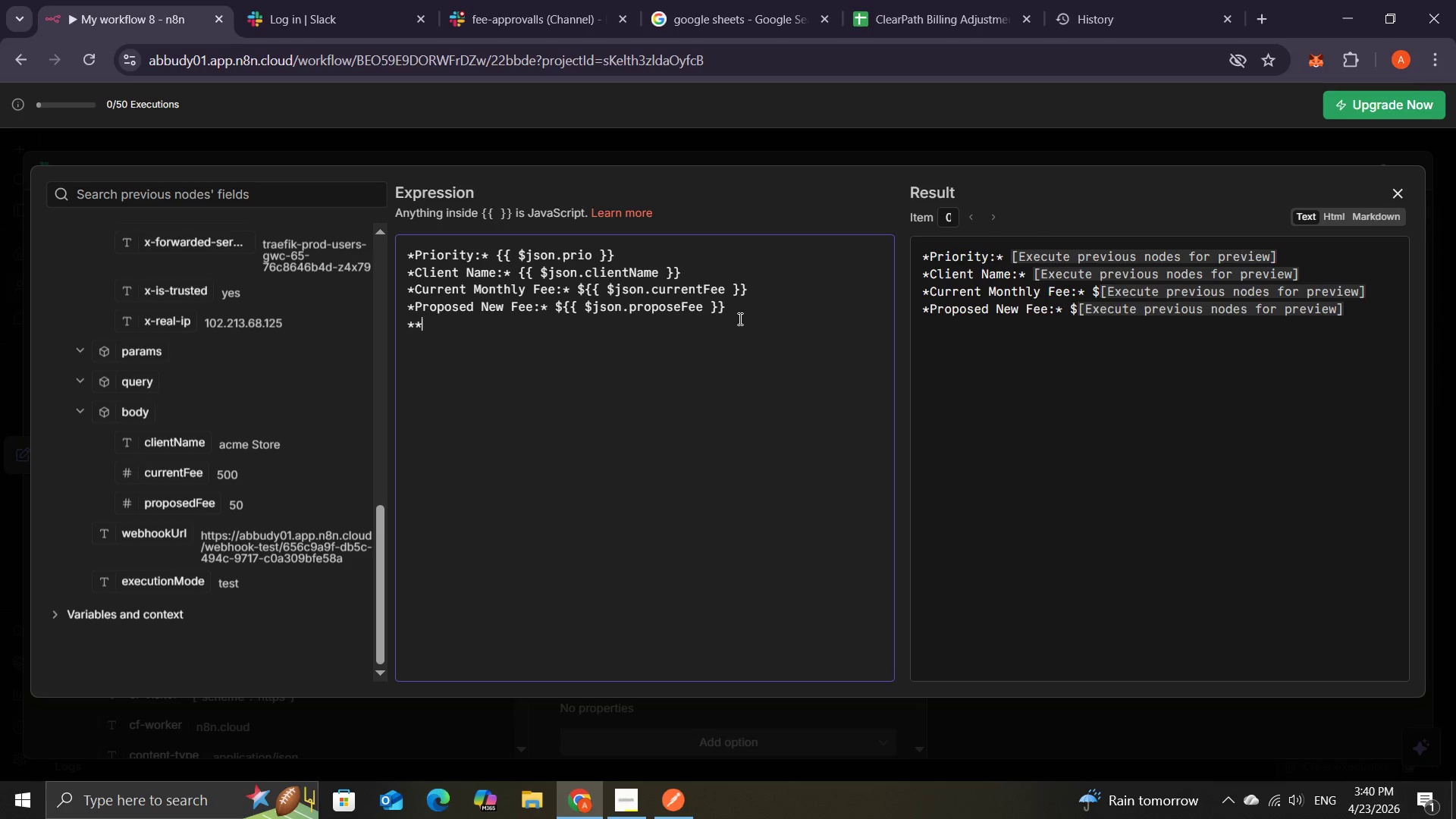 
key(NumpadMultiply)
 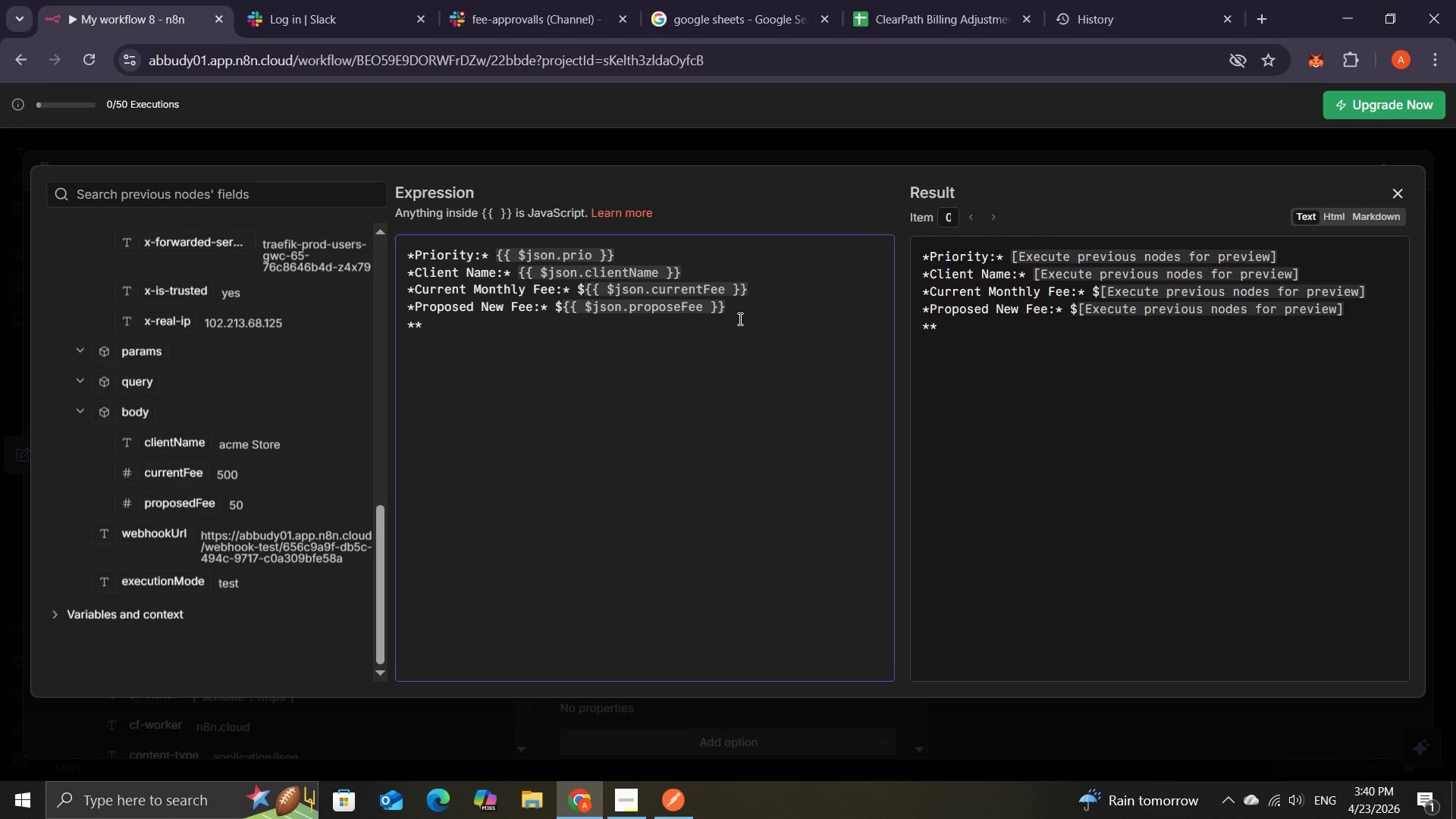 
key(ArrowLeft)
 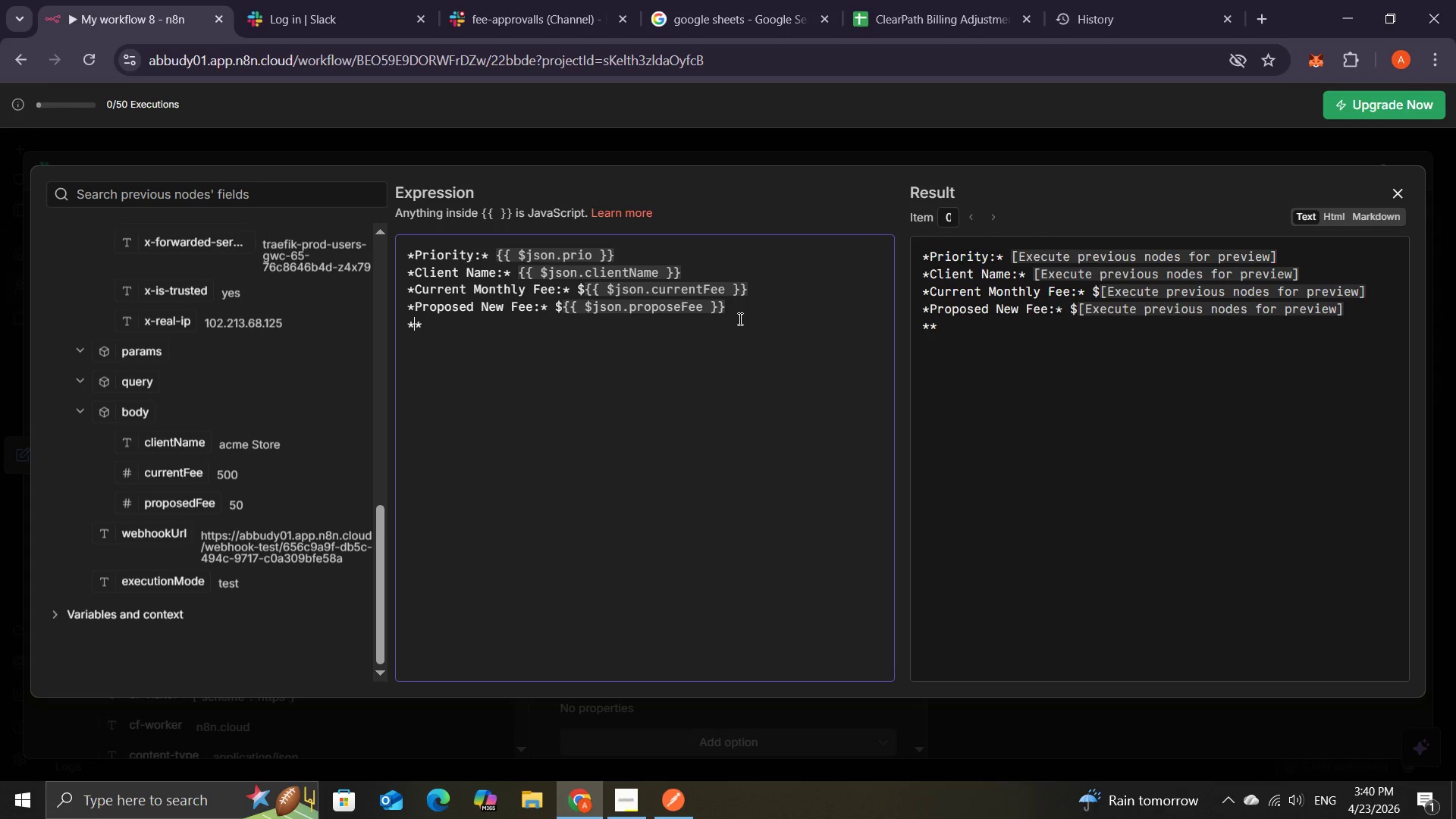 
type(Increase Ammount)
 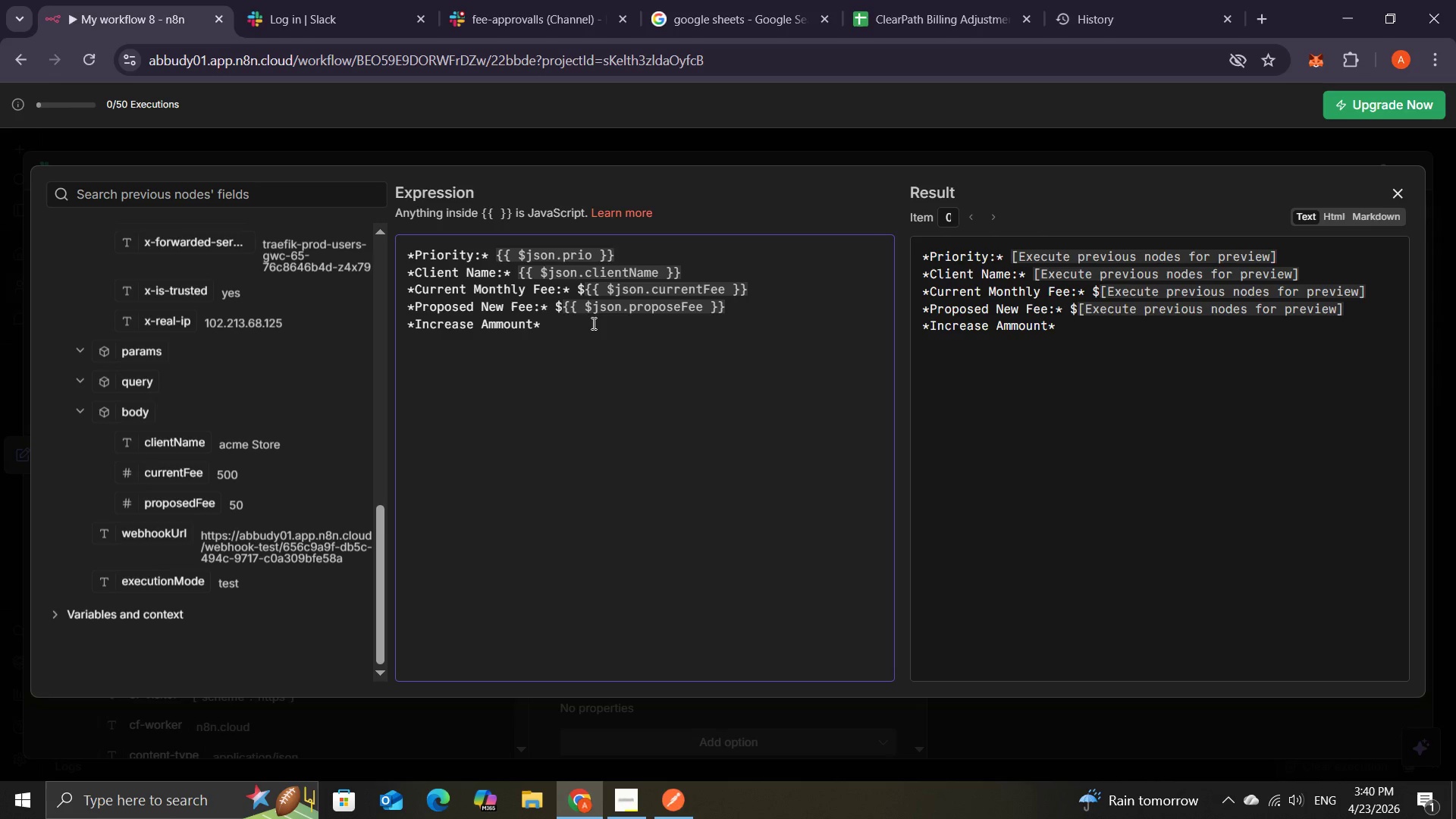 
left_click([592, 323])
 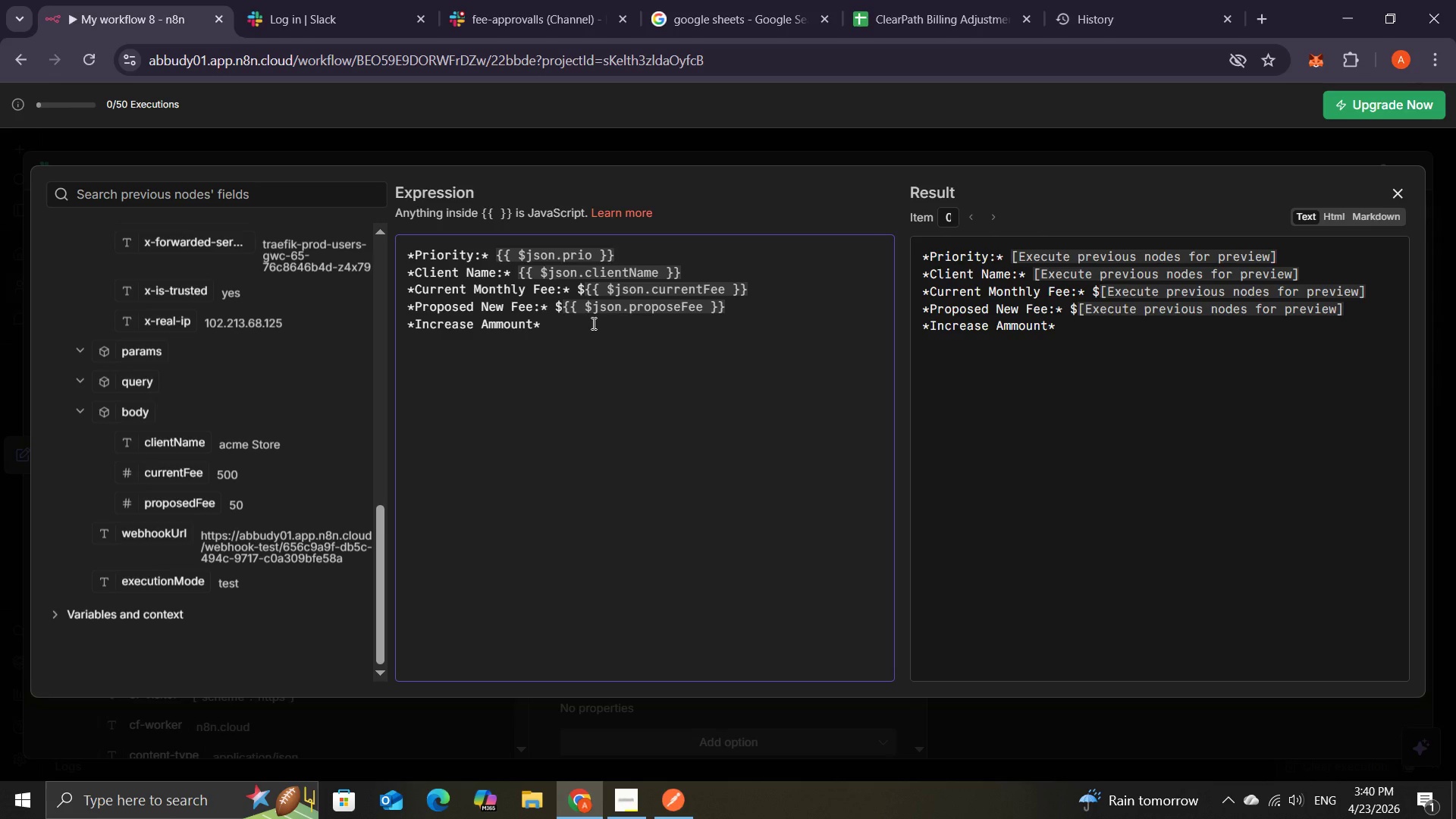 
key(ArrowLeft)
 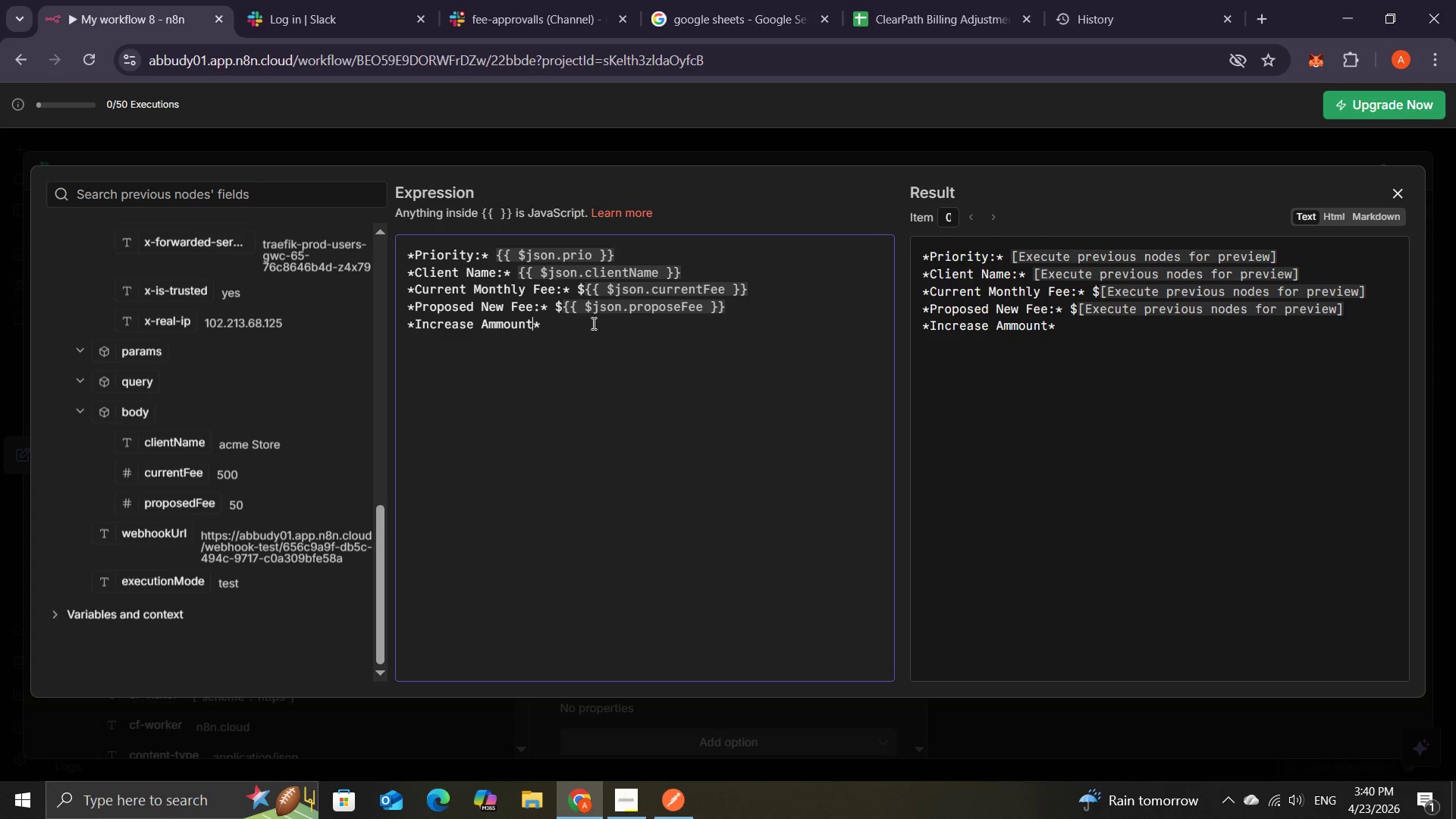 
key(Shift+Semicolon)
 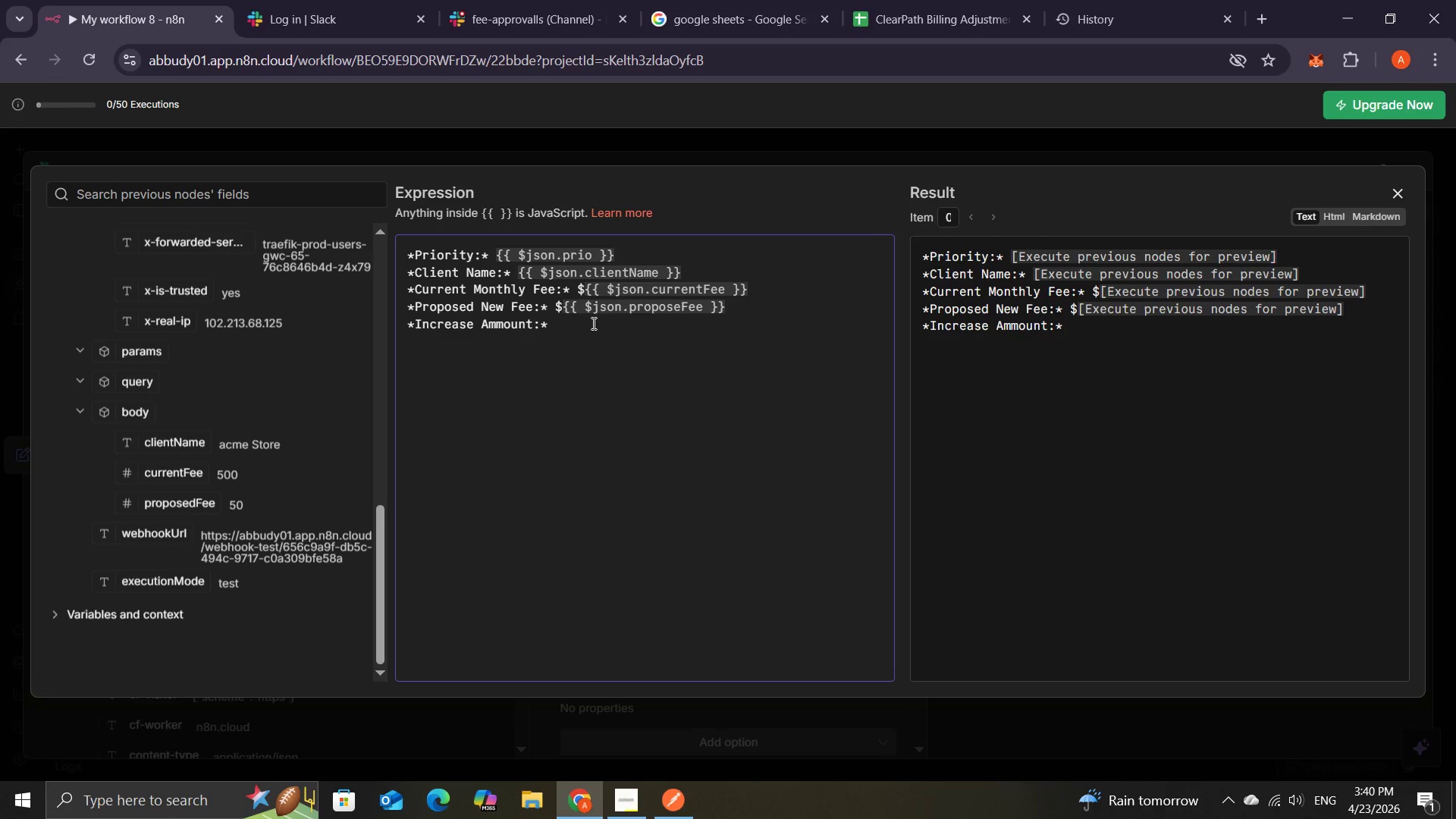 
key(ArrowRight)
 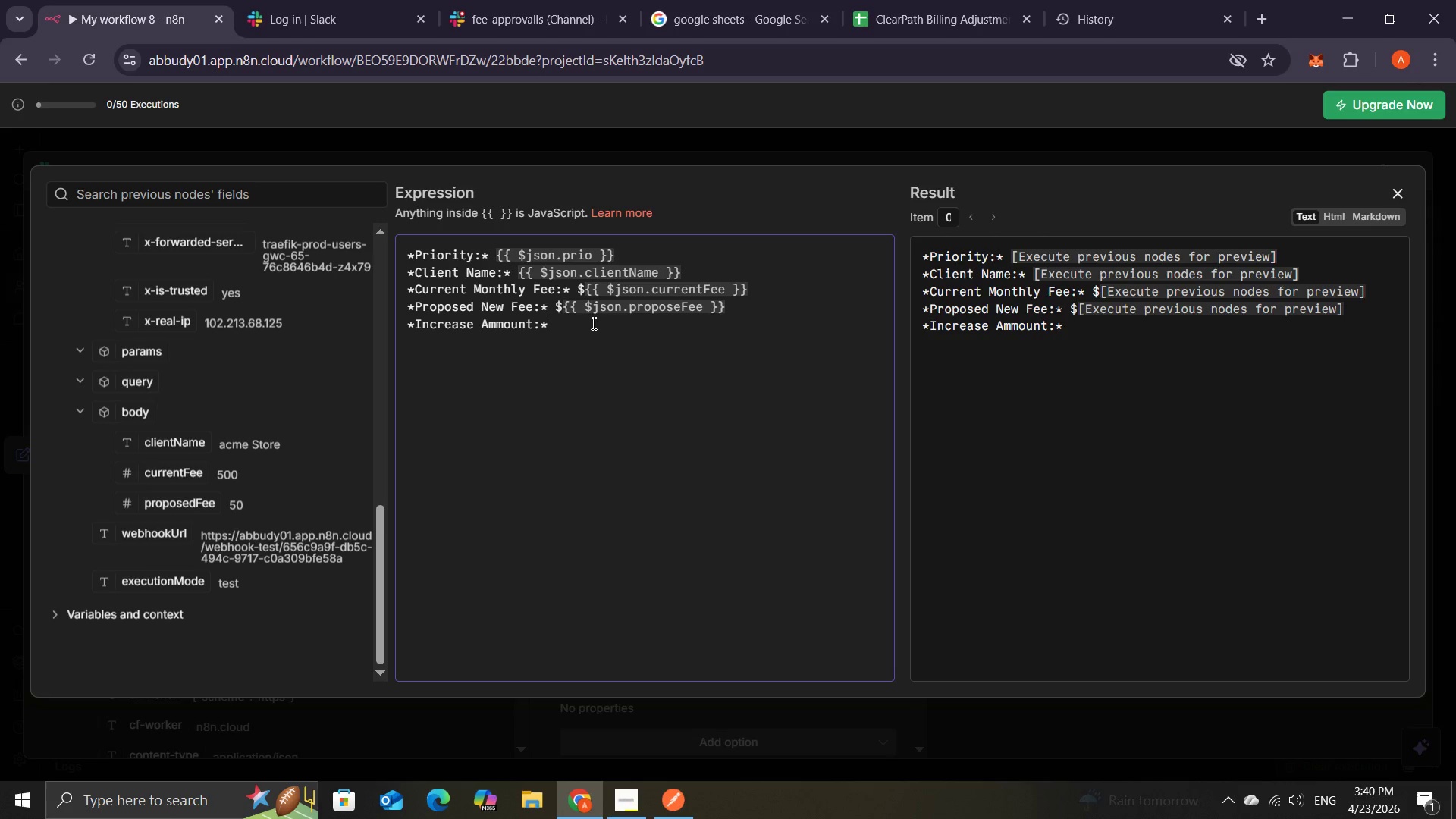 
key(Shift+4)
 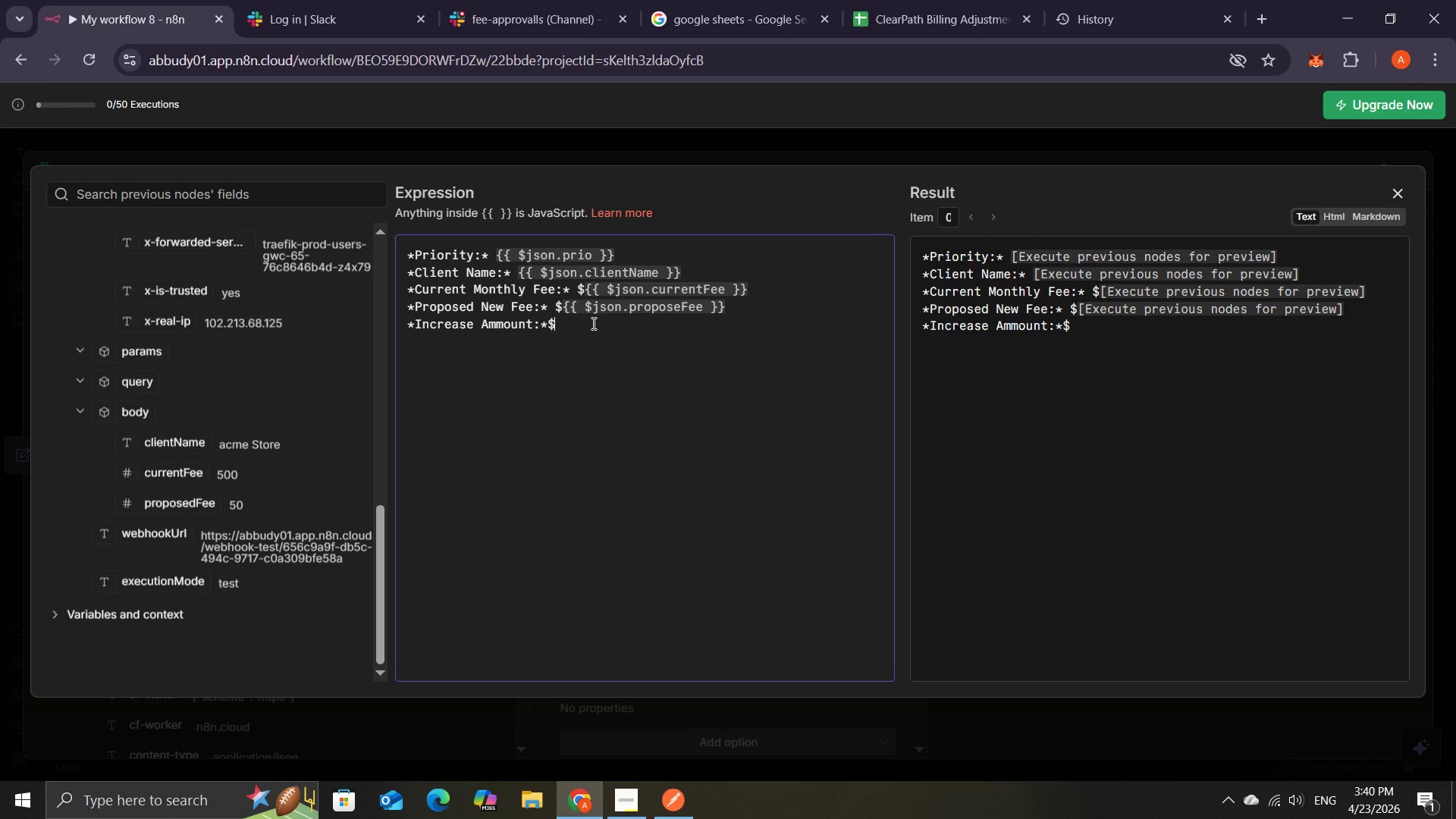 
key(Backspace)
 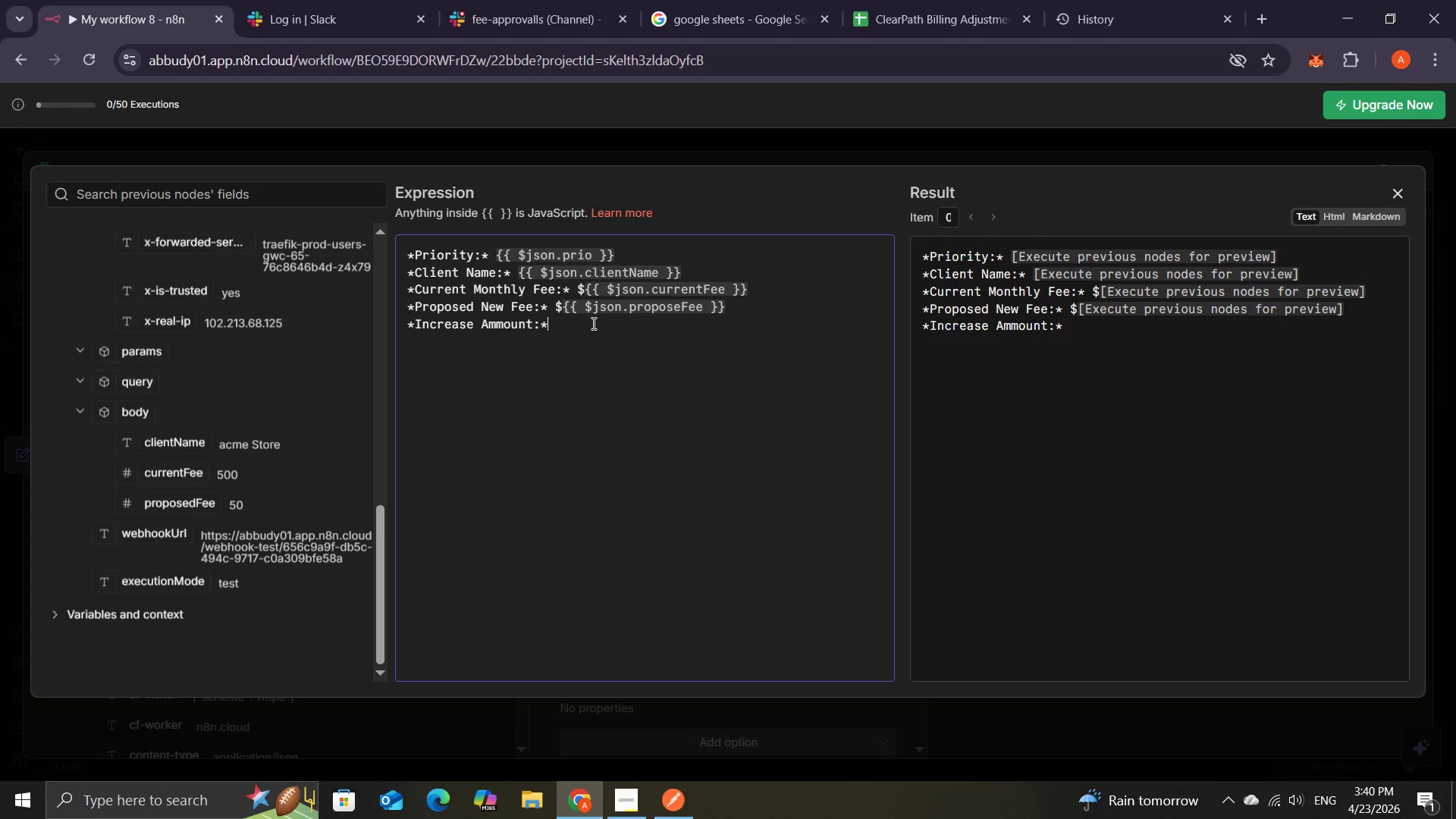 
key(Space)
 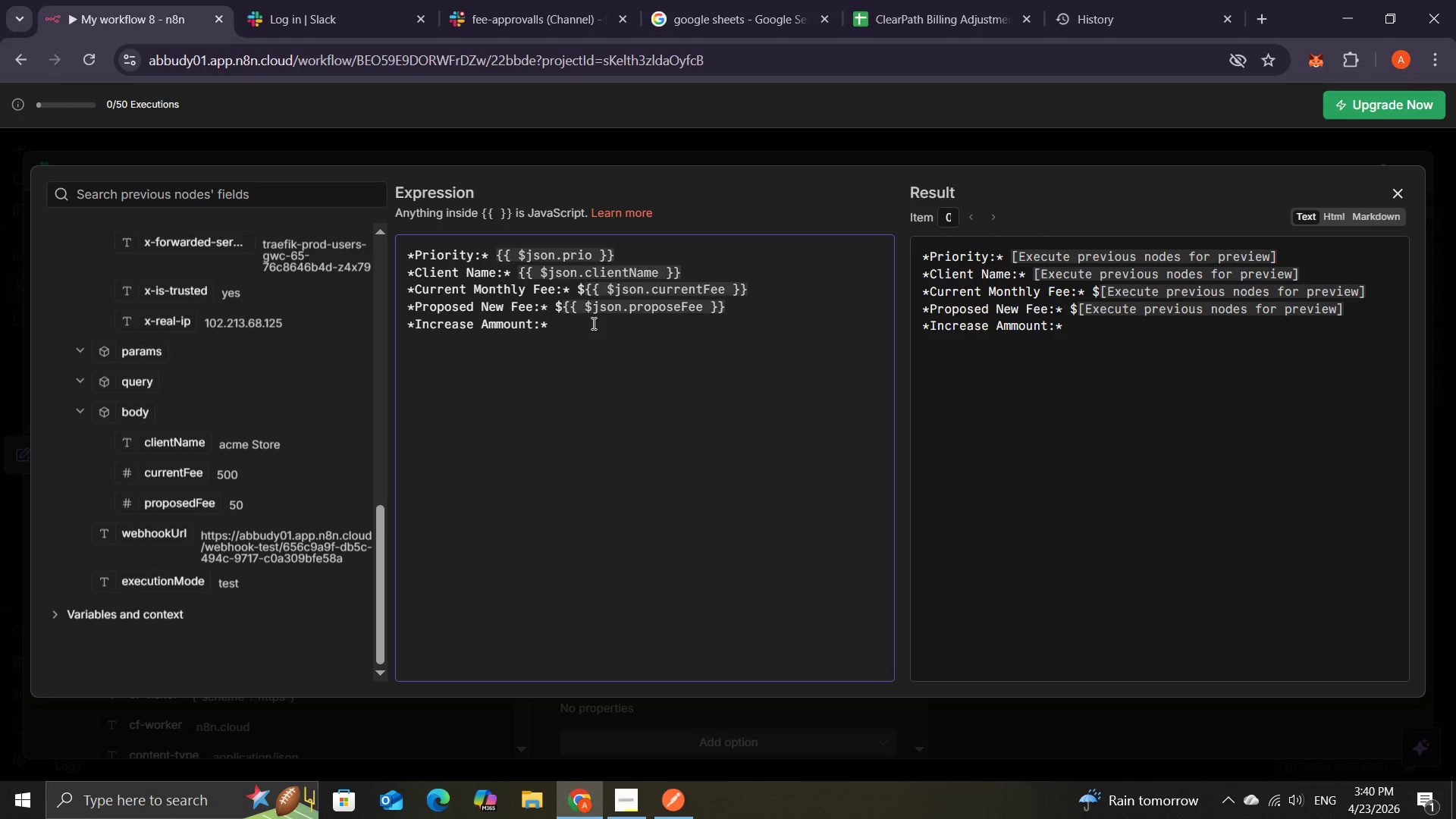 
key(Shift+4)
 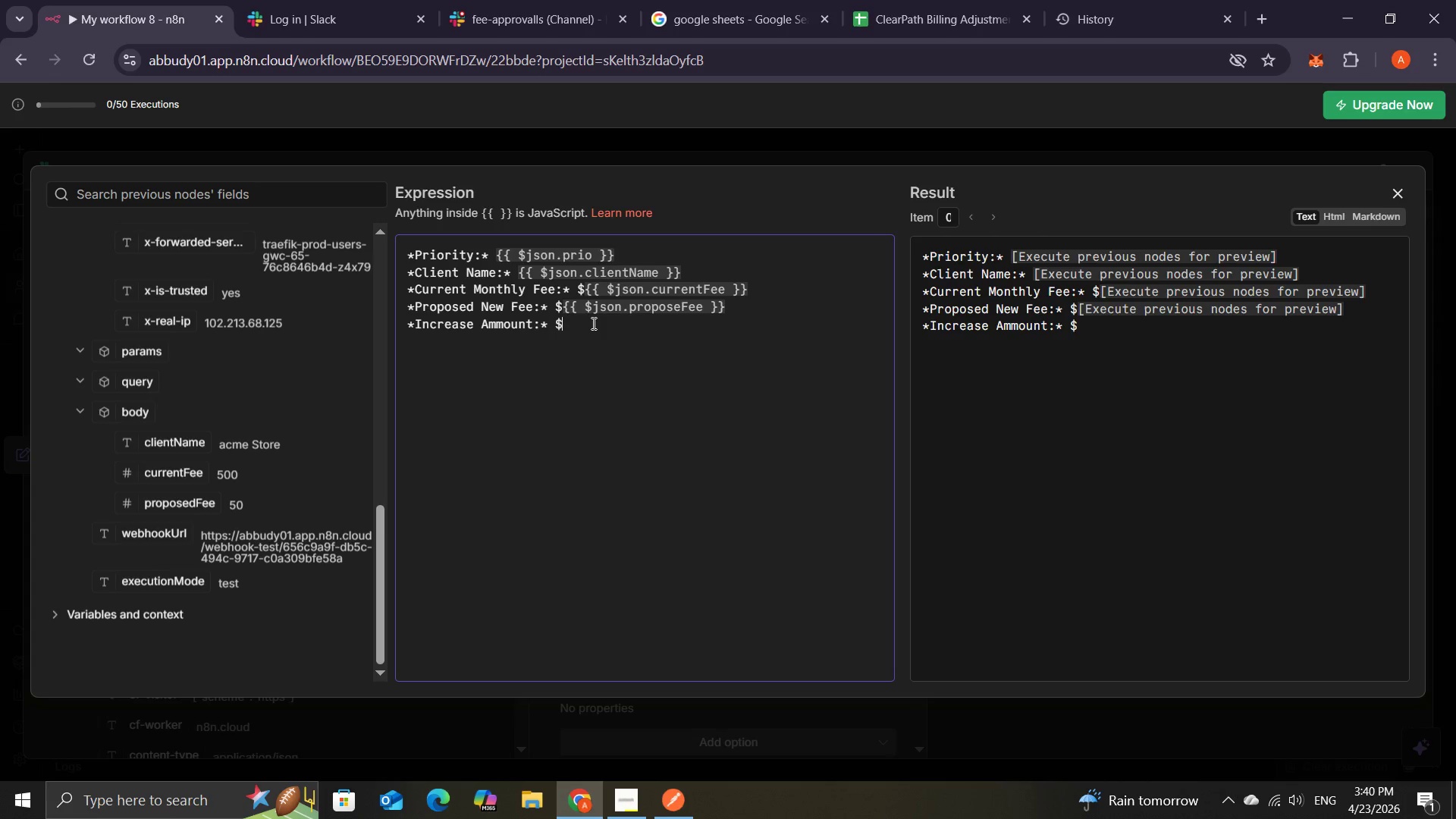 
key(Shift+BracketLeft)
 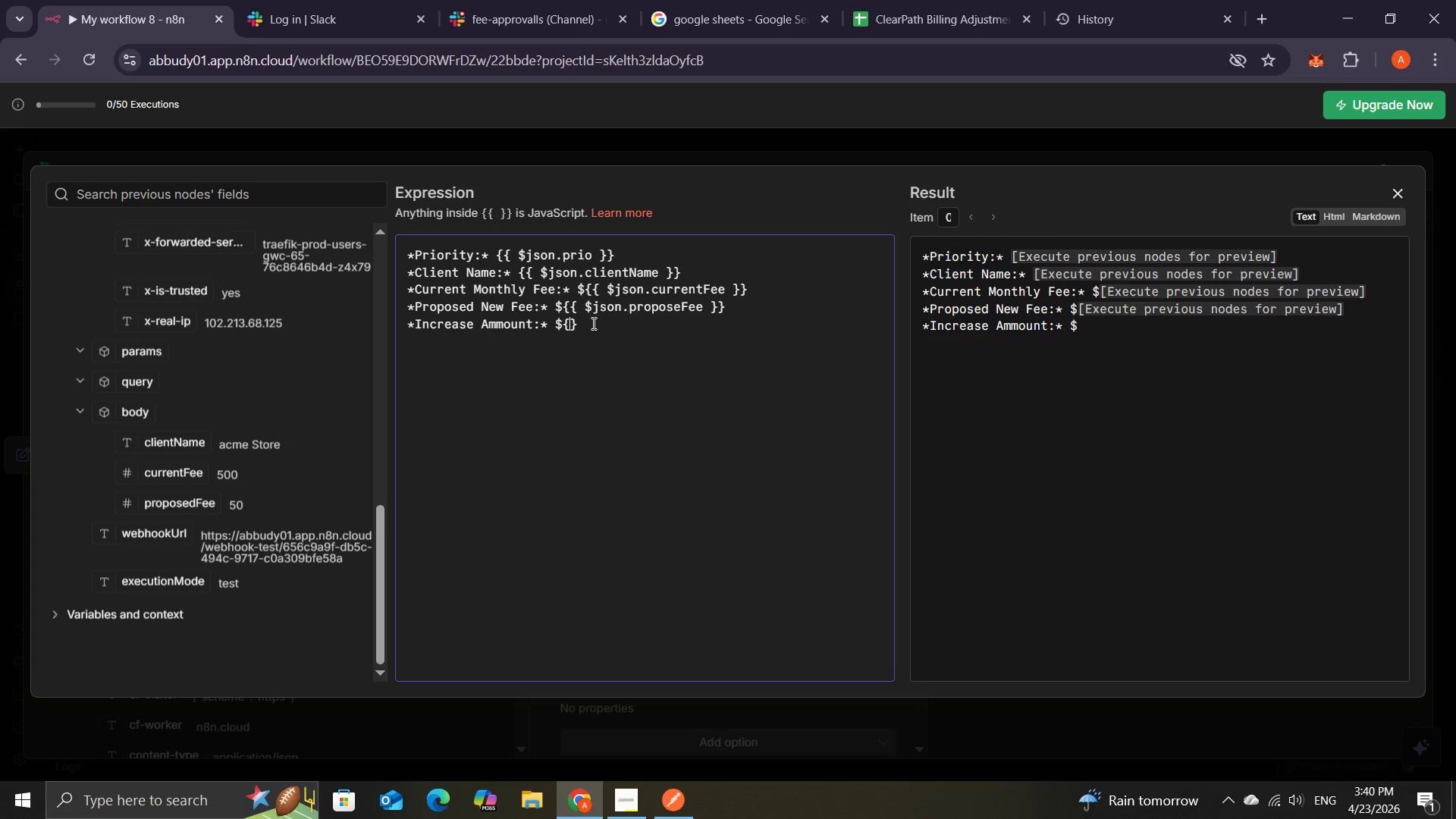 
key(Shift+BracketLeft)
 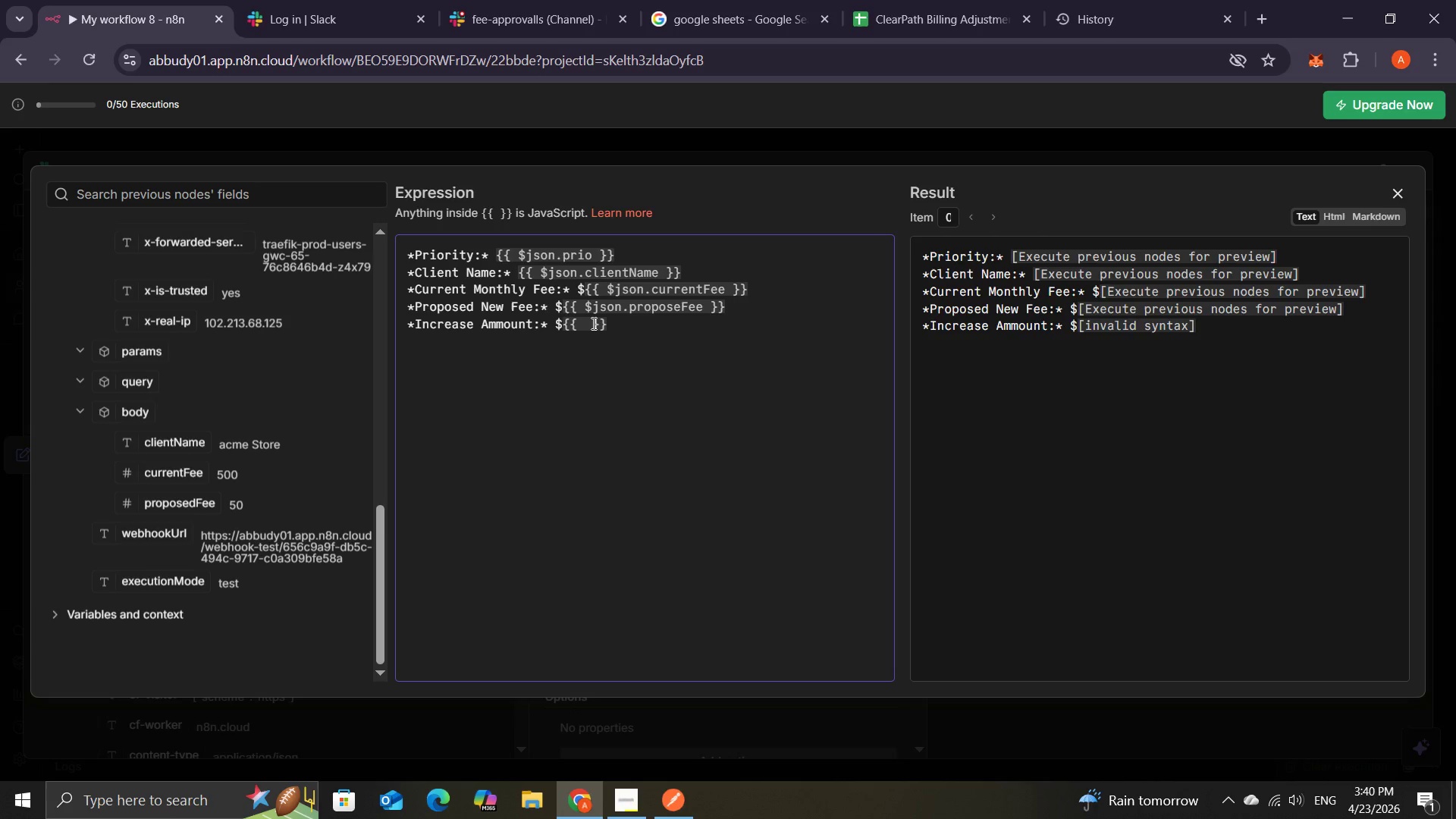 
type($json)
 